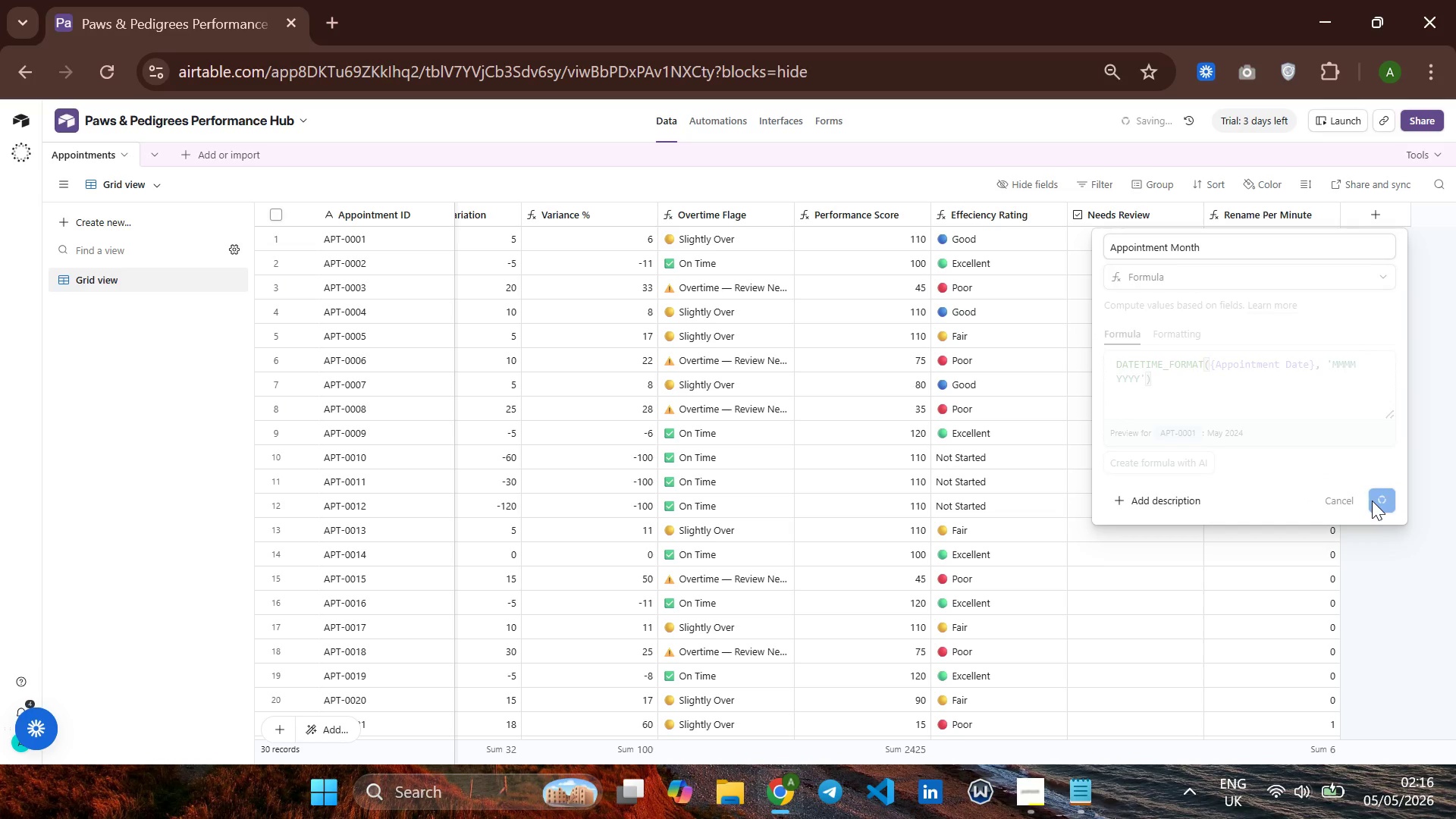 
left_click([1385, 218])
 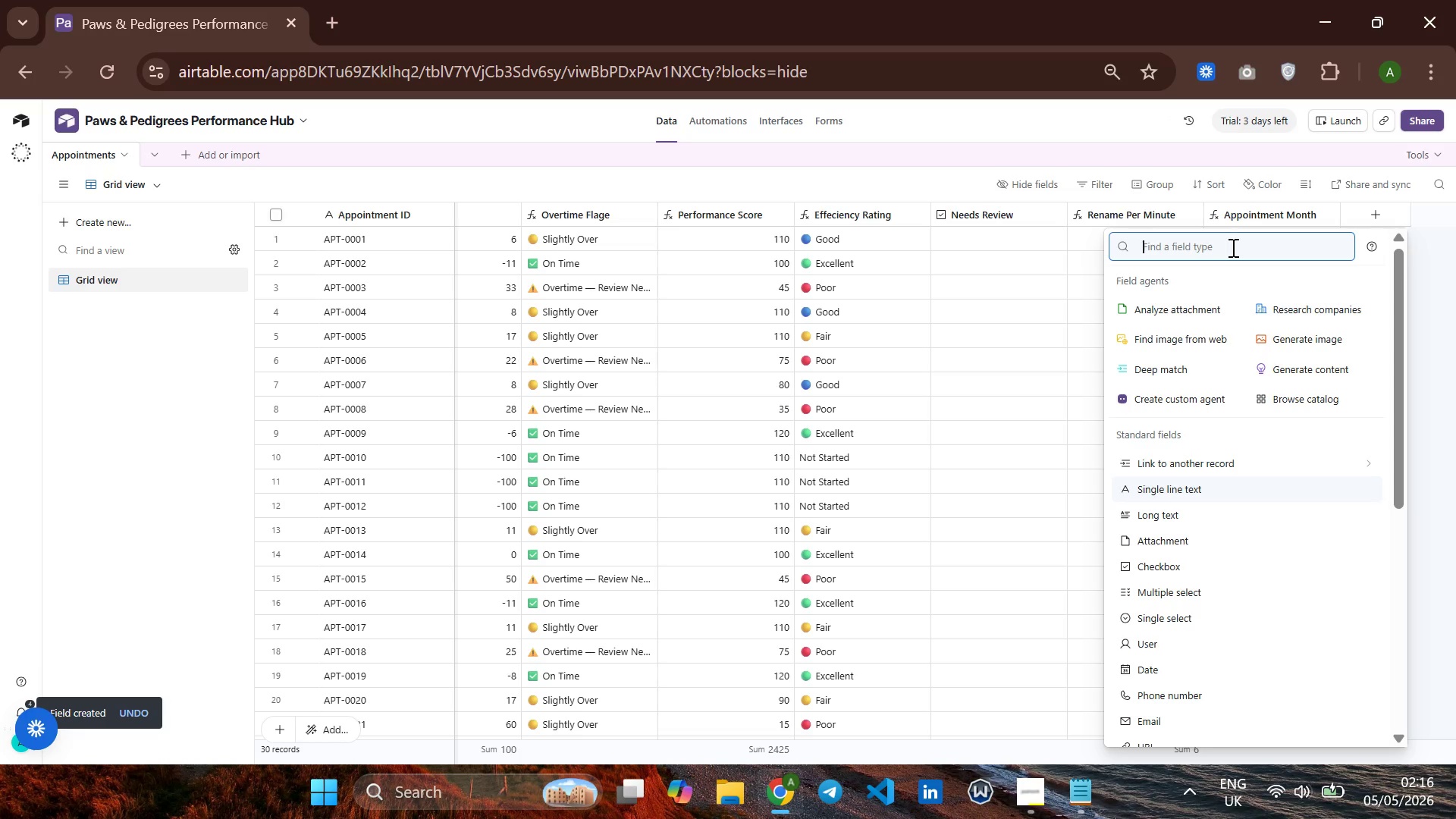 
type(sing)
 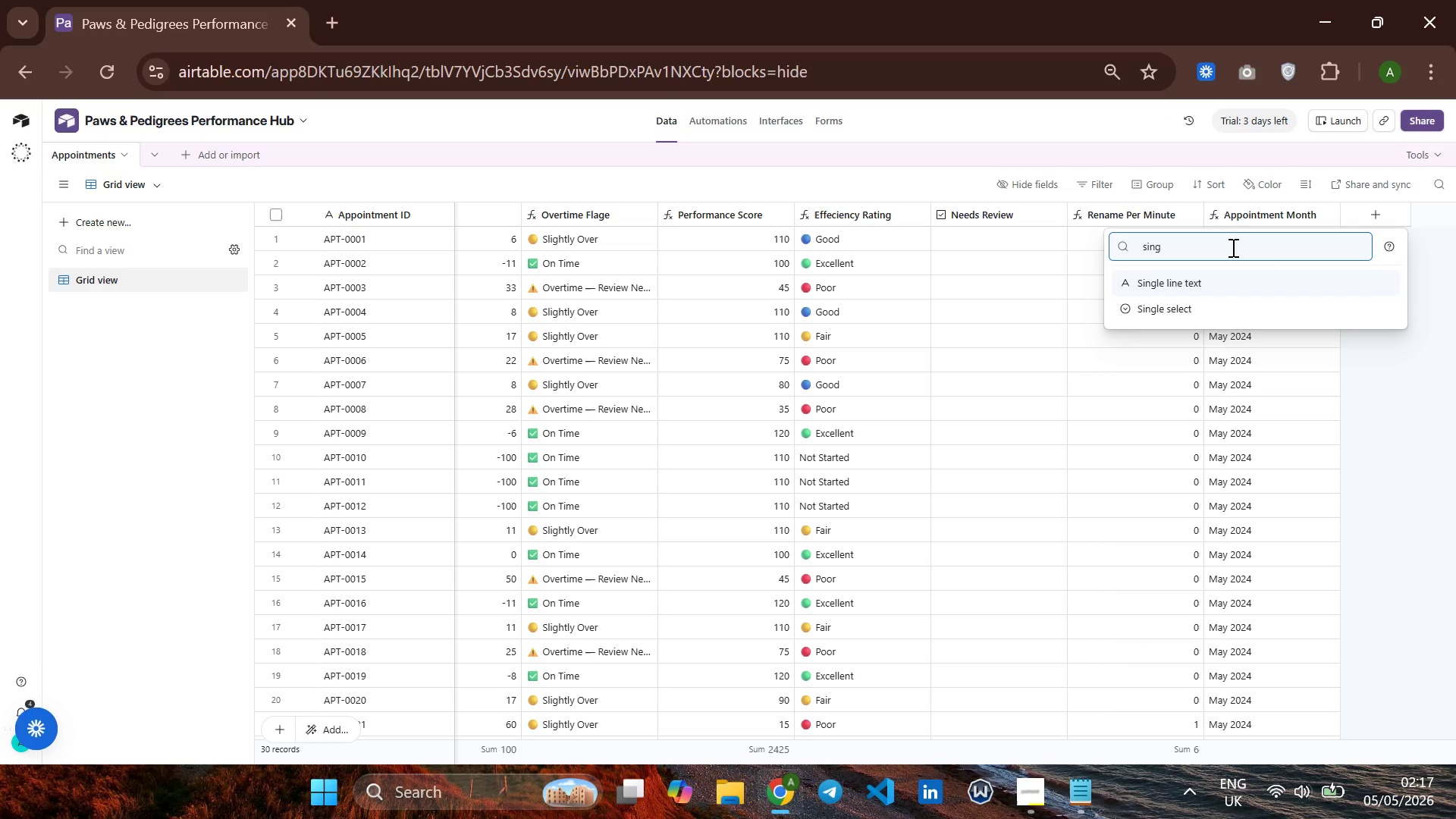 
key(ArrowDown)
 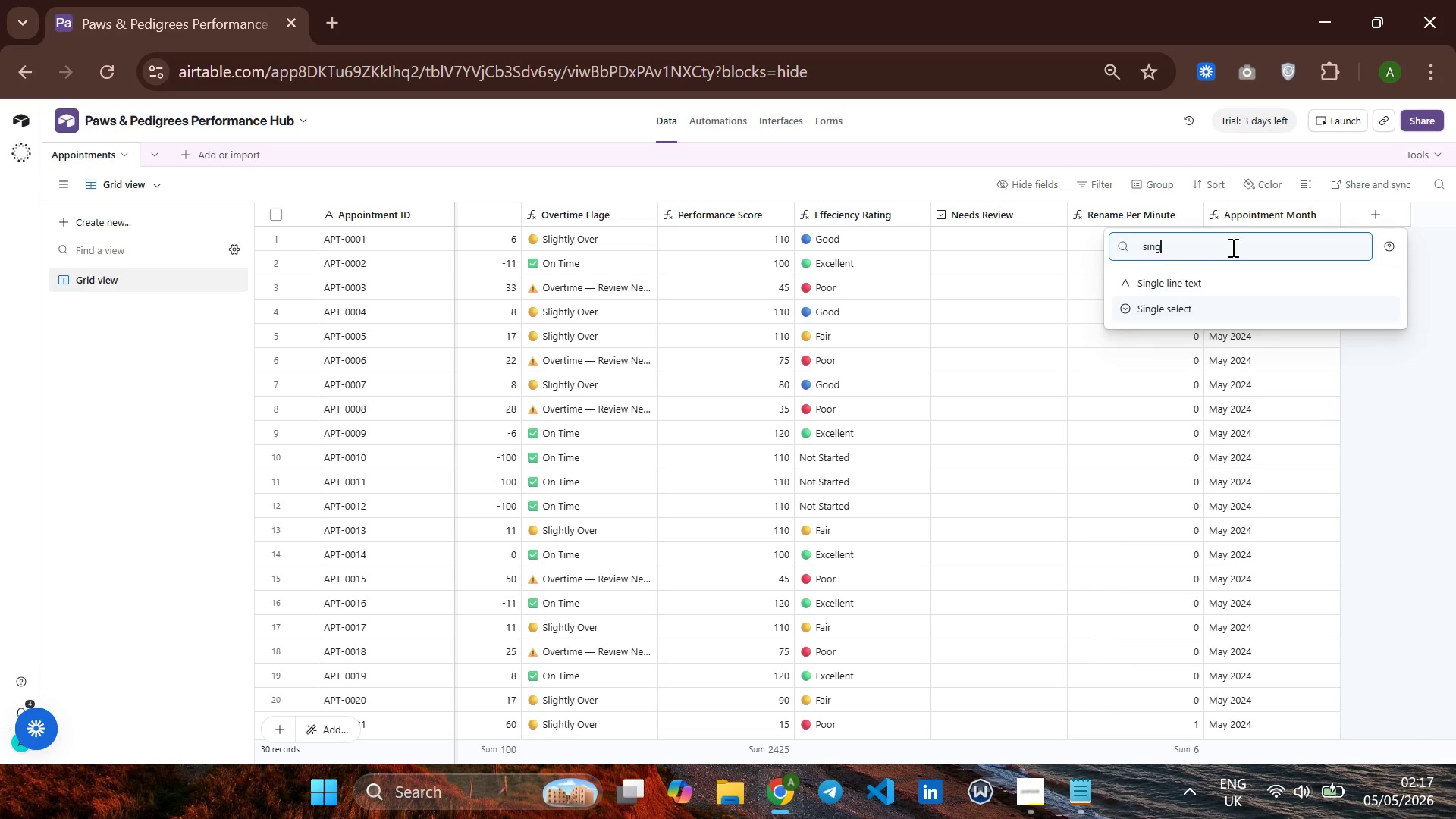 
key(Enter)
 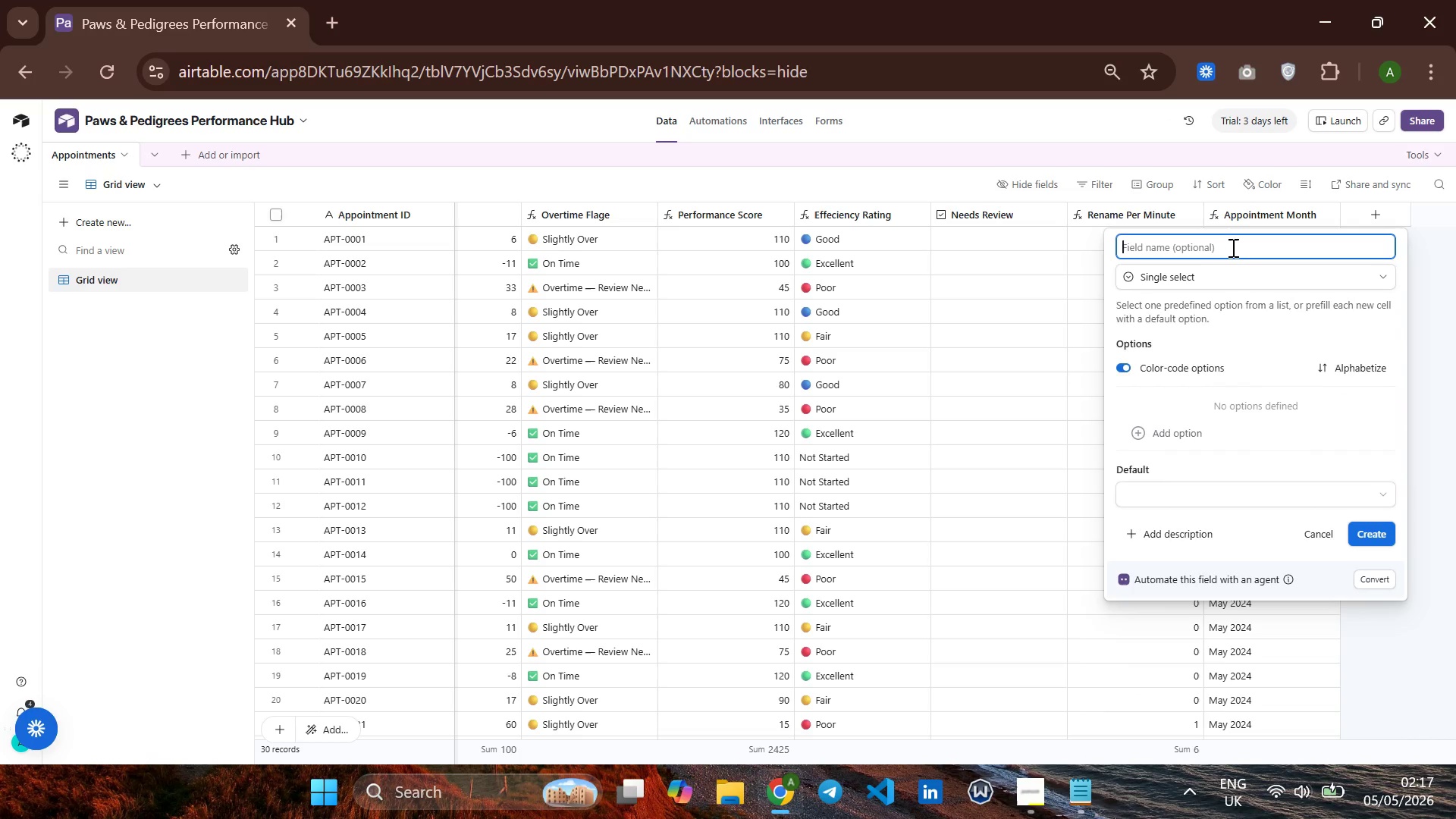 
type(Pet Size Category)
 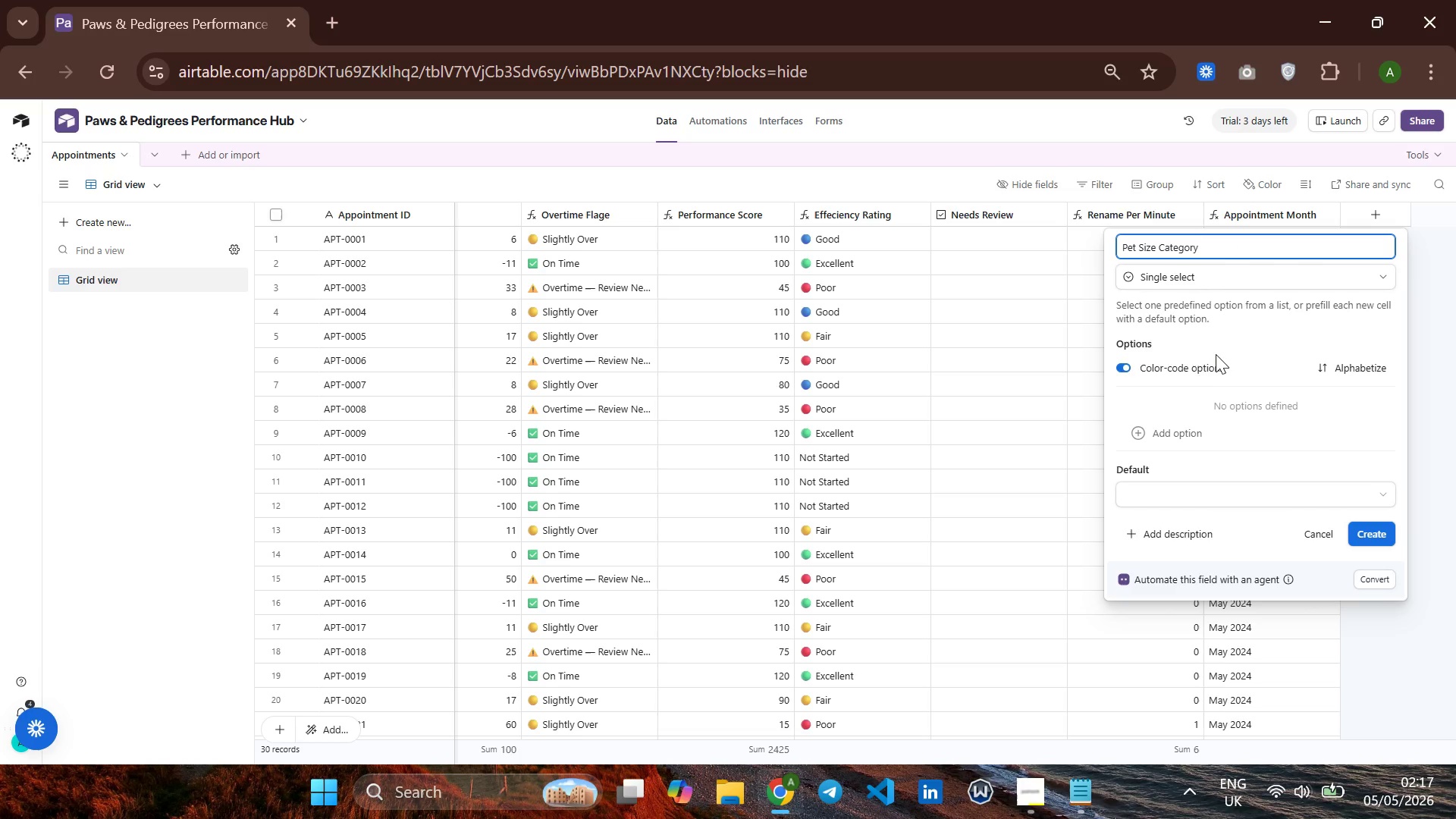 
left_click([1155, 428])
 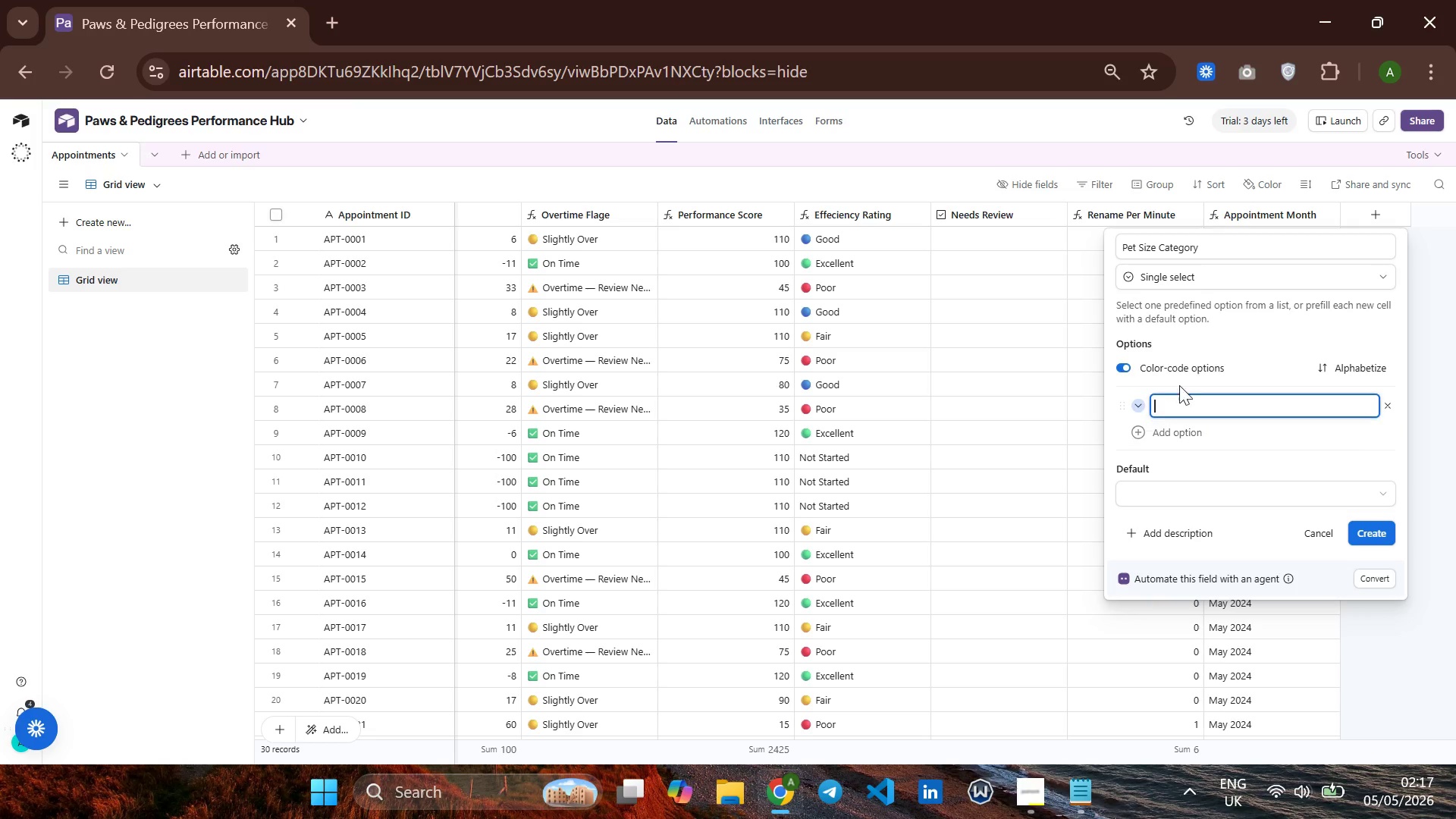 
wait(5.08)
 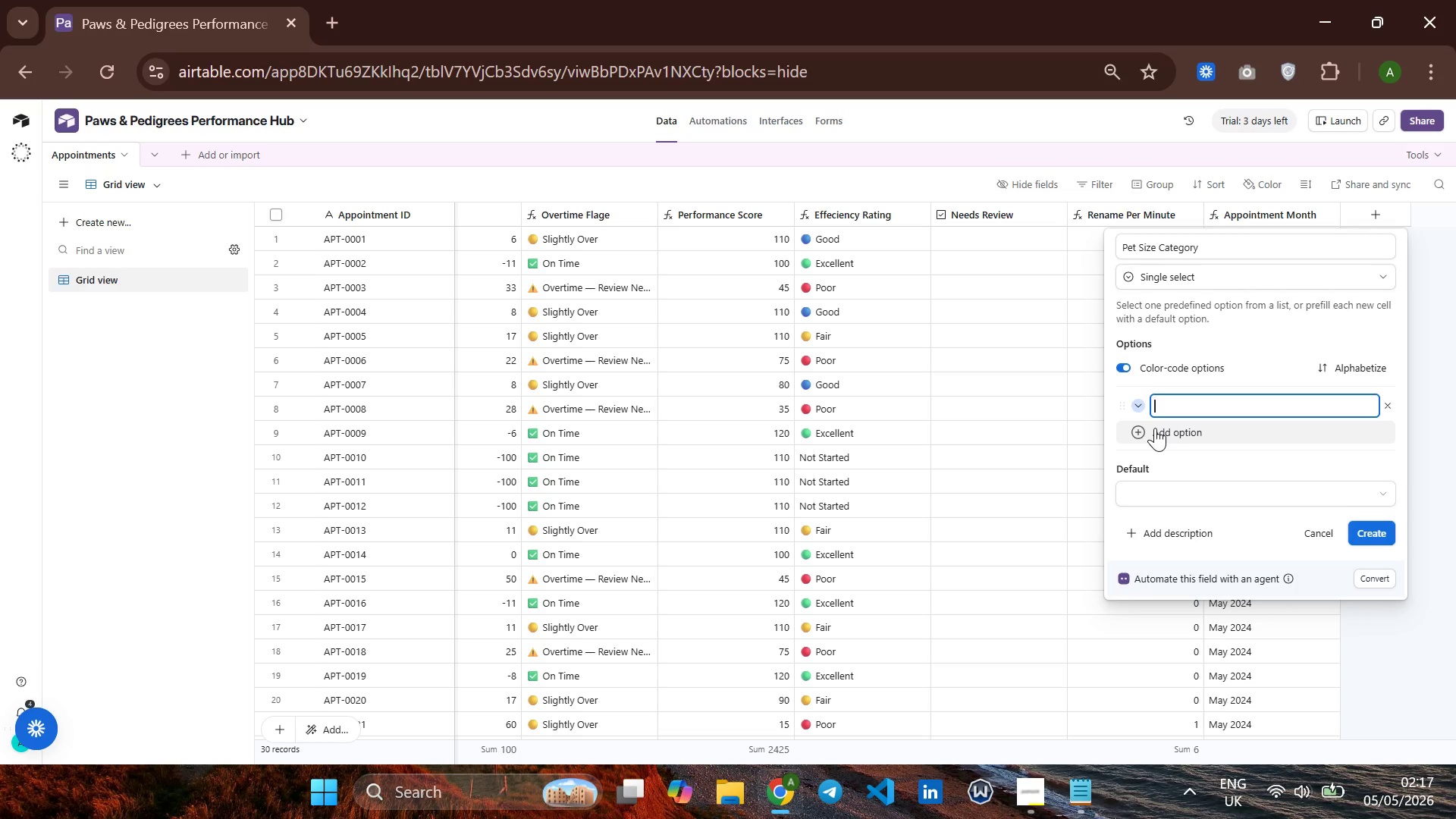 
left_click([1214, 243])
 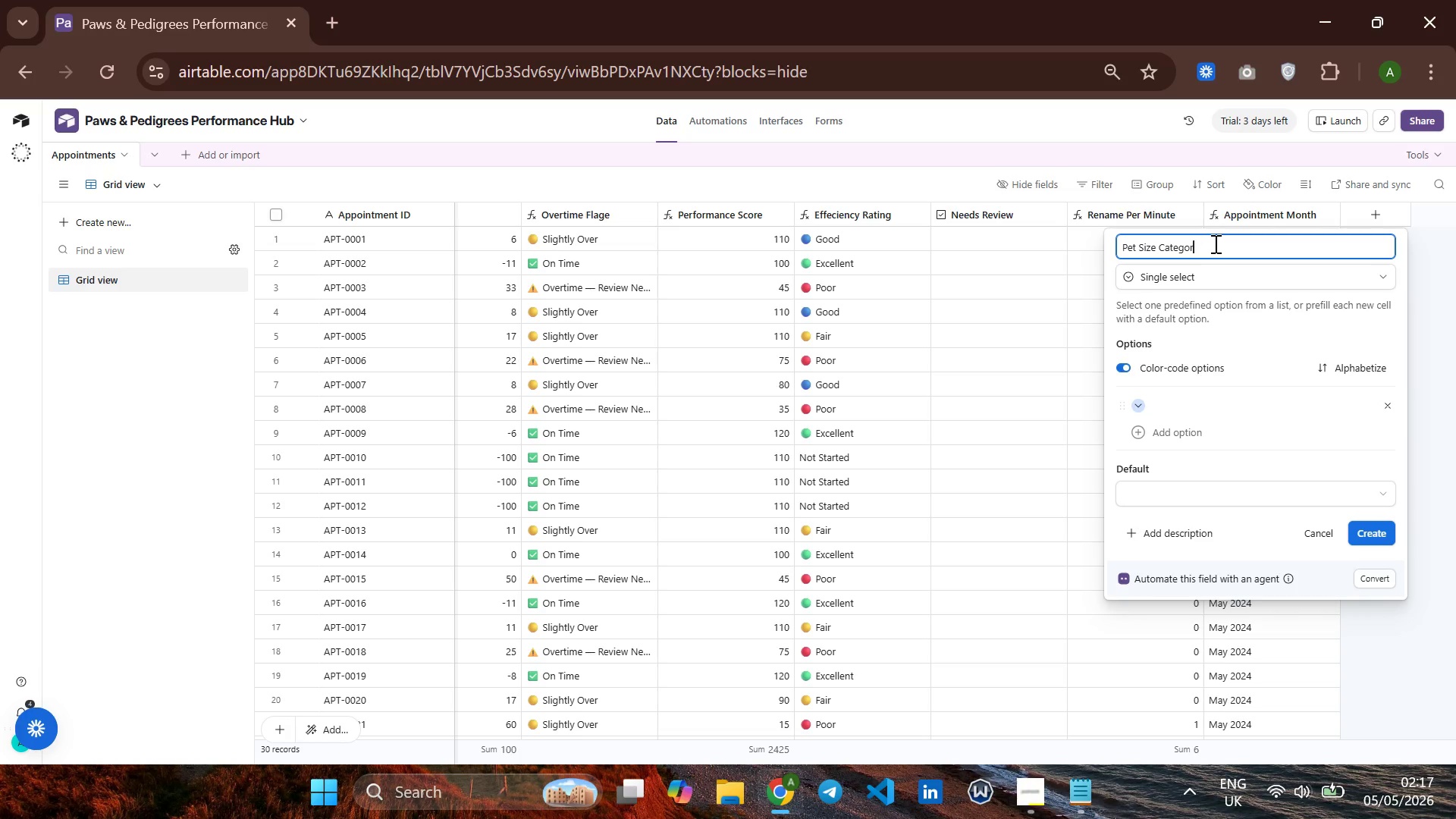 
key(Backspace)
 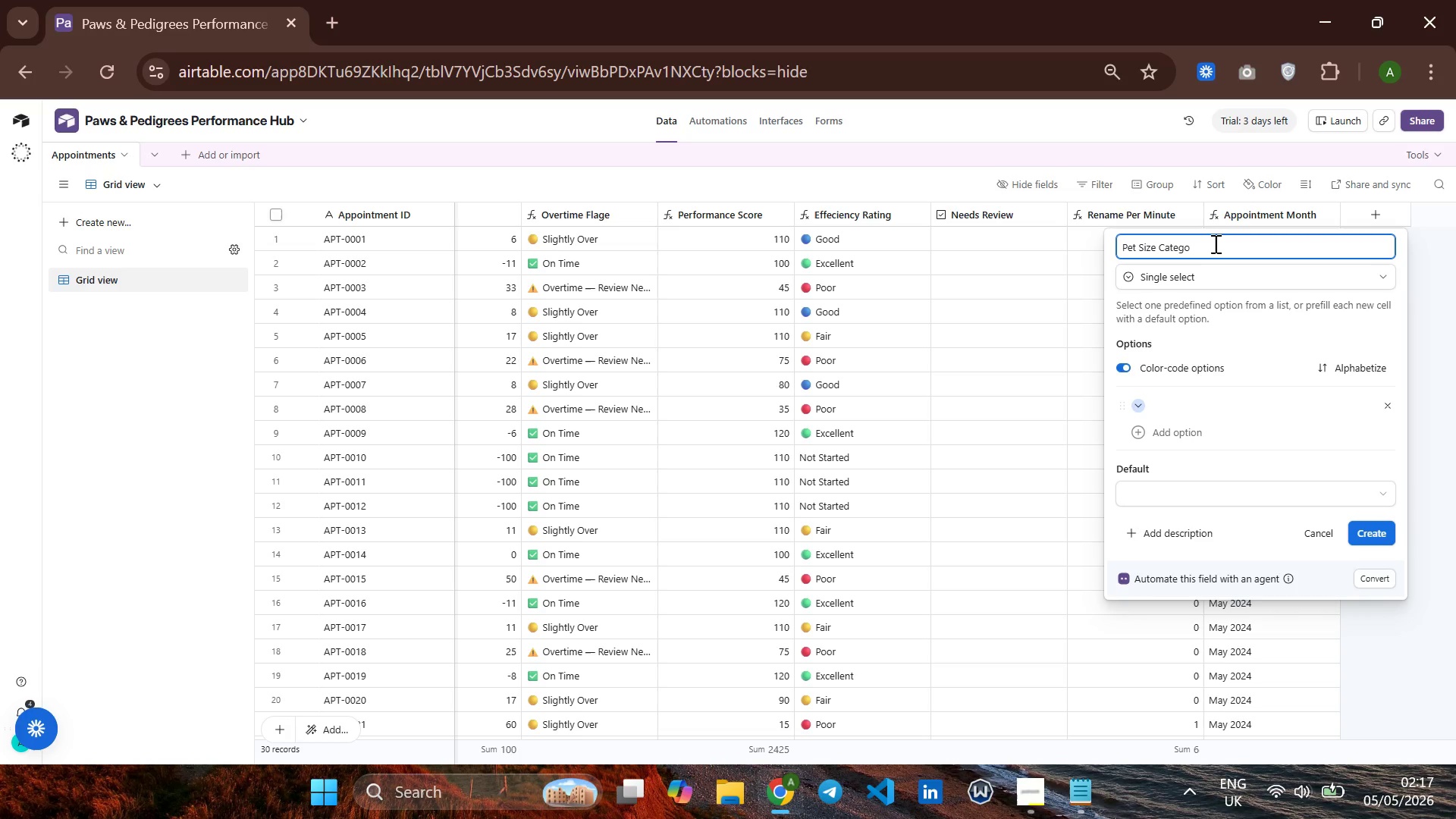 
key(Backspace)
 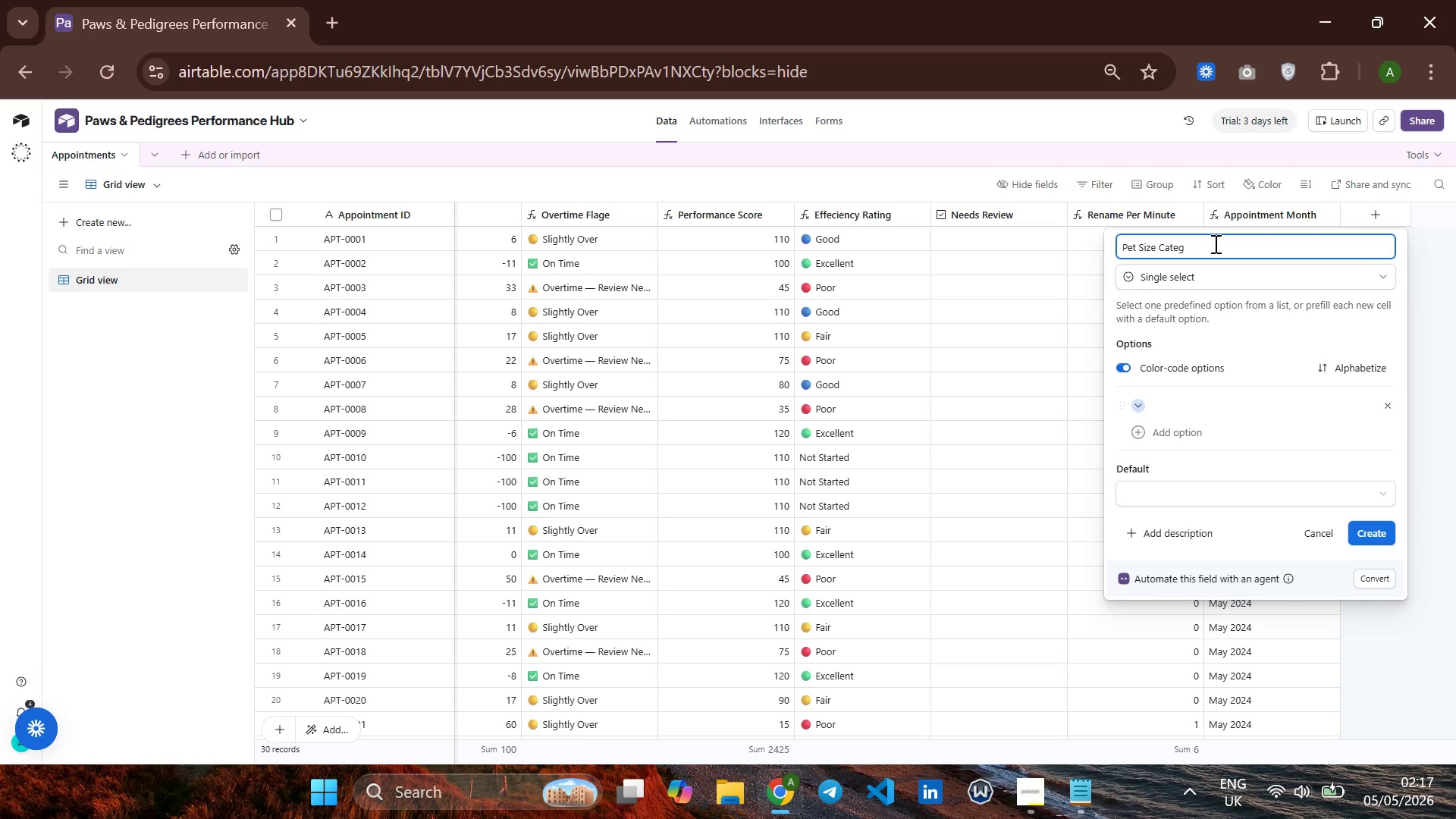 
key(Backspace)
 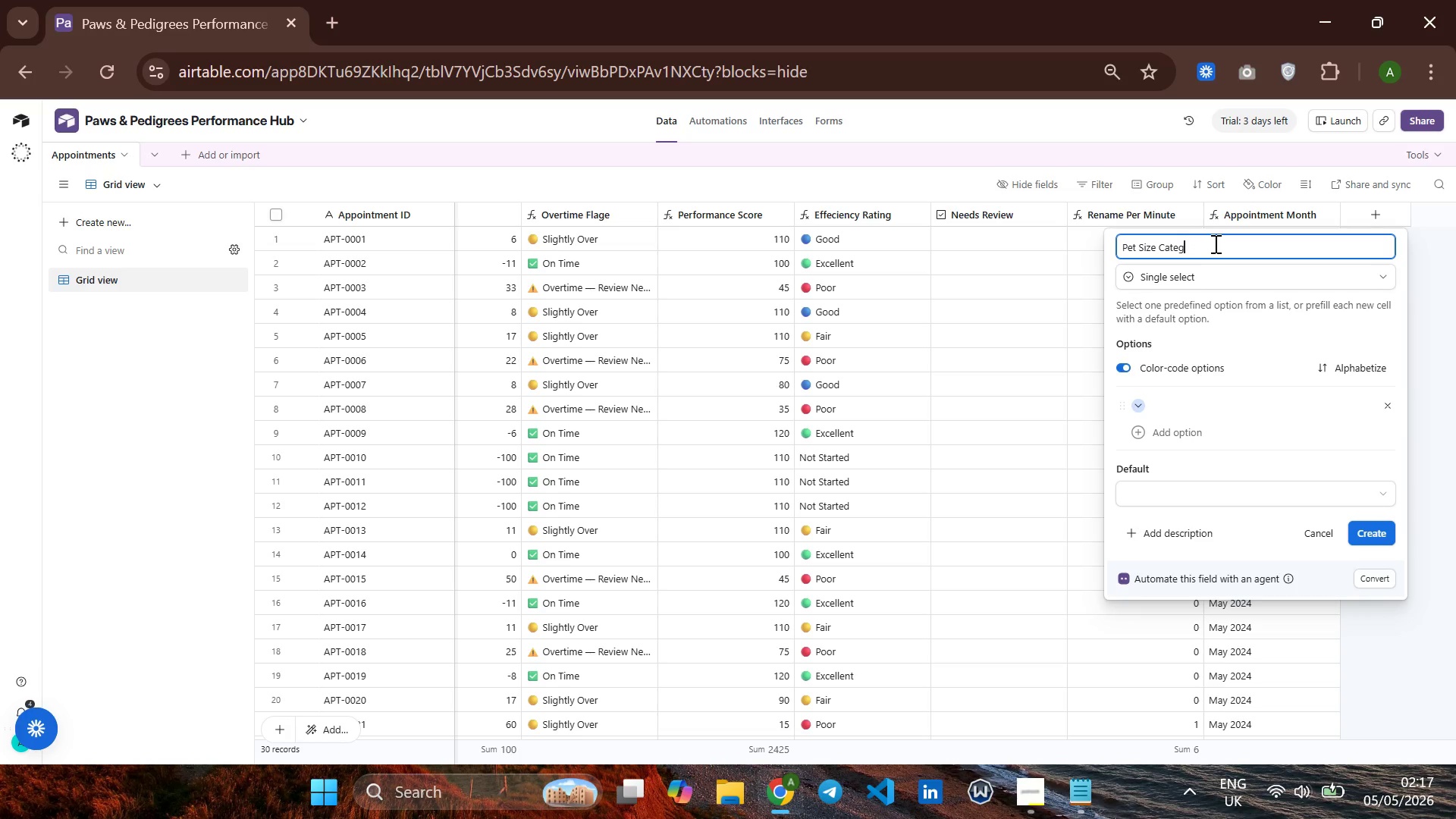 
key(Backspace)
 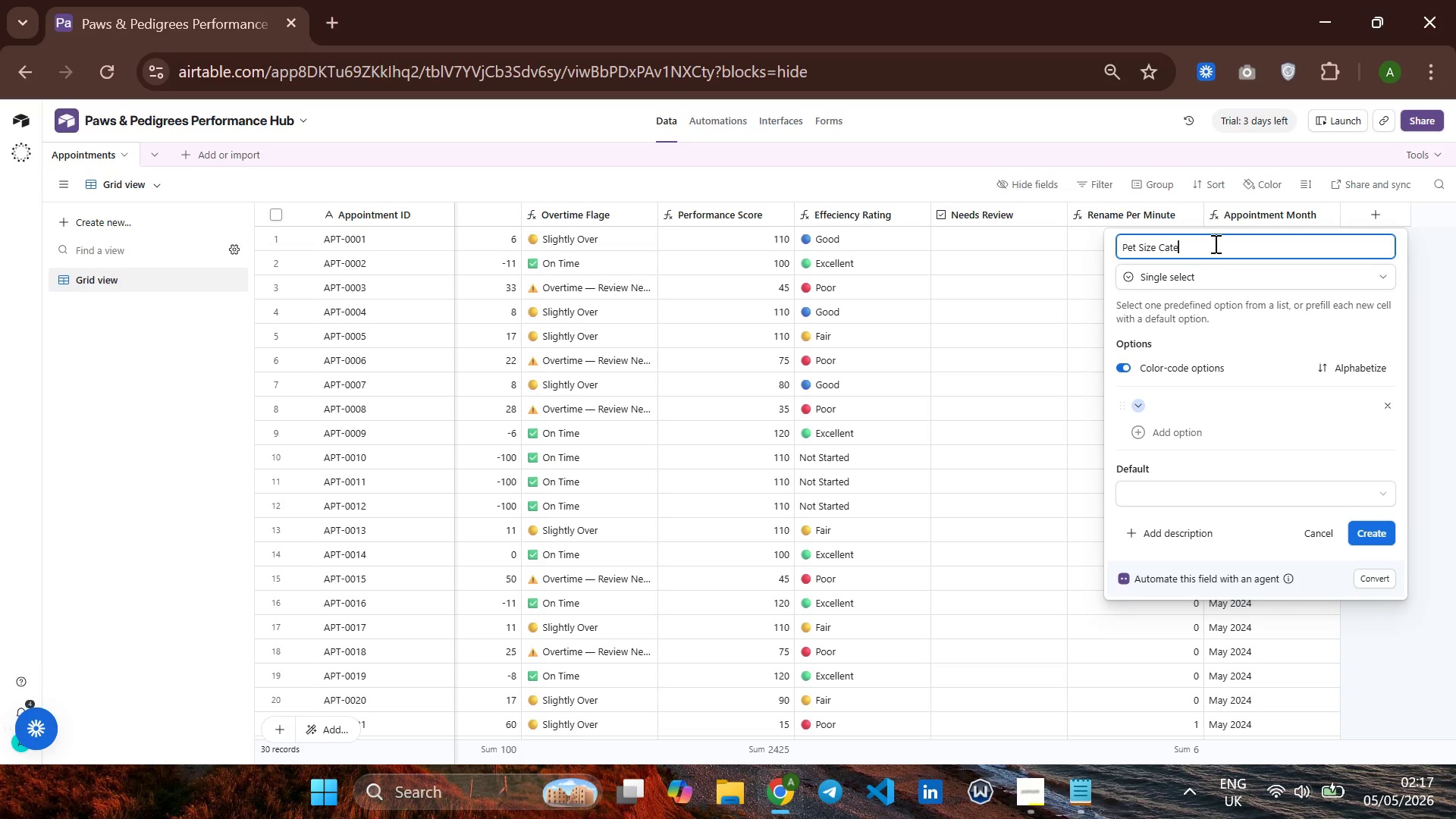 
key(Backspace)
 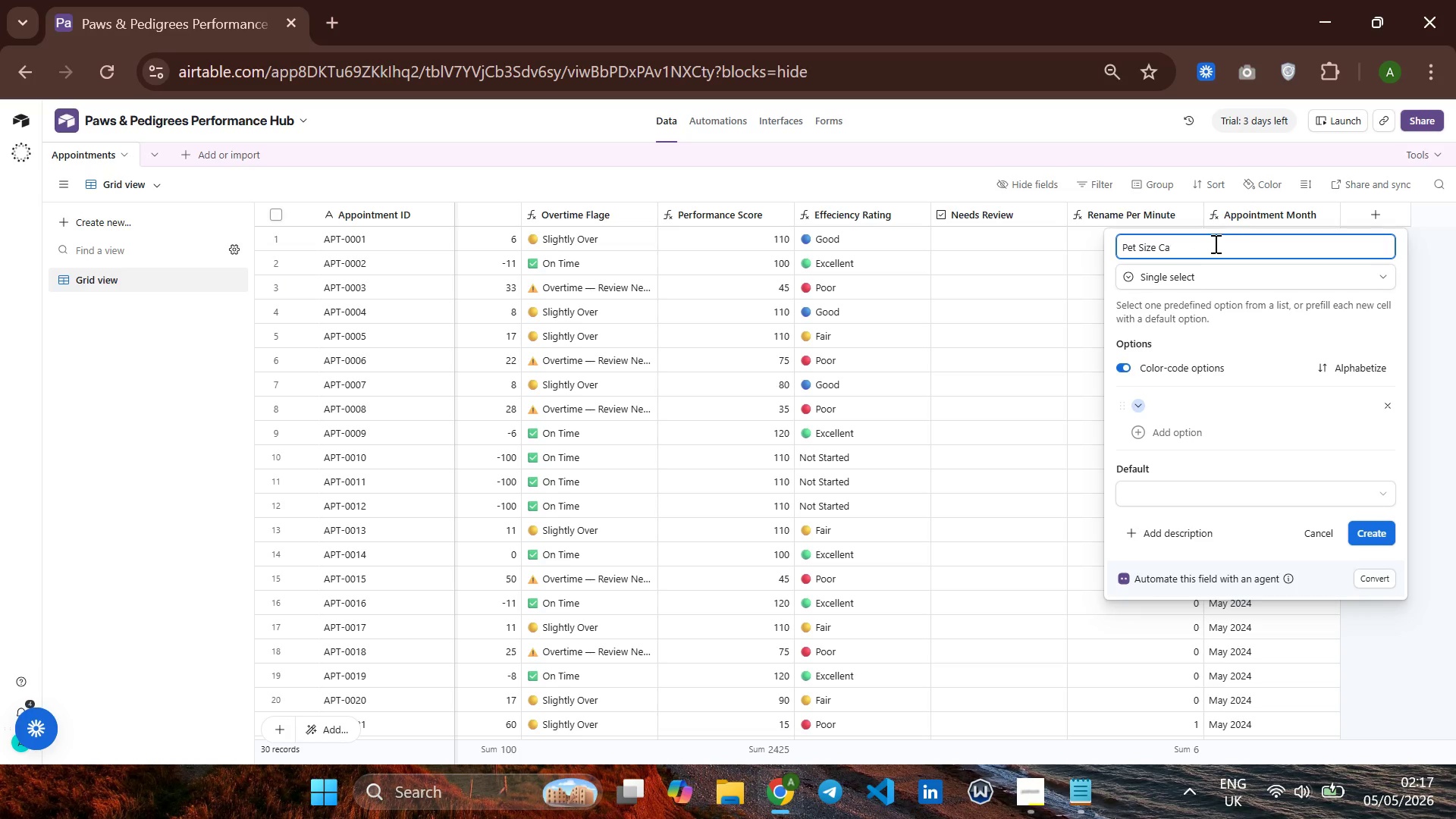 
key(Backspace)
 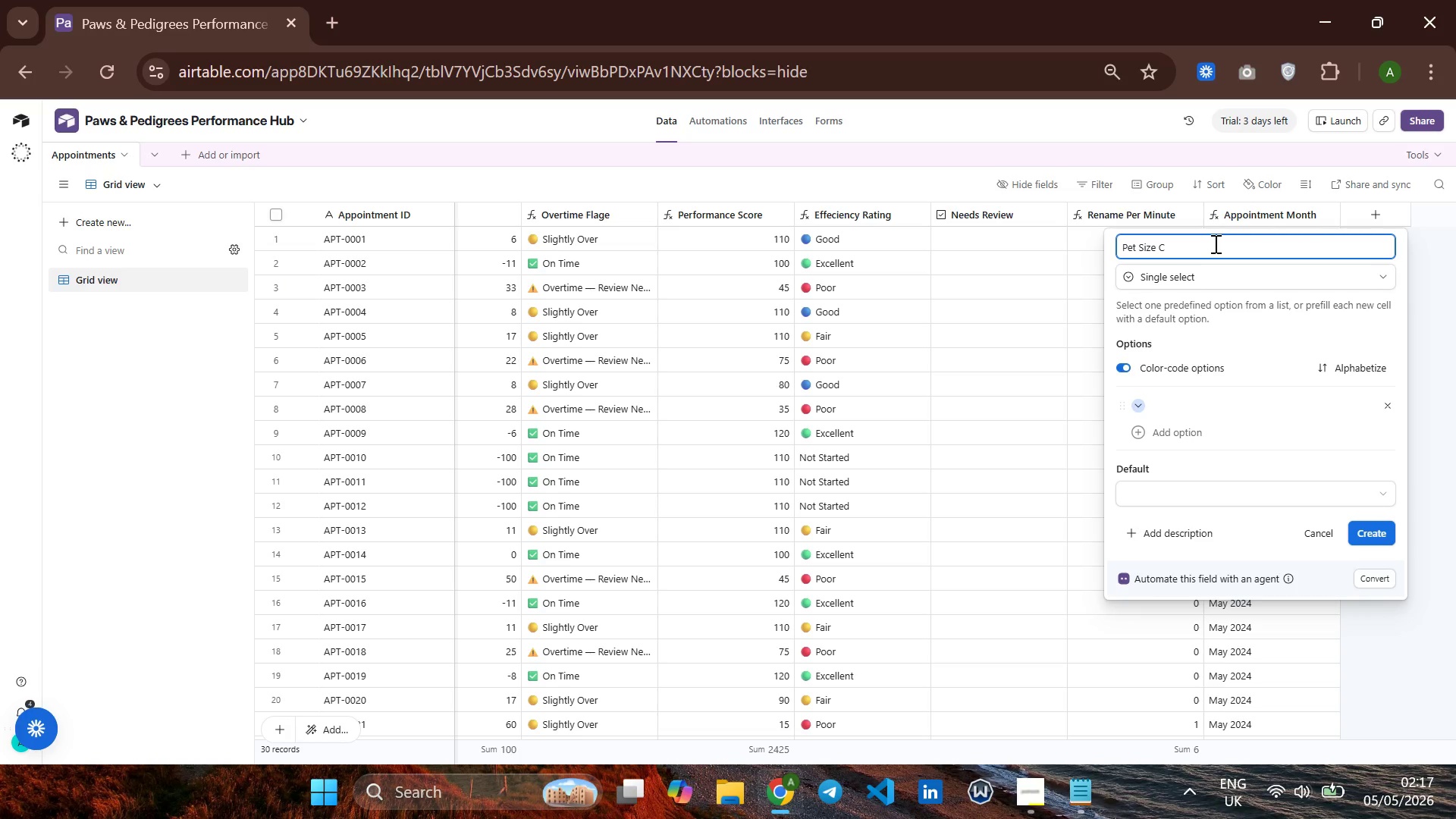 
key(Backspace)
 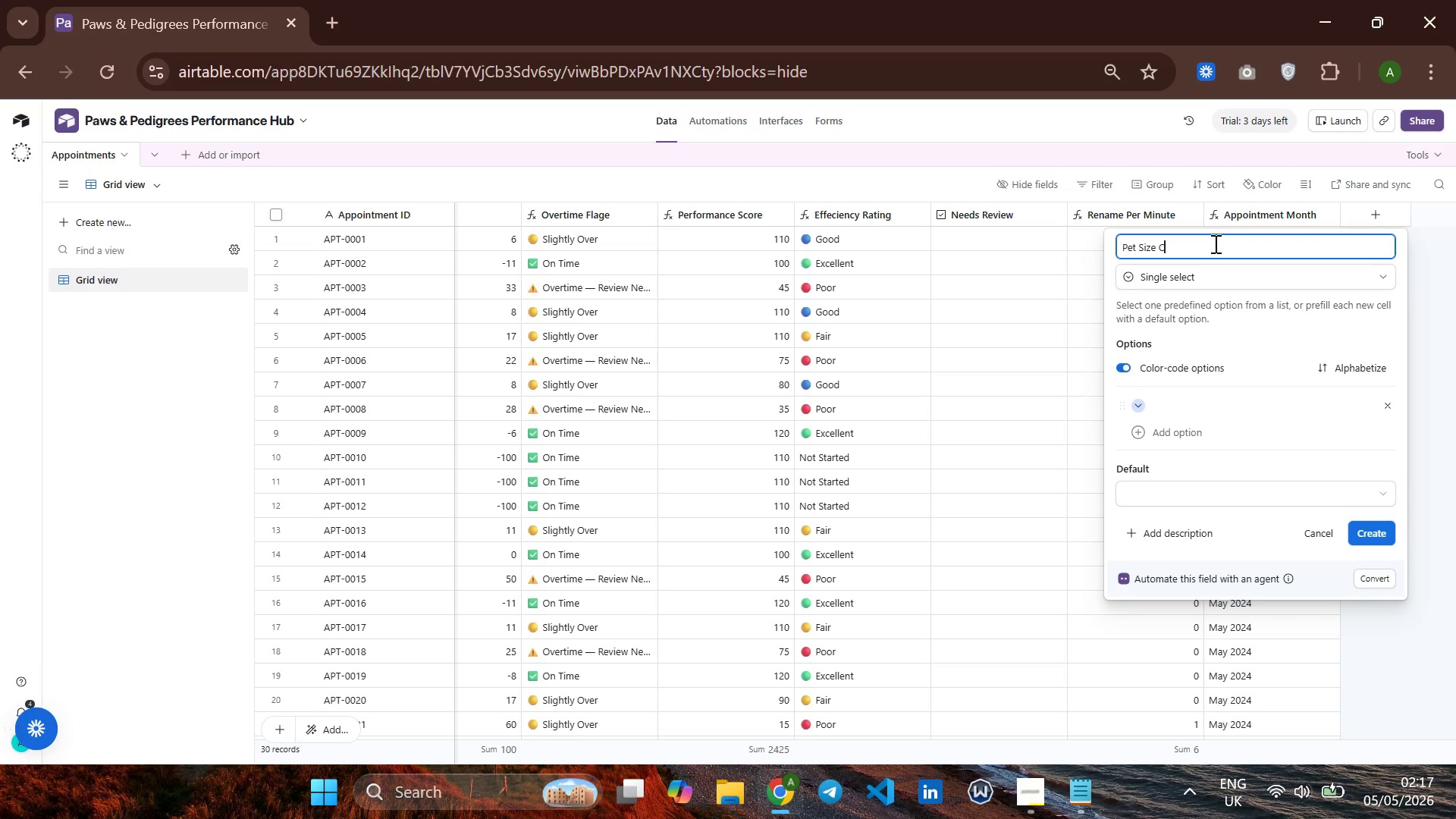 
key(Backspace)
 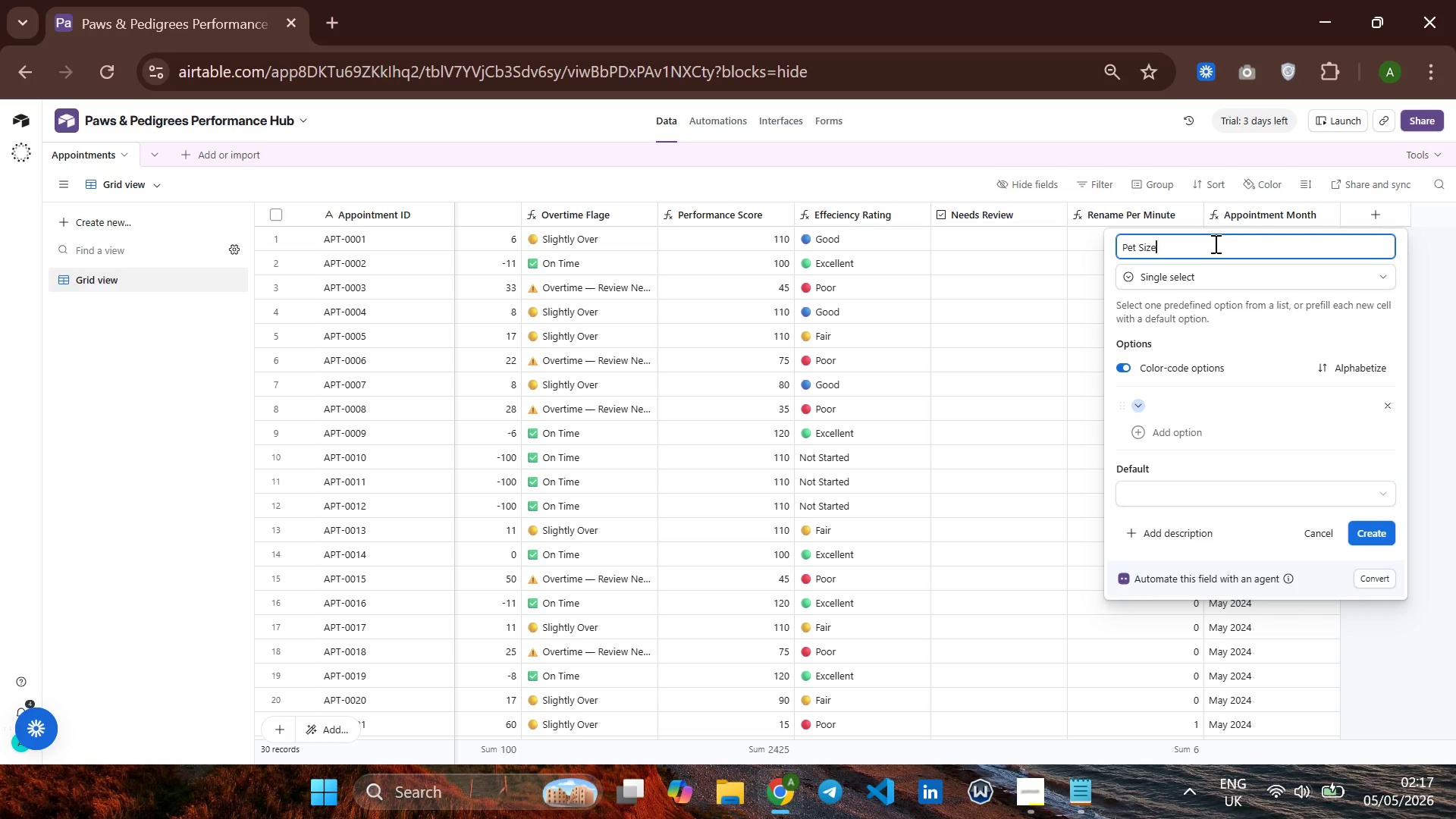 
key(Backspace)
 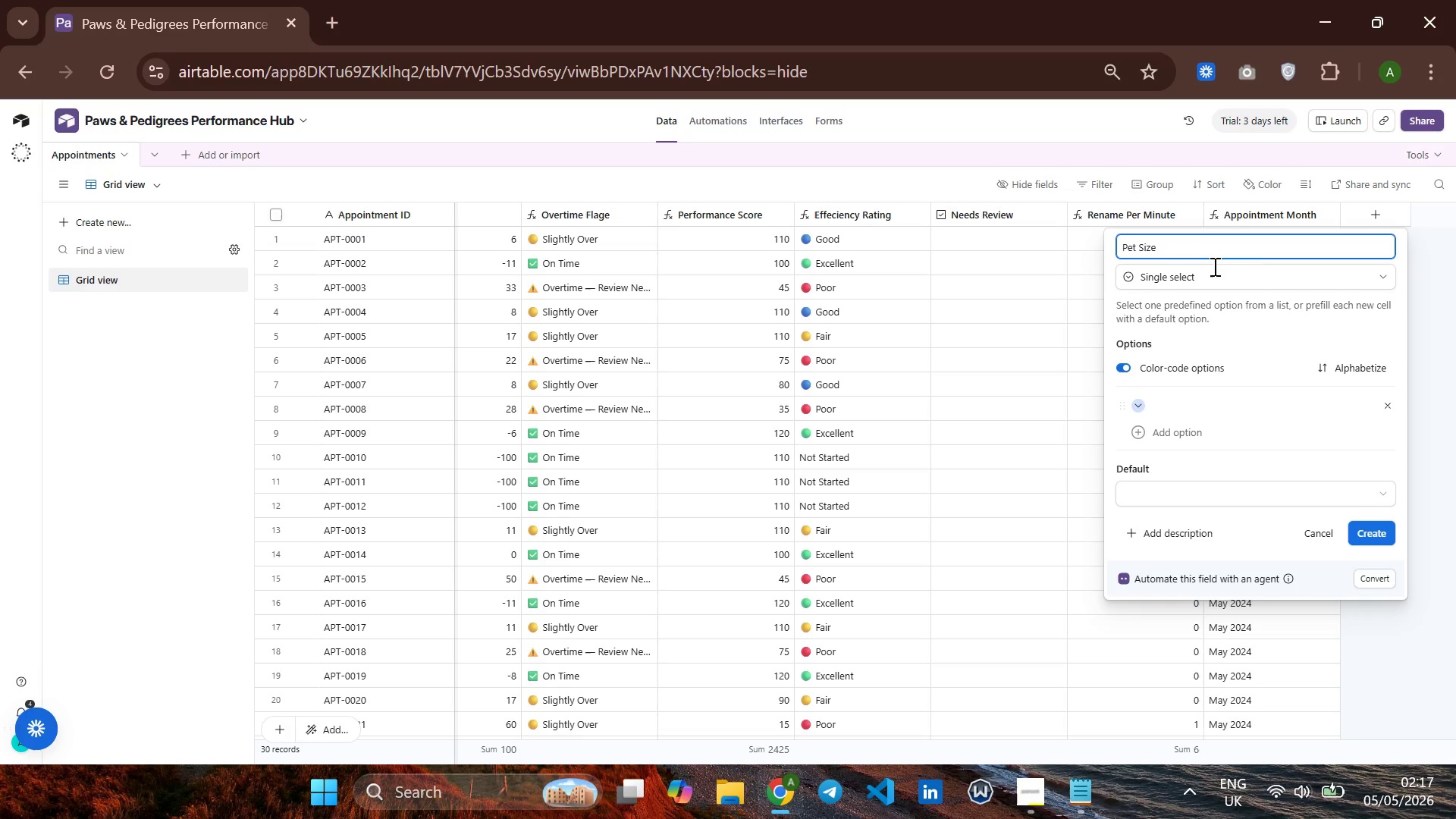 
wait(5.83)
 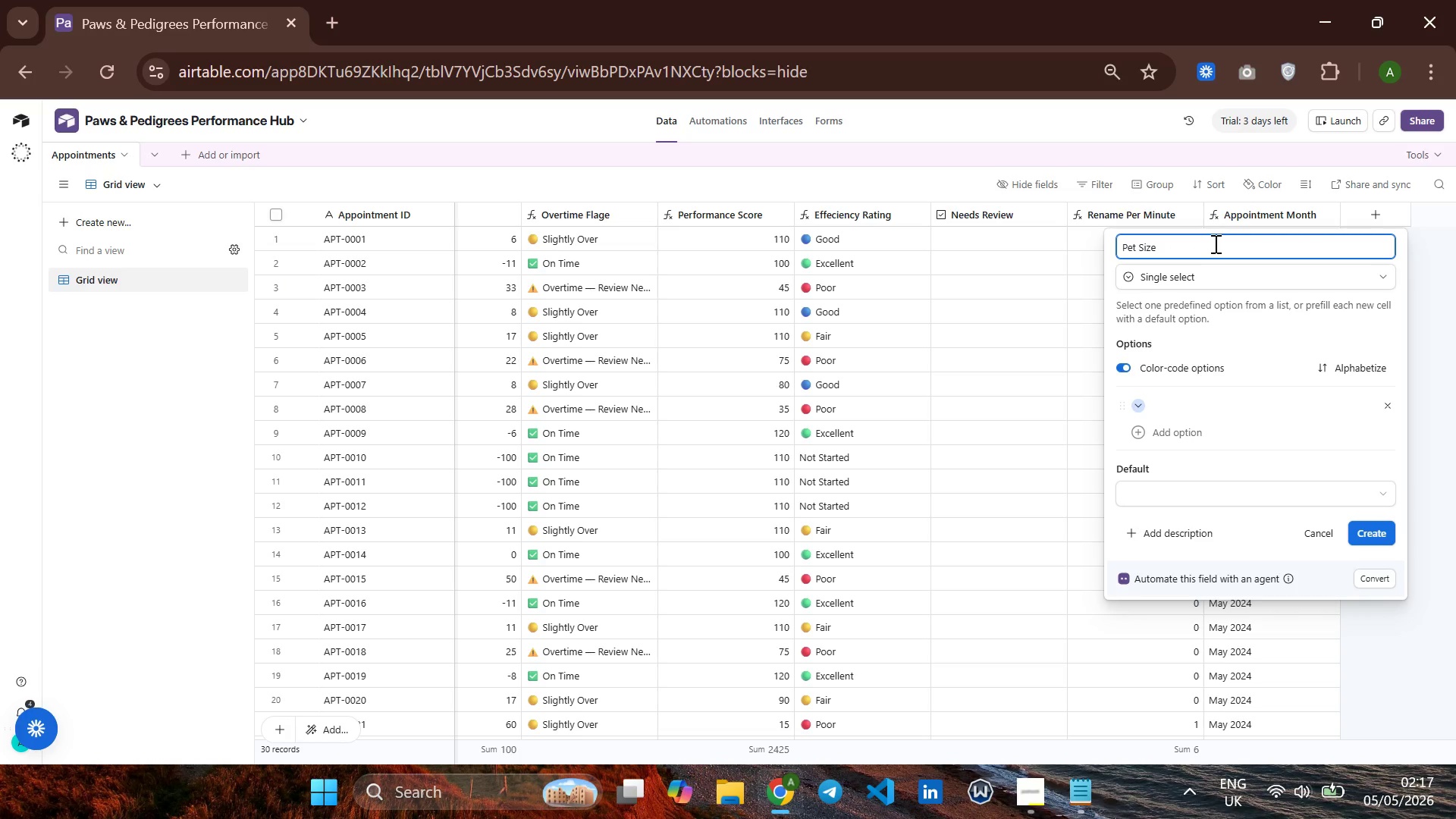 
left_click([1161, 394])
 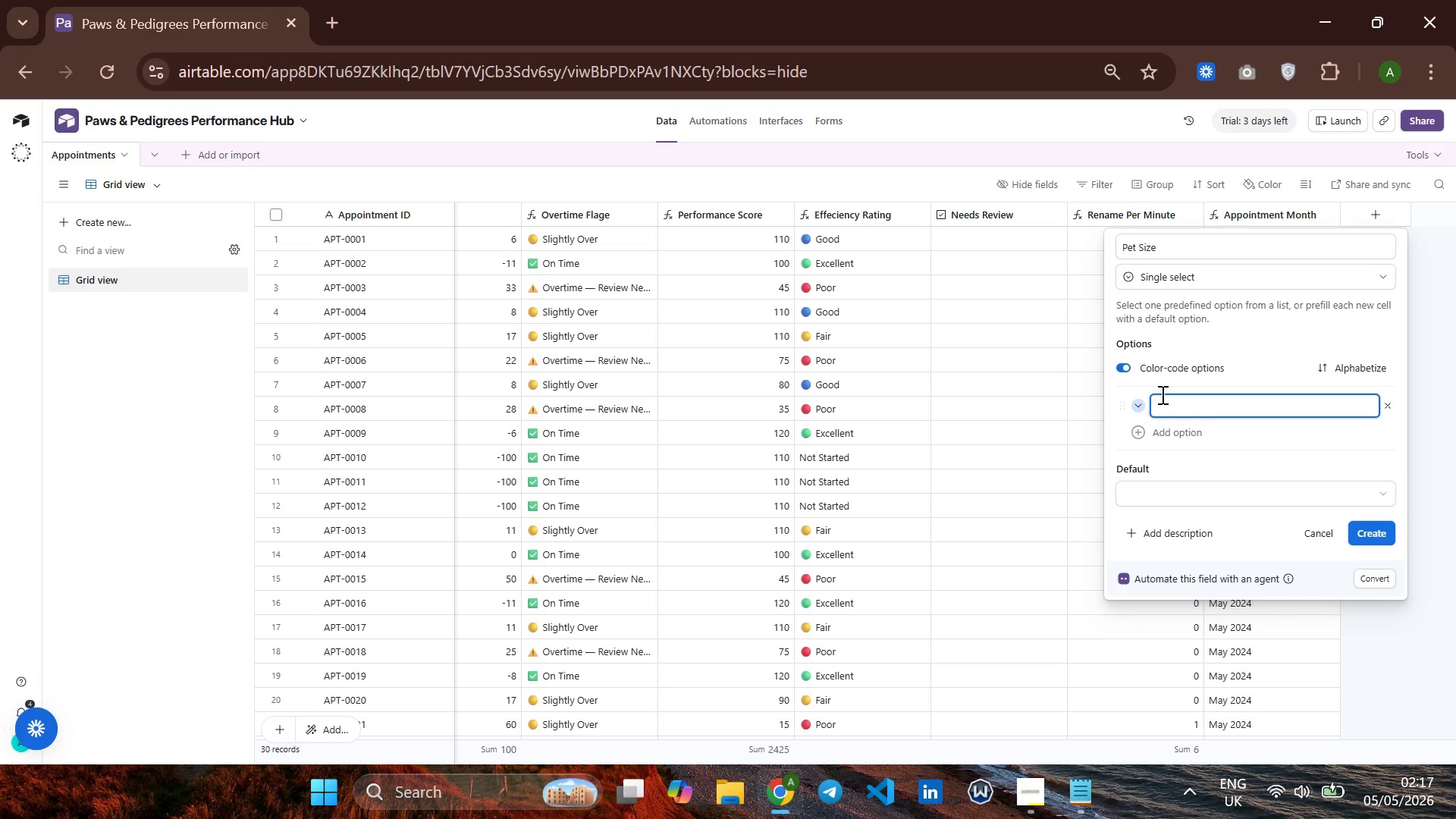 
type(Small)
 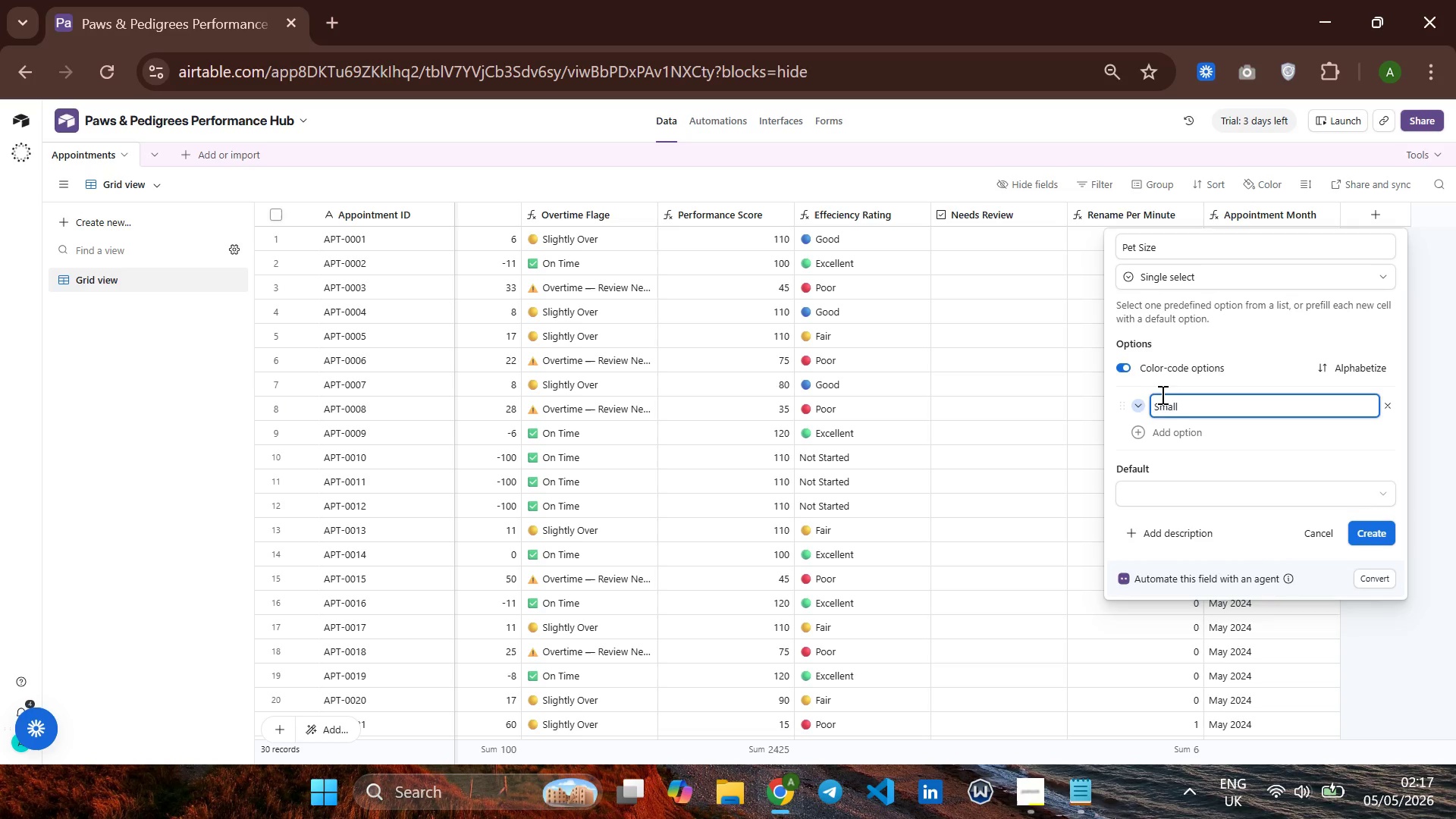 
key(Enter)
 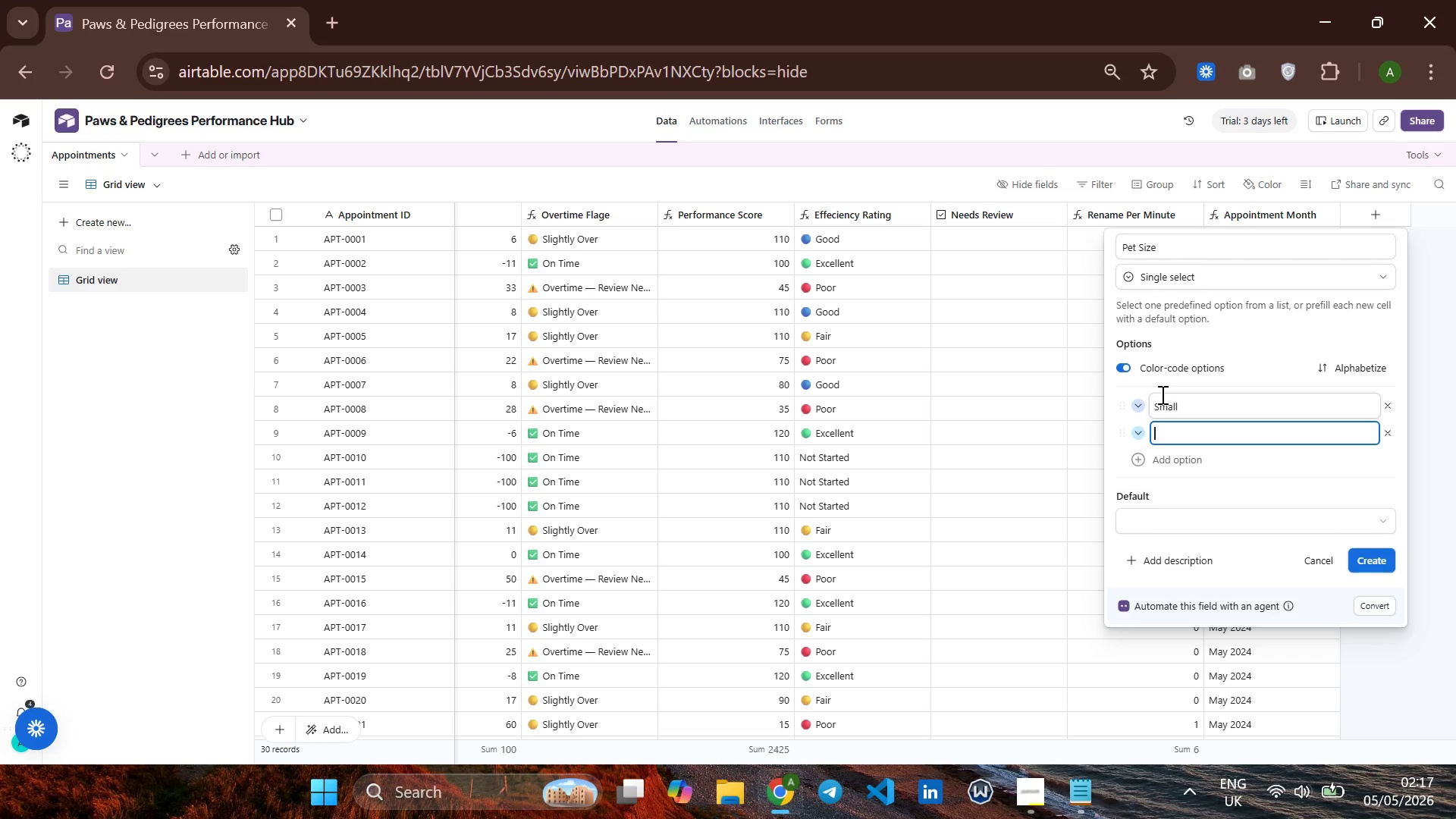 
type(Medium)
 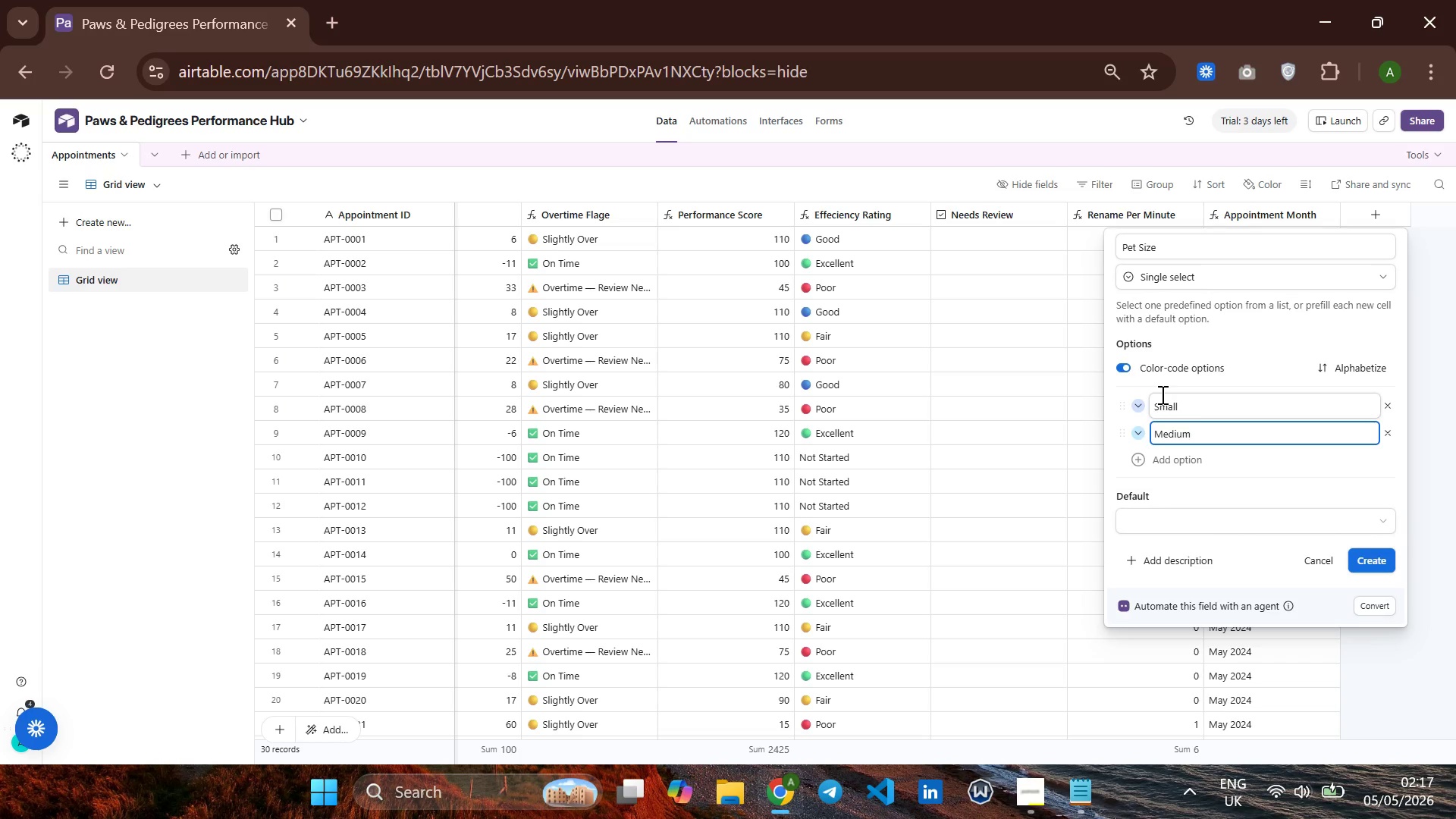 
key(Enter)
 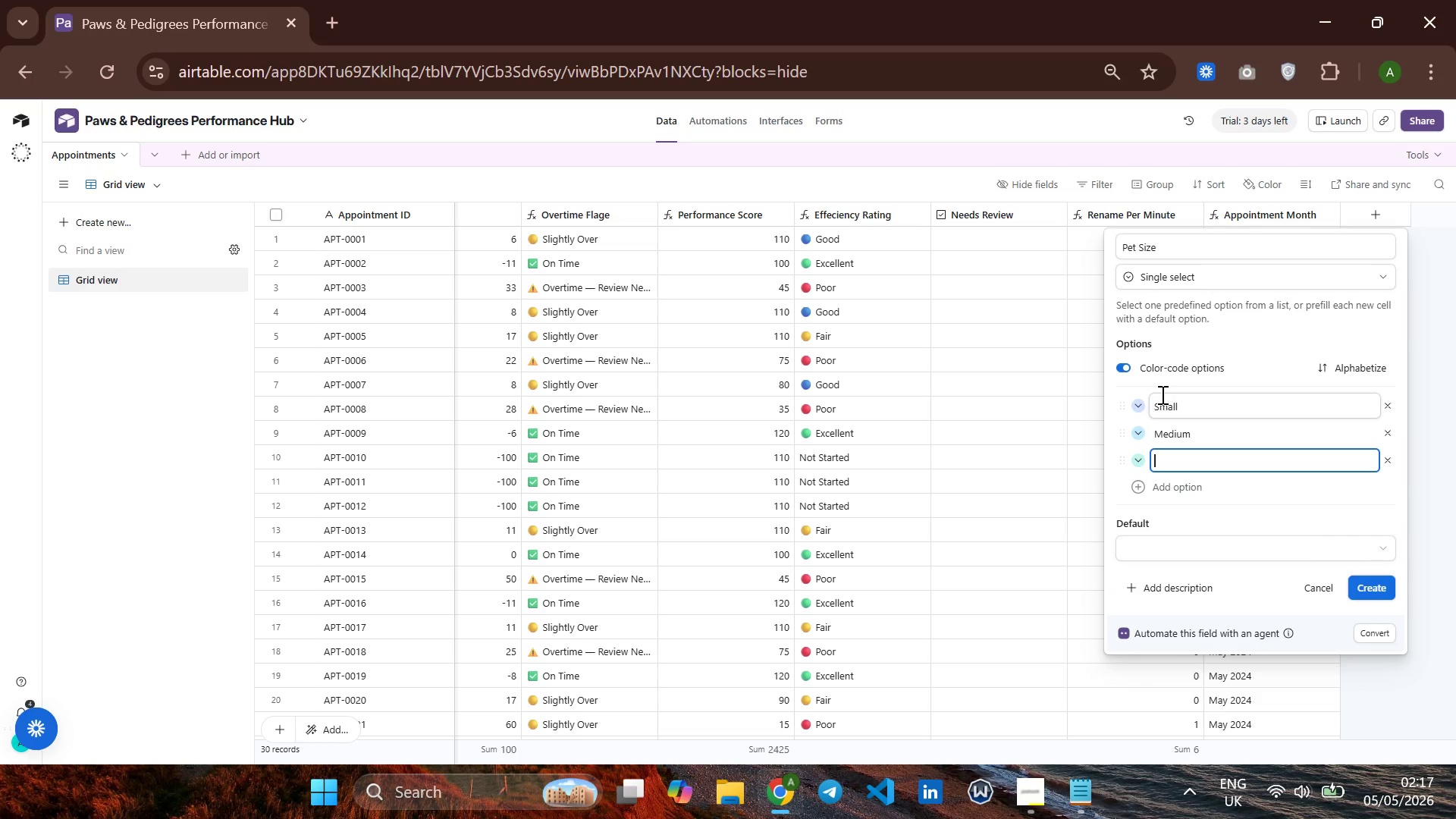 
hold_key(key=CapsLock, duration=0.41)
 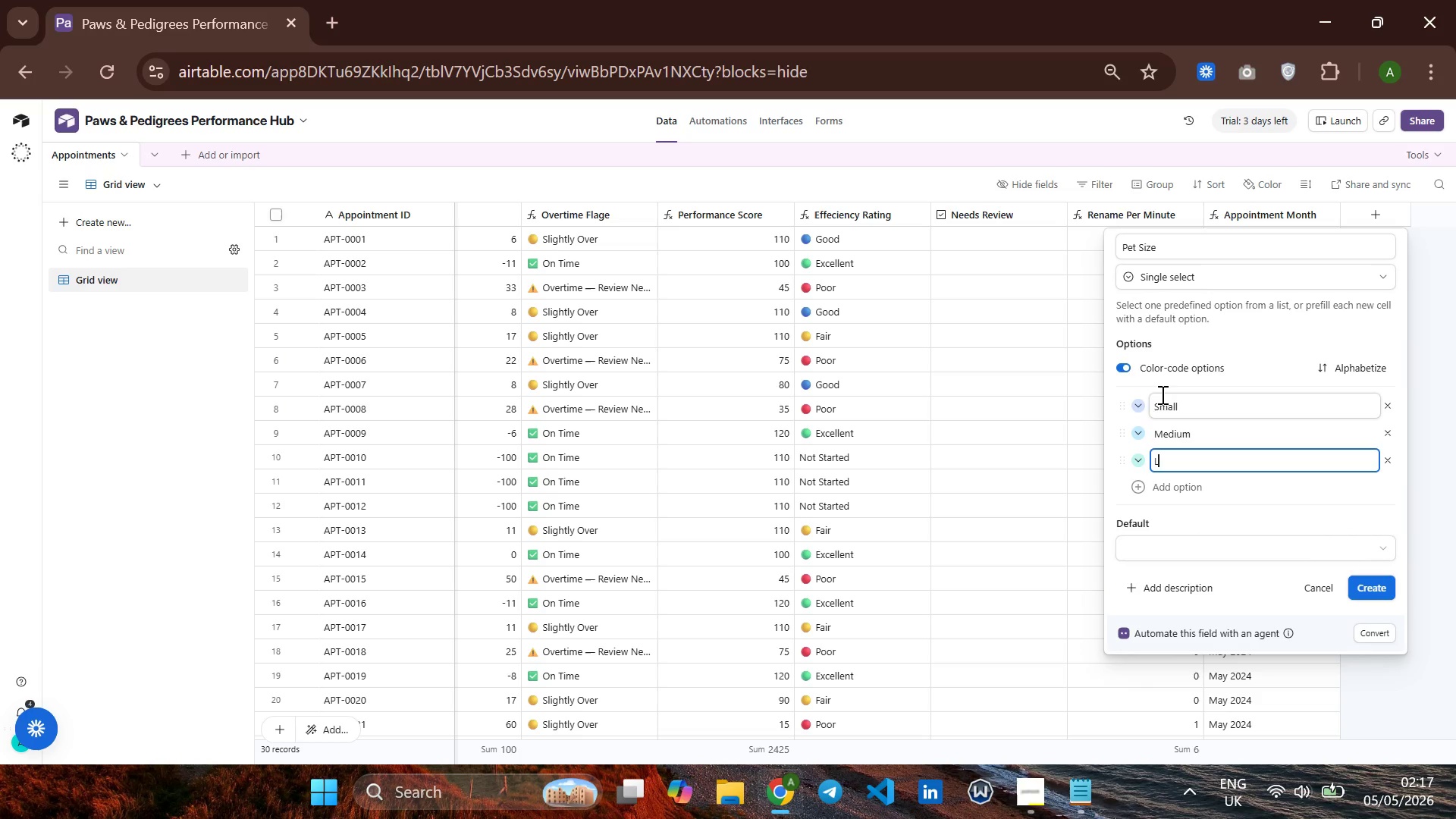 
type(Lage)
 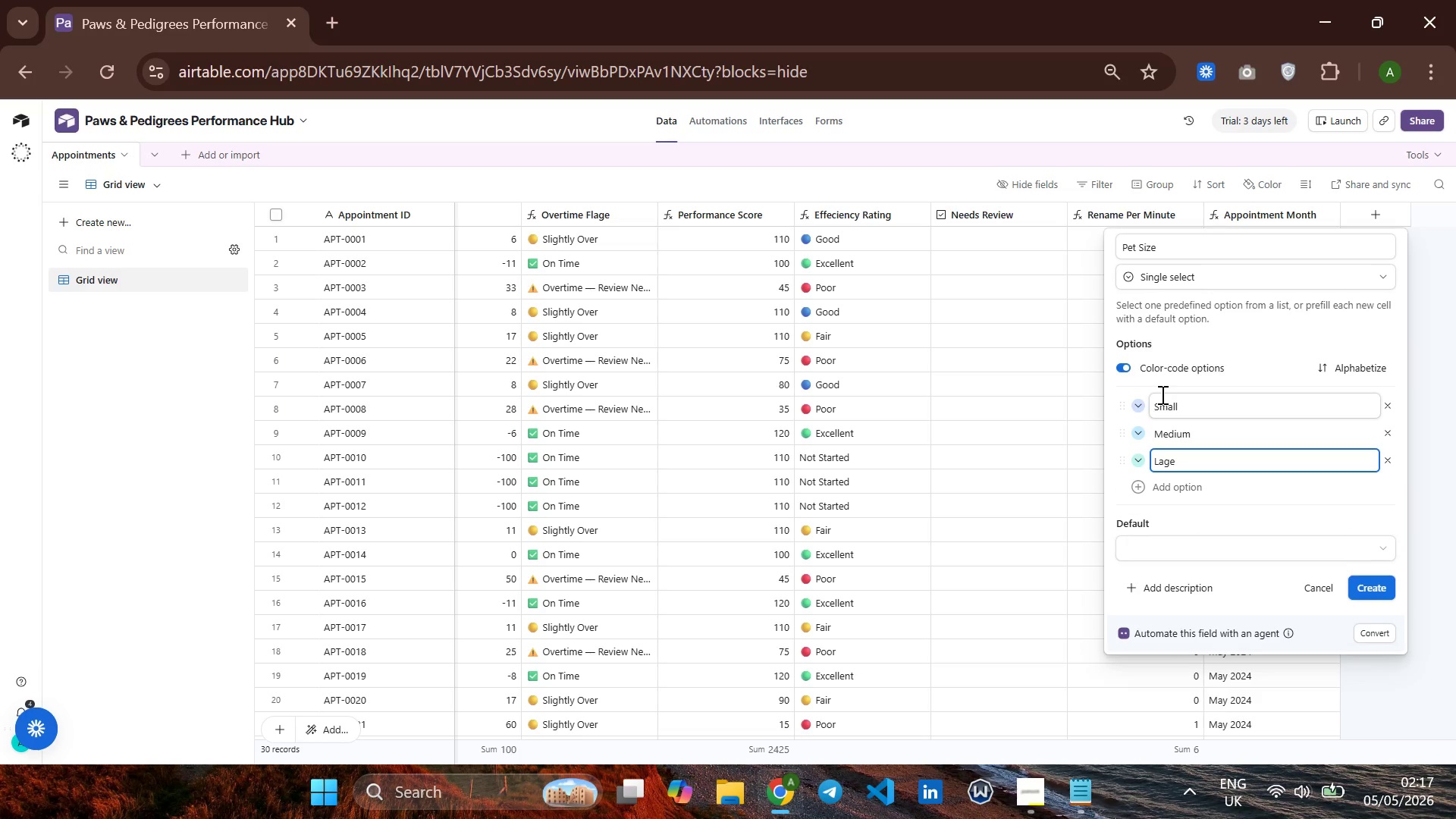 
key(Enter)
 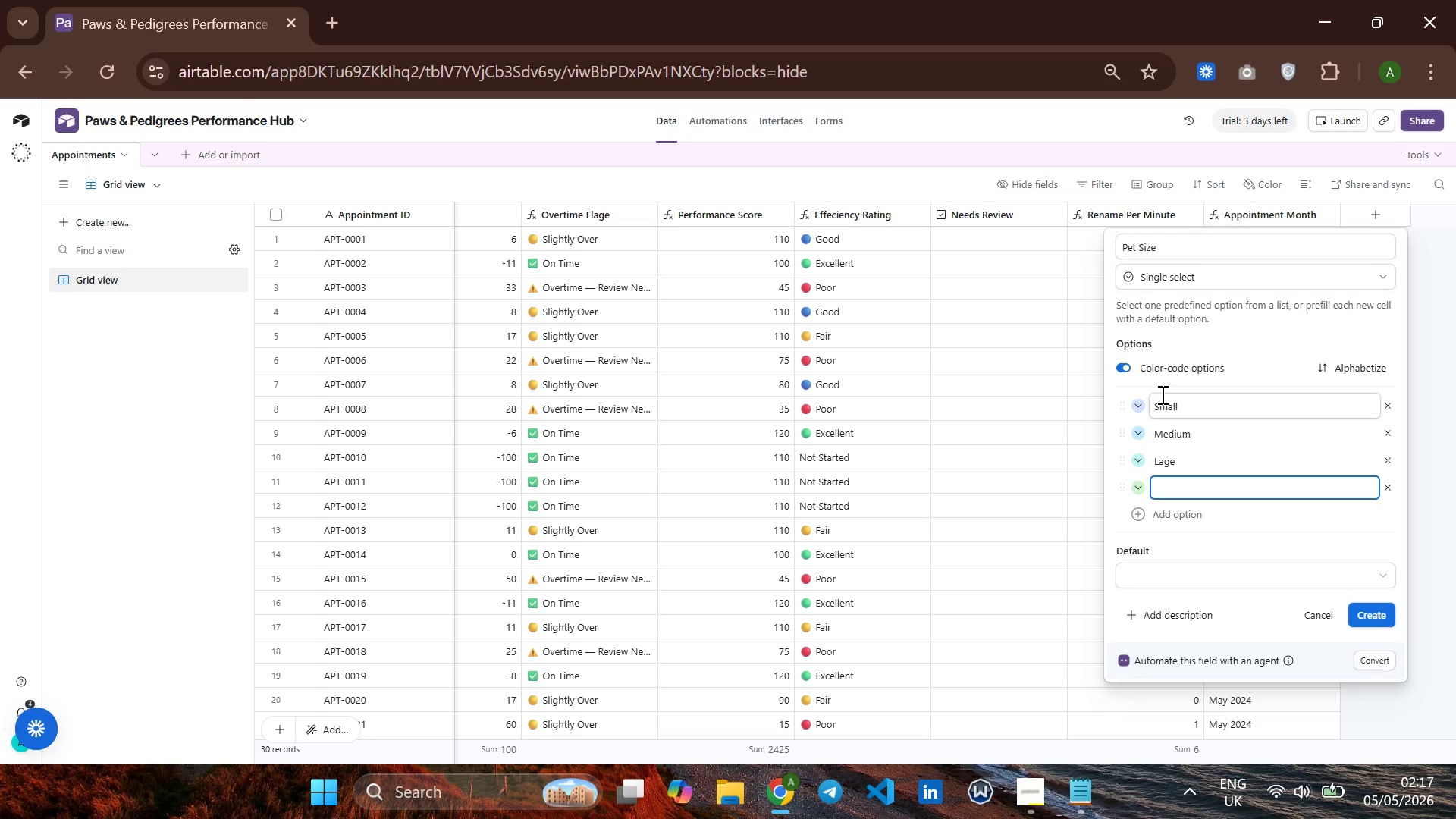 
key(Backspace)
key(Backspace)
key(Backspace)
type(rge)
 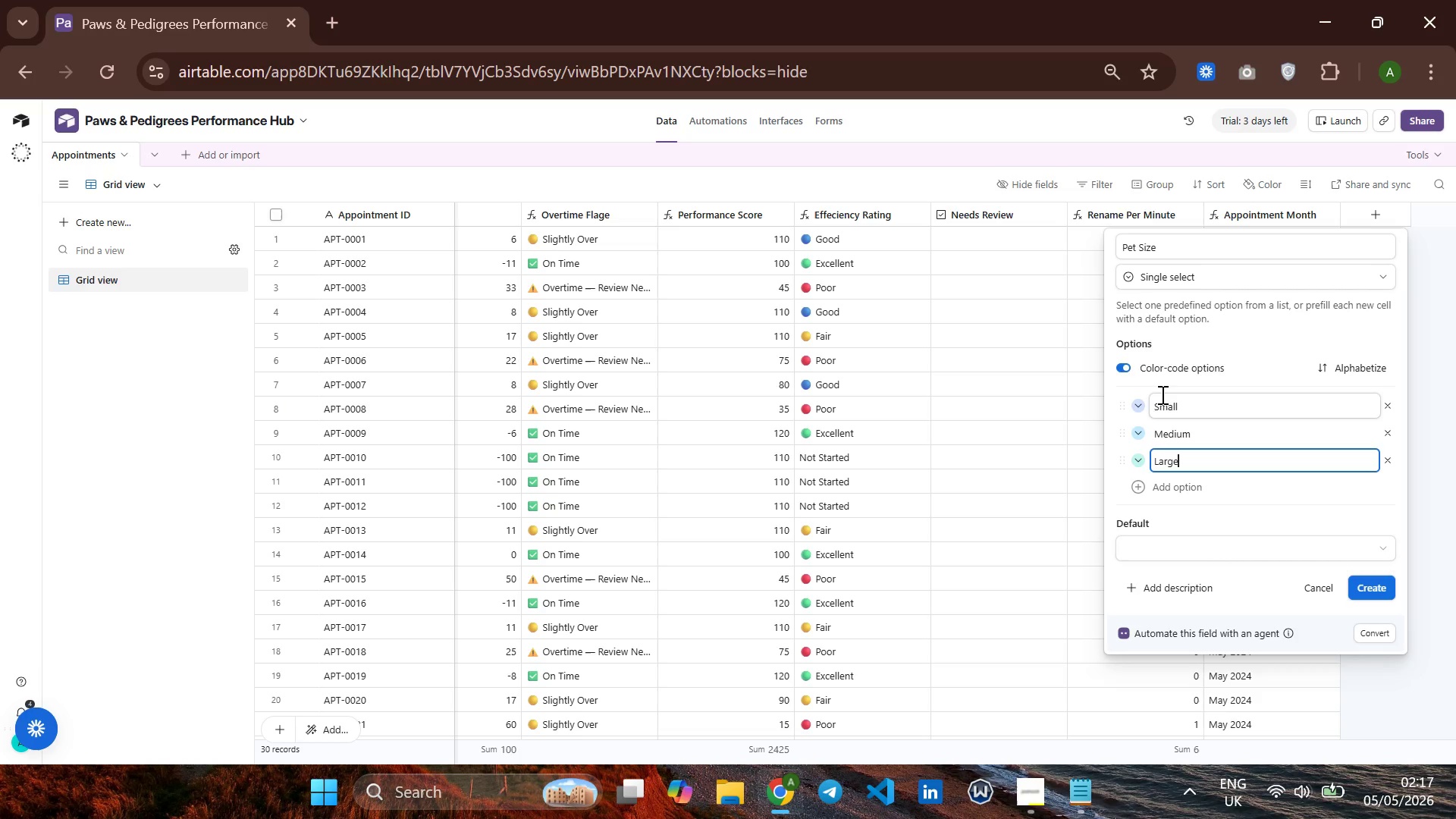 
key(Enter)
 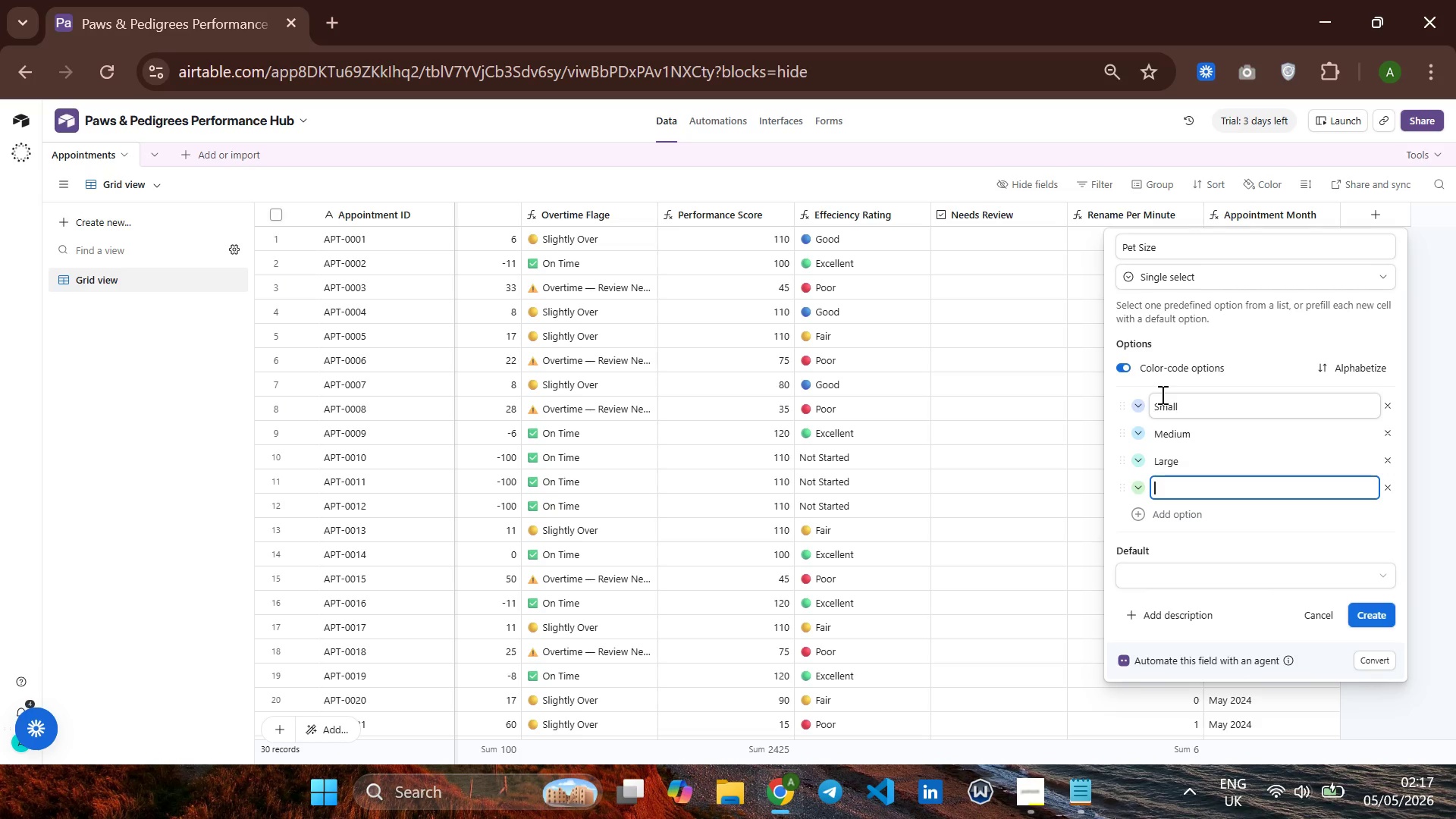 
key(Backspace)
 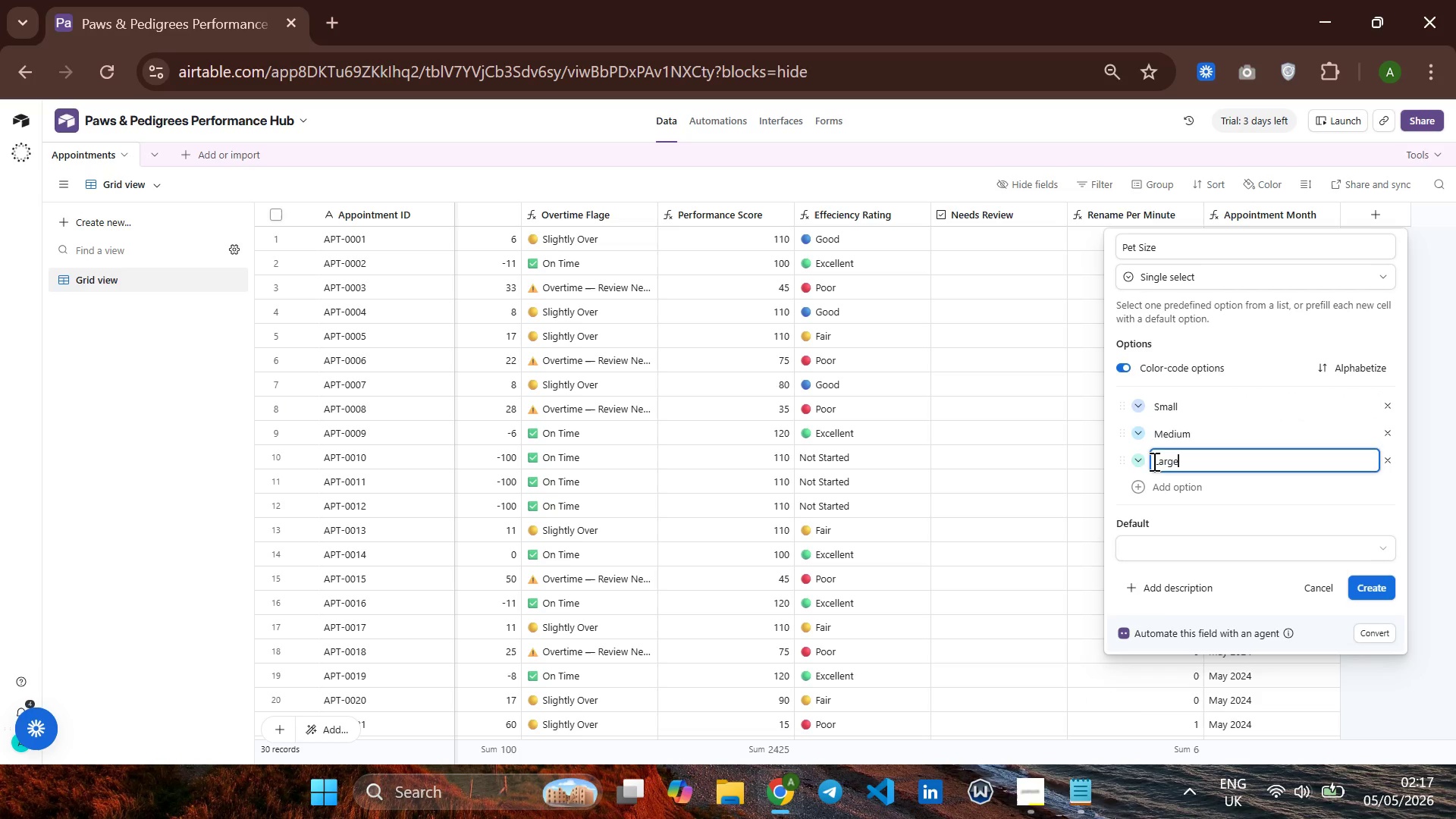 
left_click([1140, 464])
 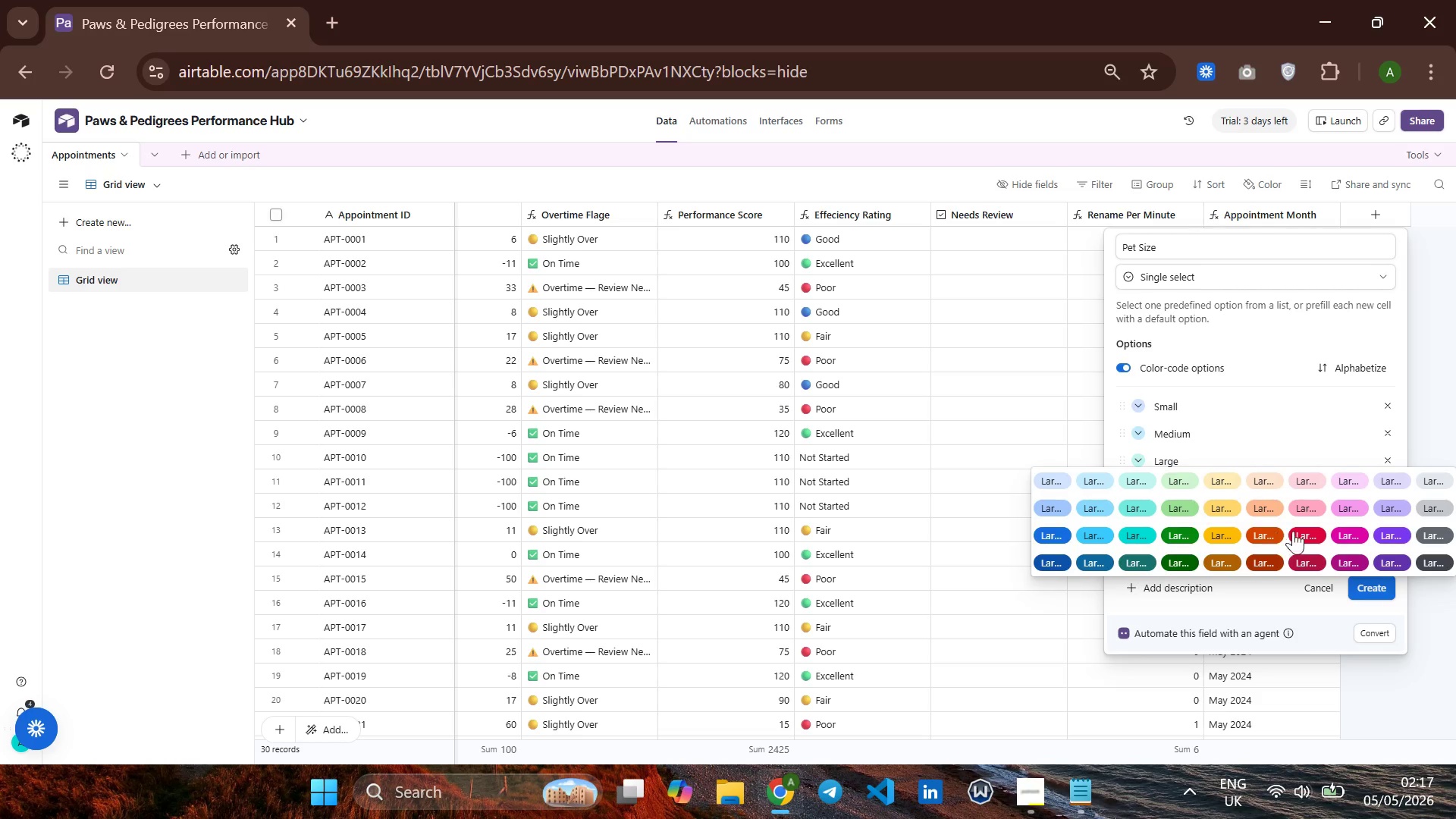 
left_click([1313, 531])
 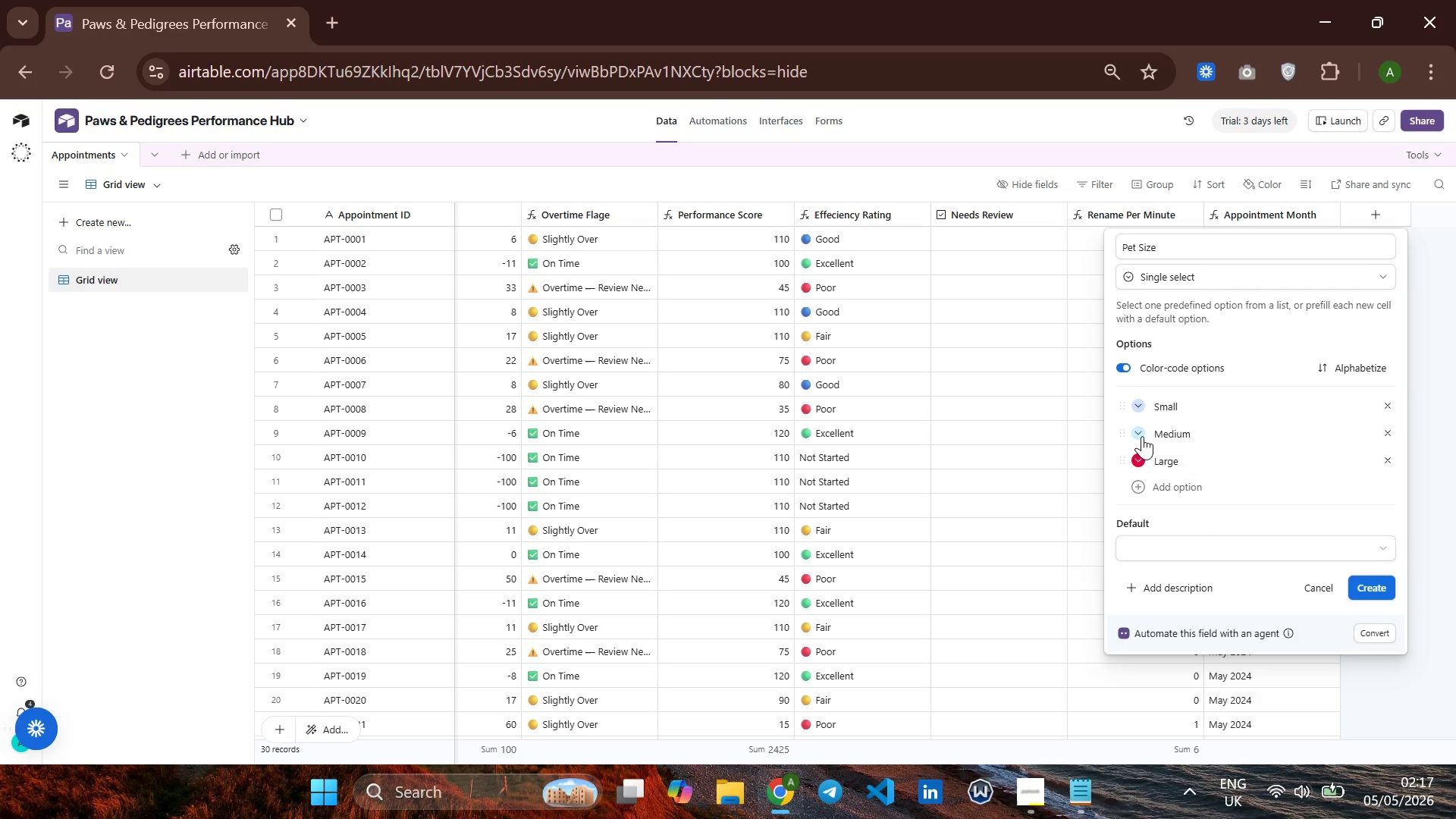 
left_click([1142, 435])
 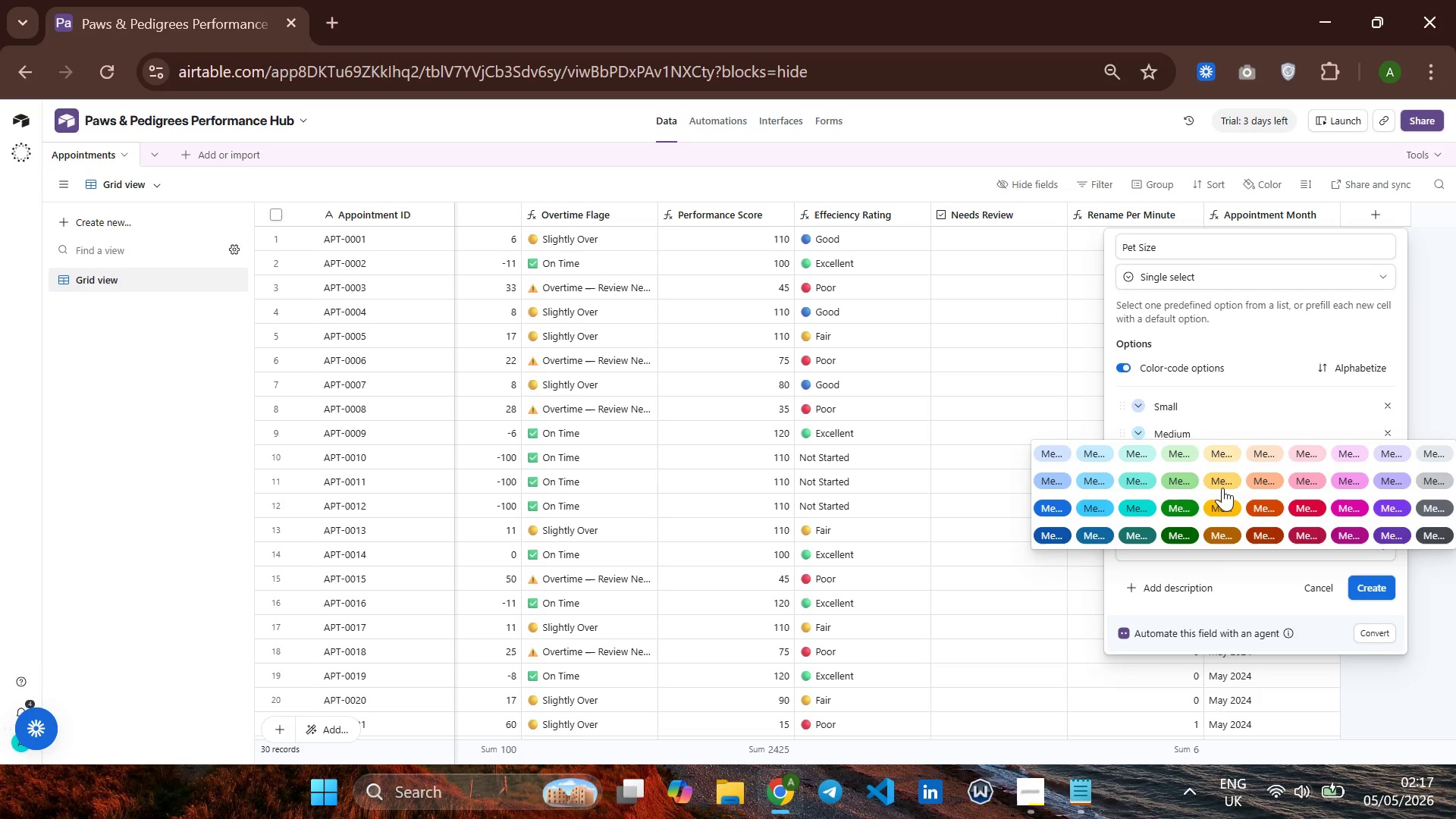 
left_click([1222, 488])
 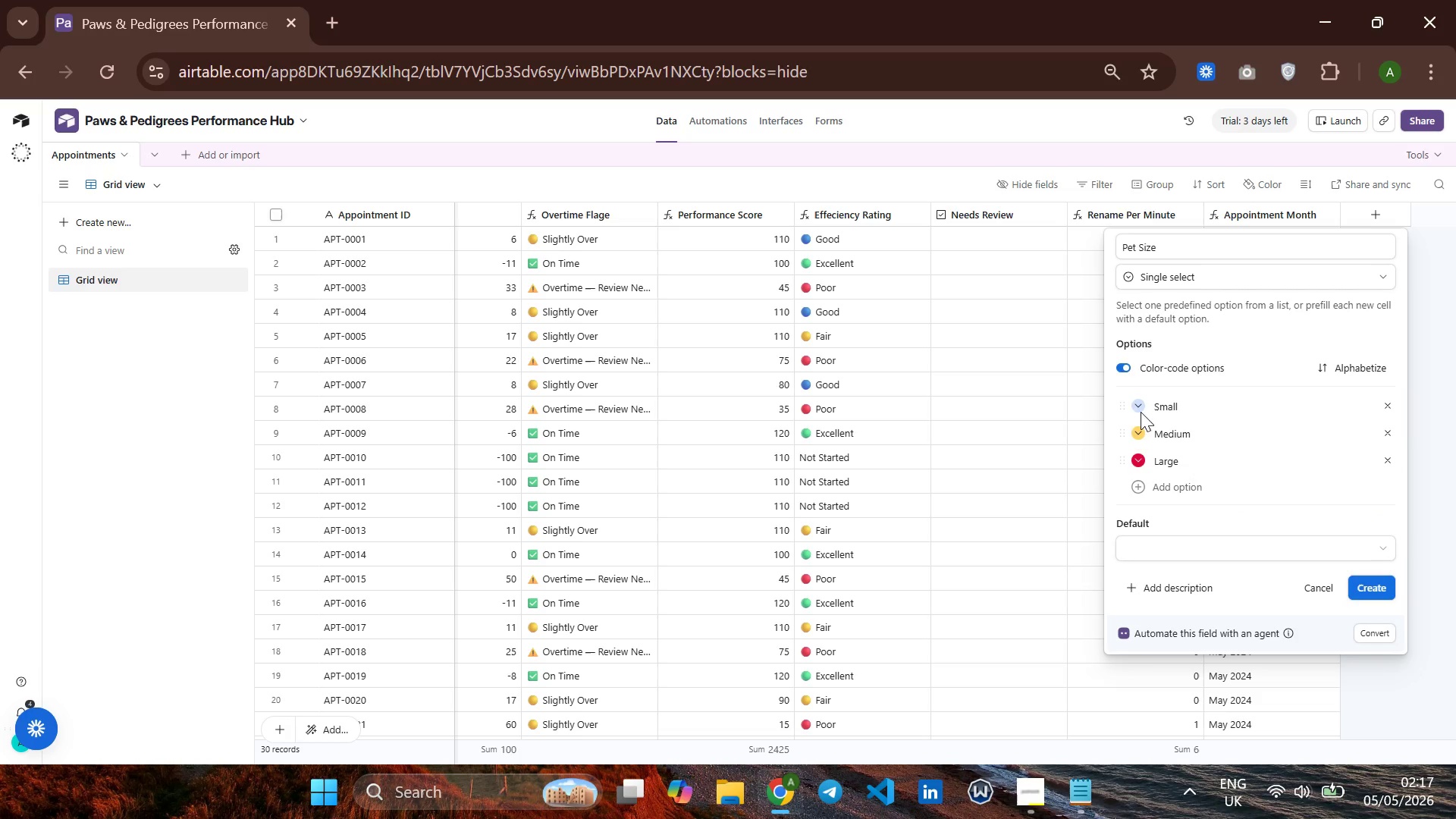 
left_click([1139, 403])
 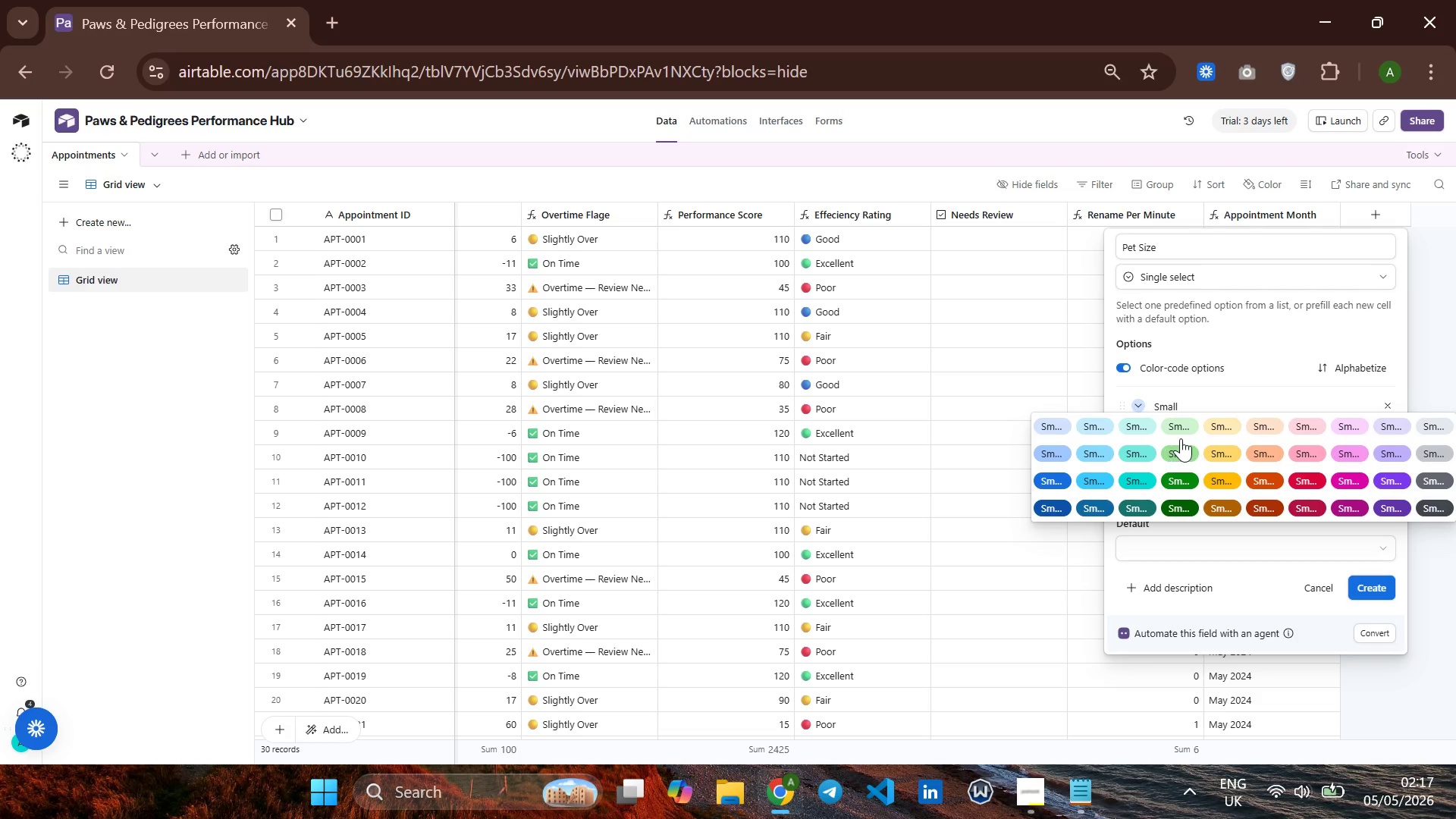 
left_click([1186, 447])
 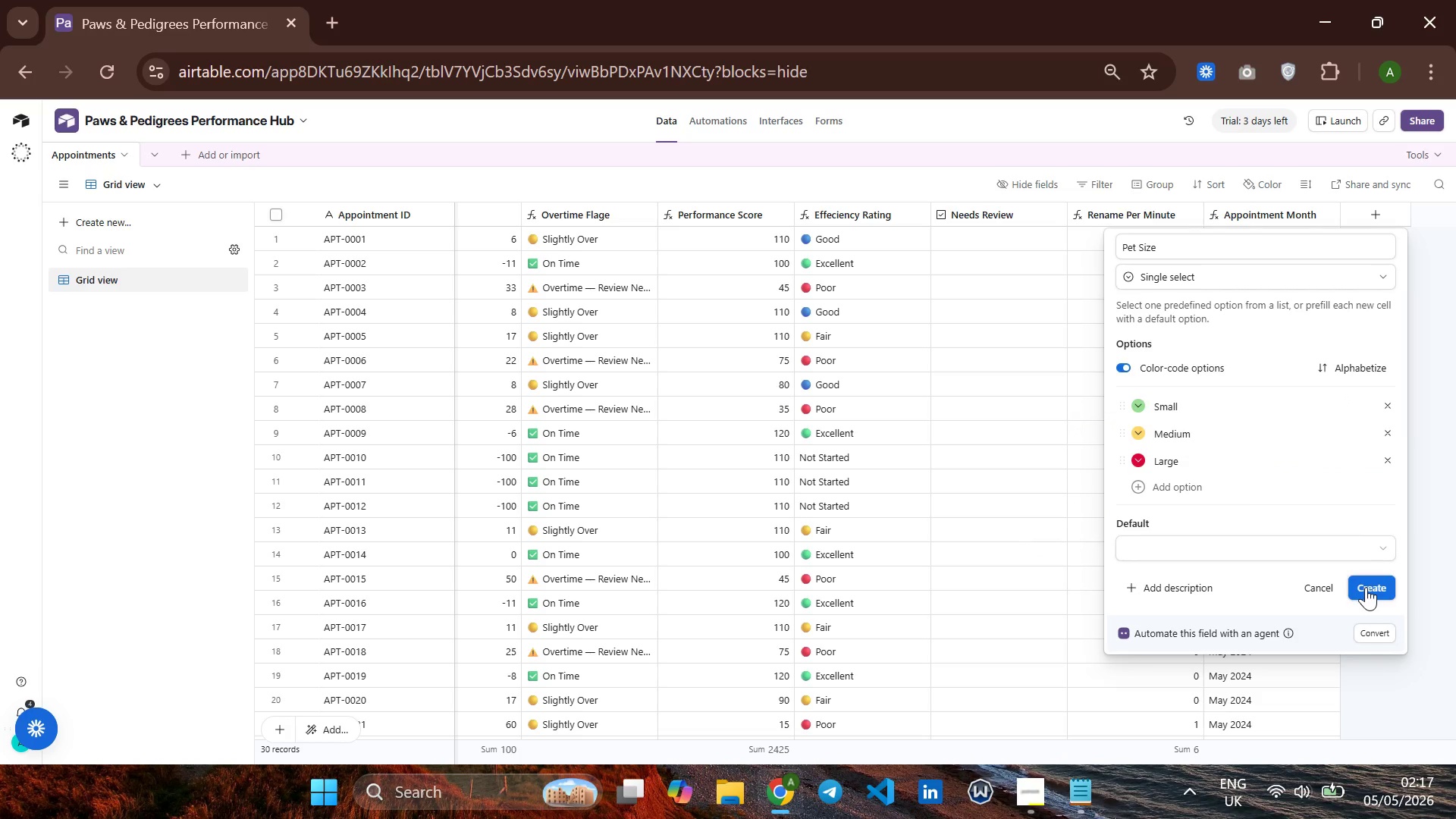 
left_click([1366, 587])
 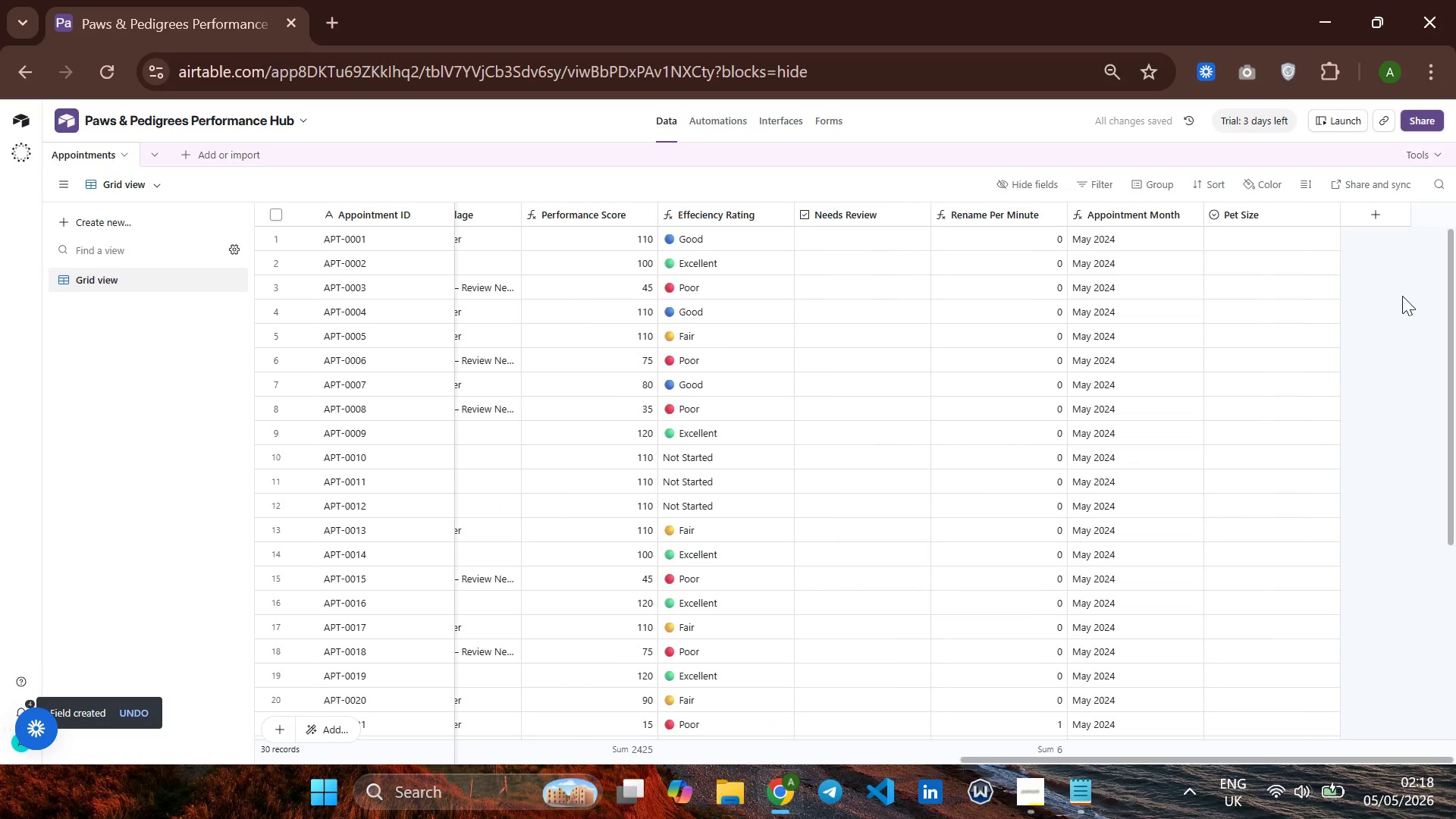 
wait(5.08)
 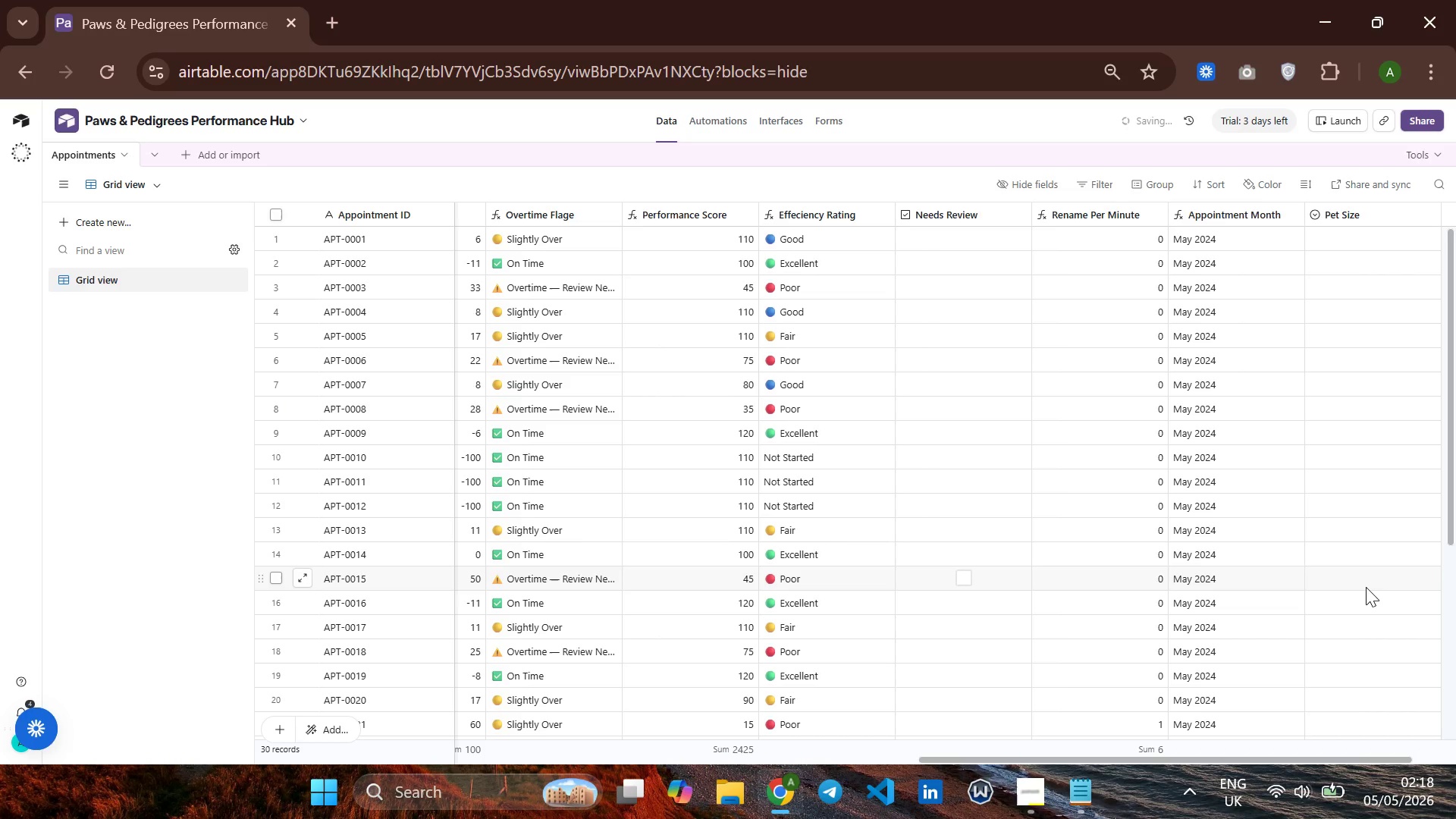 
left_click([1363, 207])
 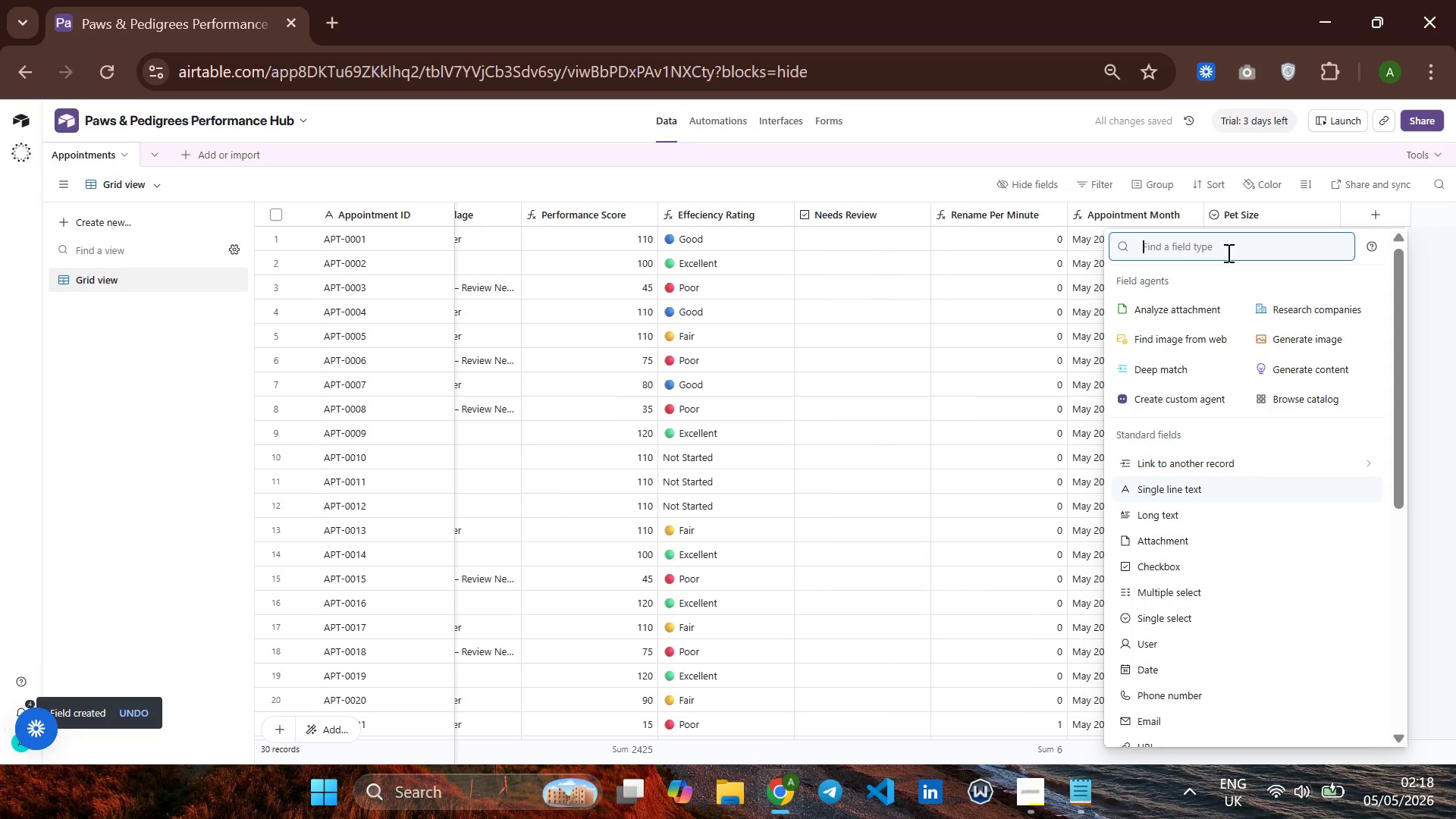 
type(long )
 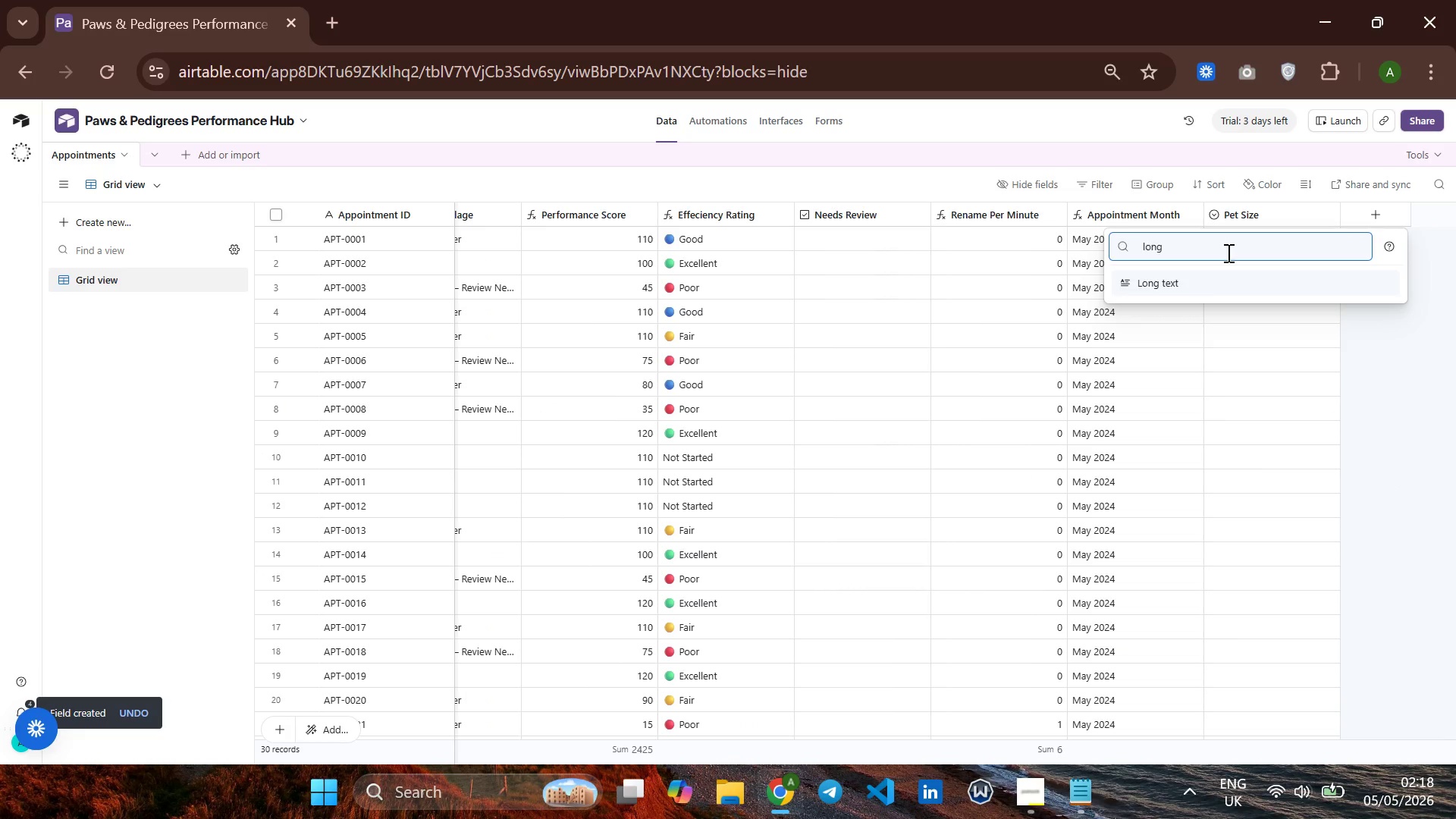 
key(Enter)
 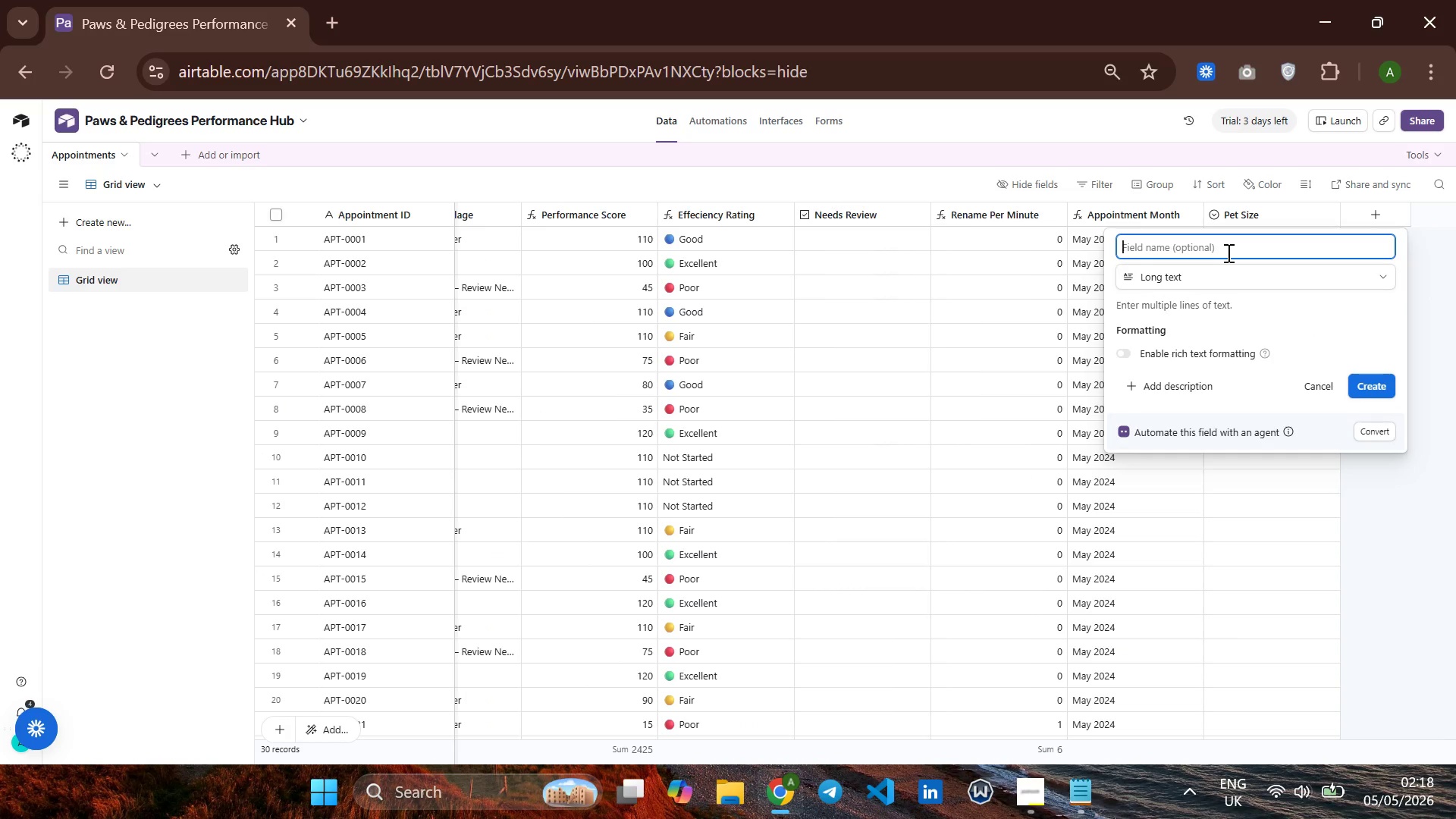 
type(Notes)
 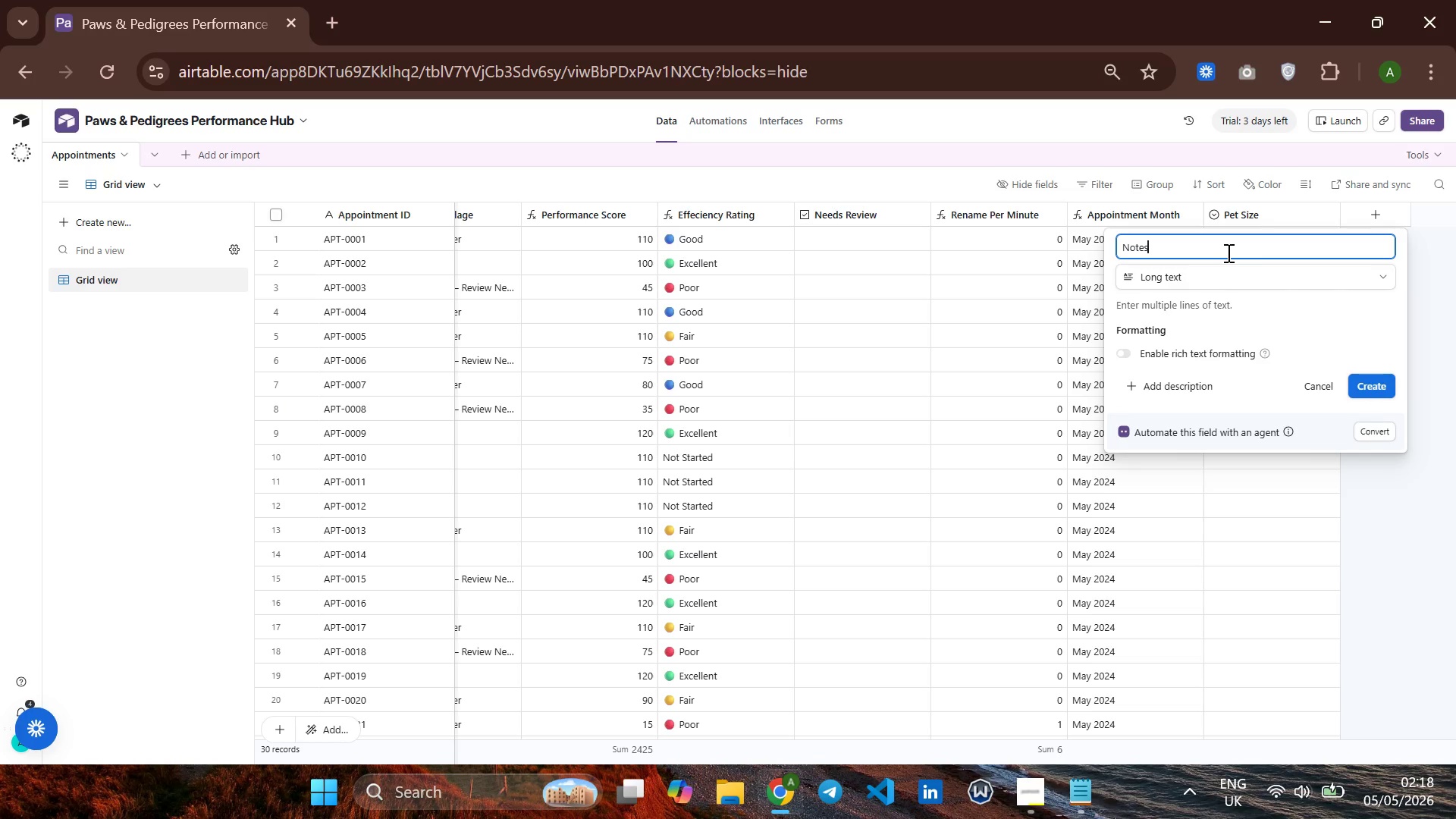 
key(Enter)
 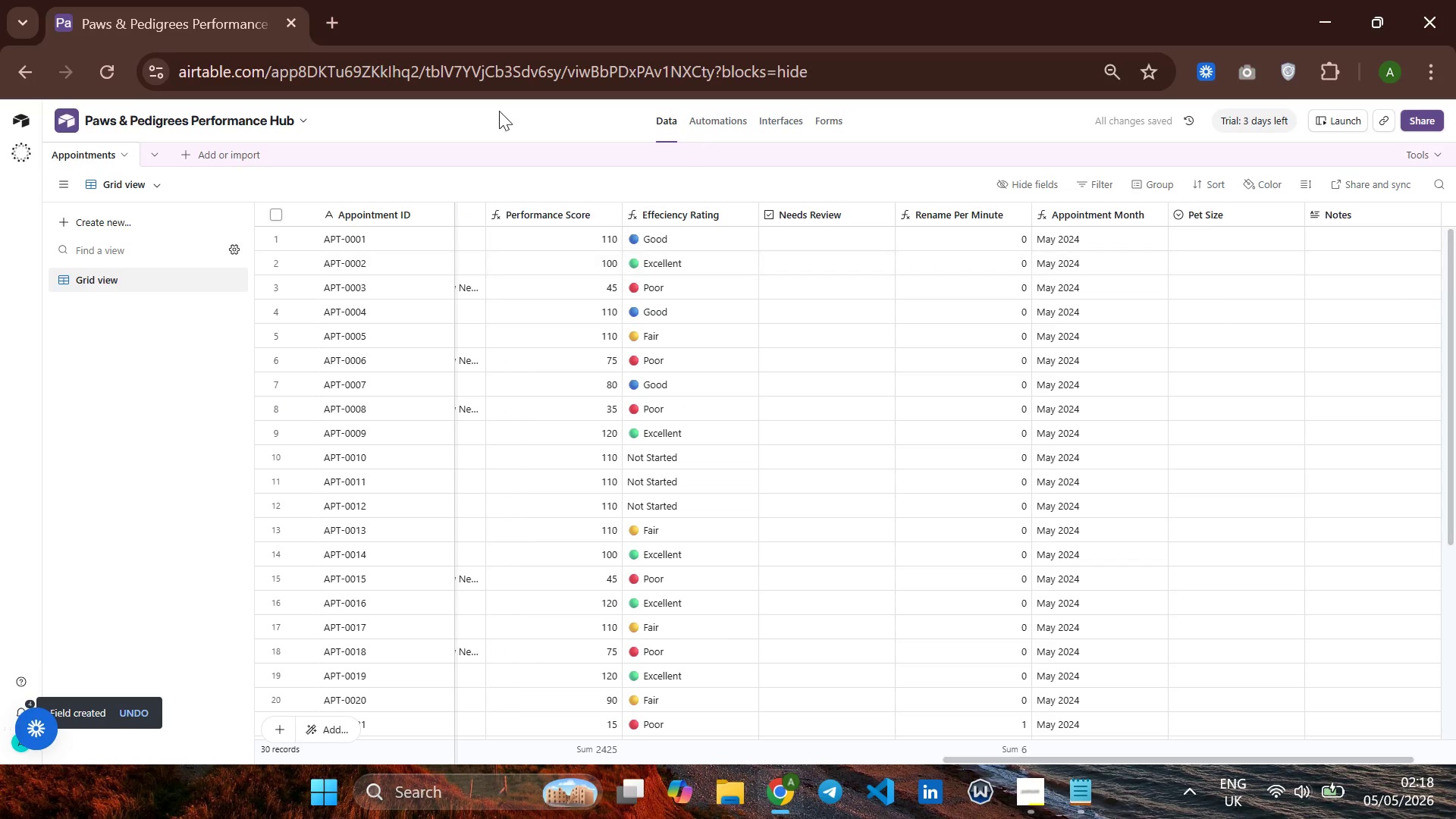 
left_click([216, 150])
 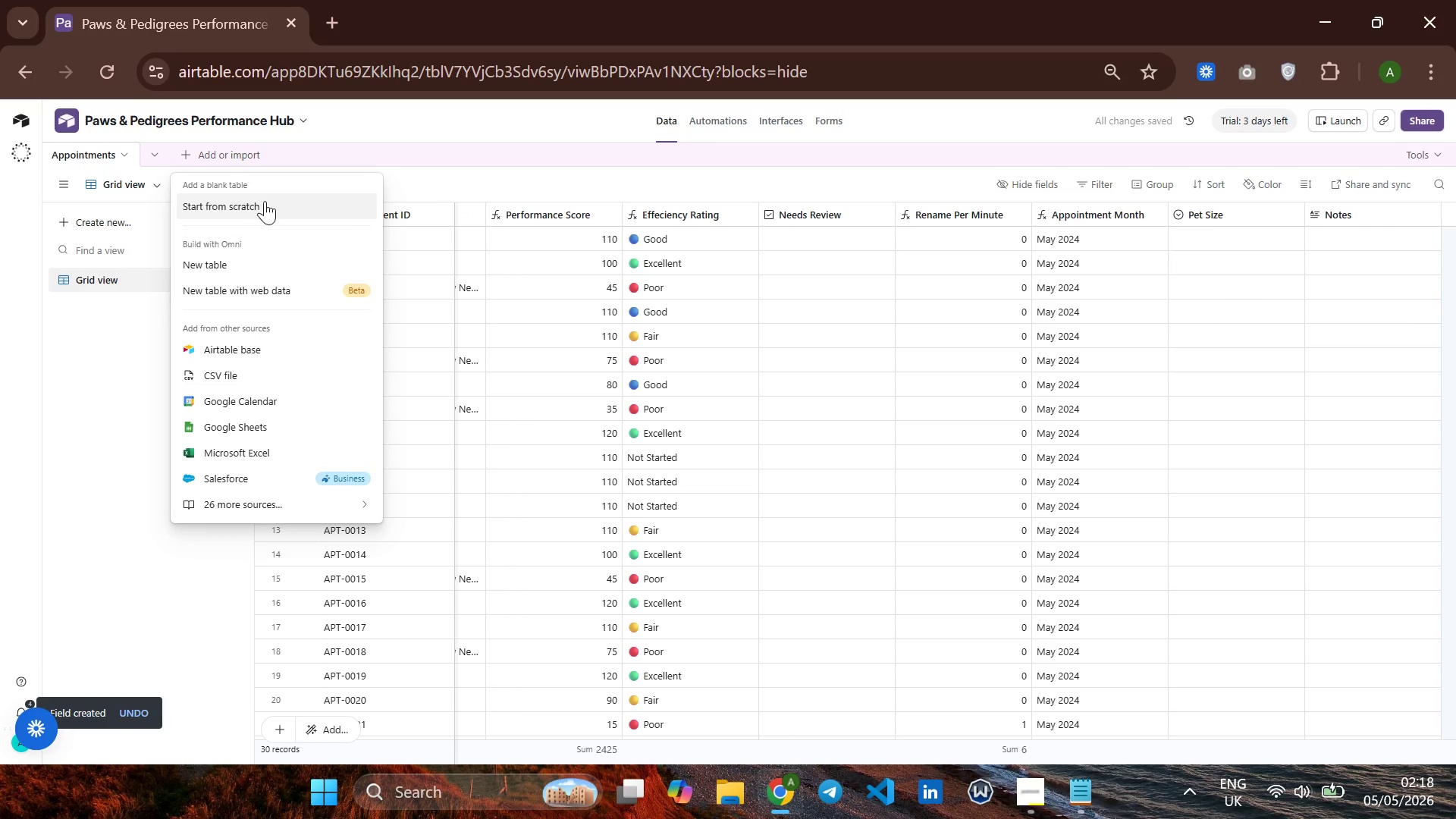 
left_click([265, 200])
 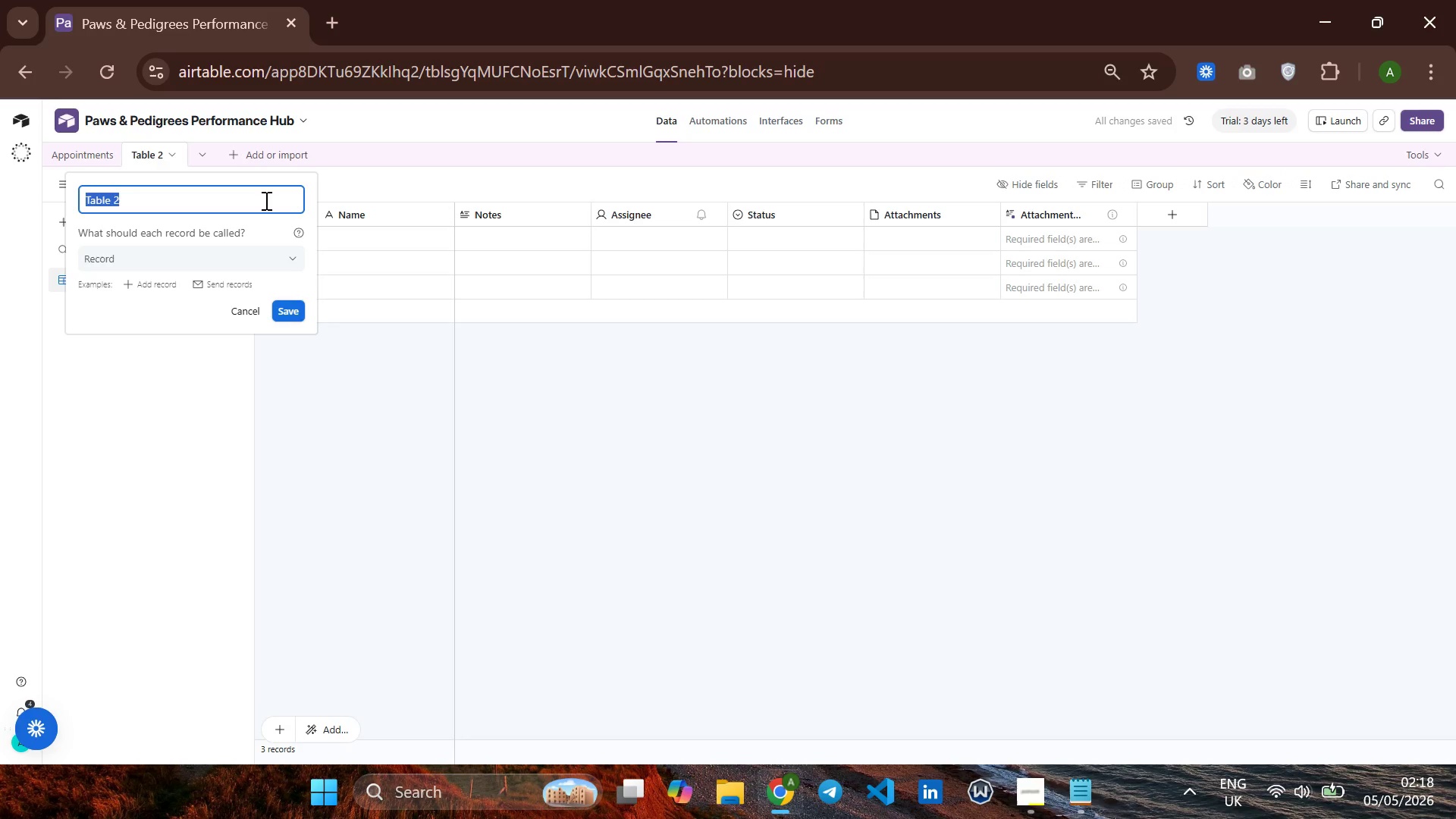 
wait(8.41)
 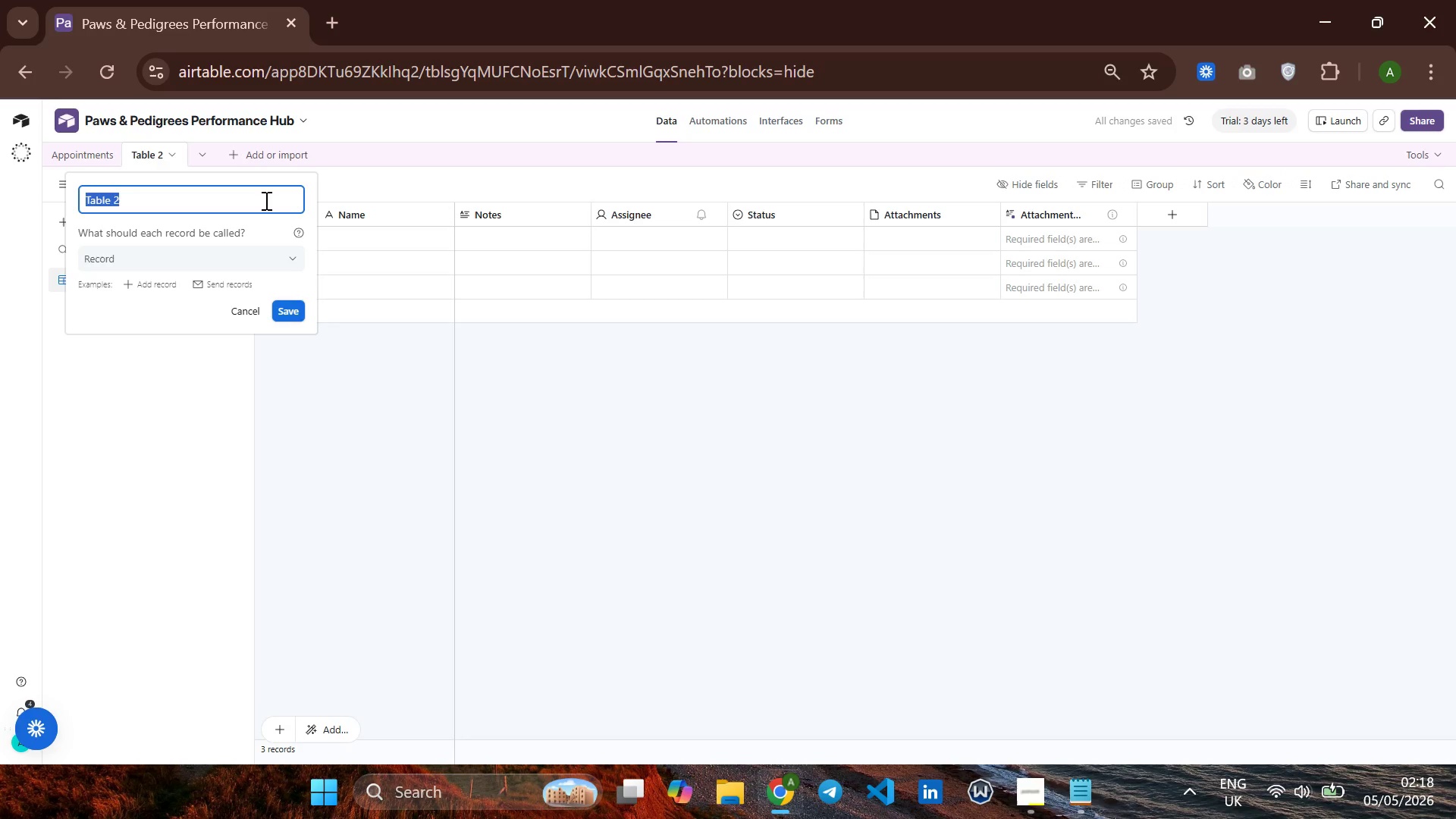 
type(Gtr)
key(Backspace)
key(Backspace)
type(roomers)
 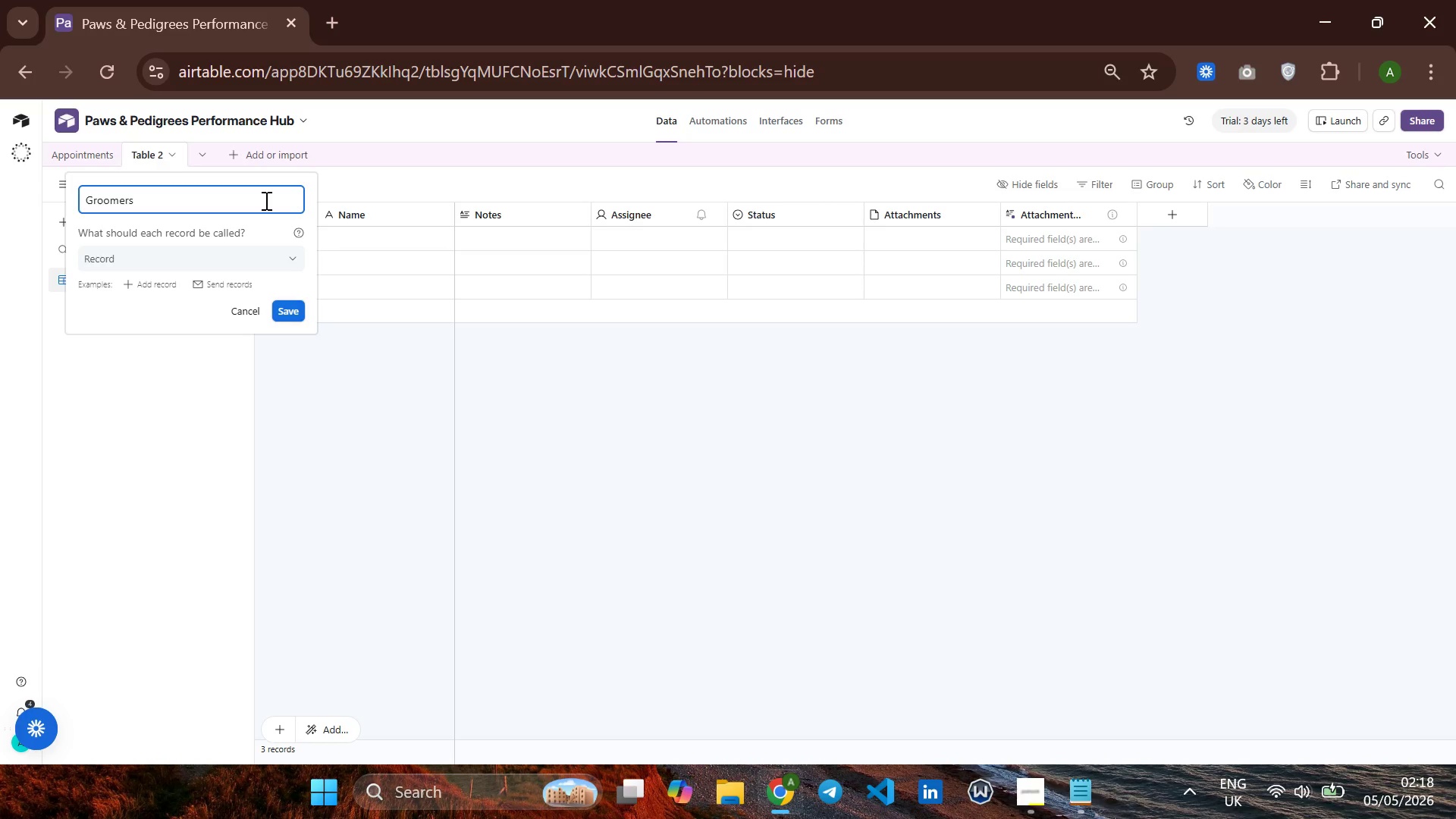 
wait(9.95)
 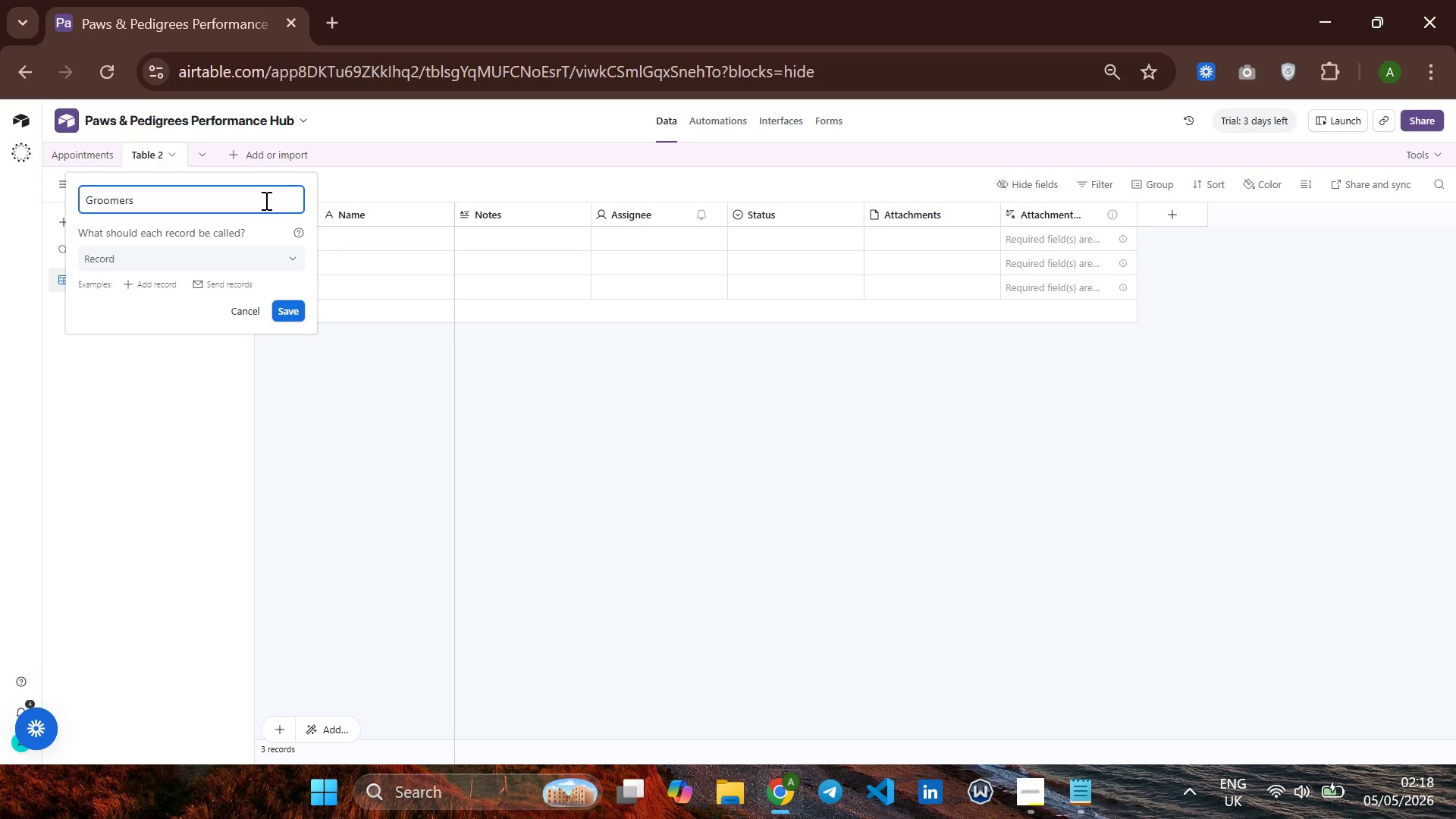 
key(Enter)
 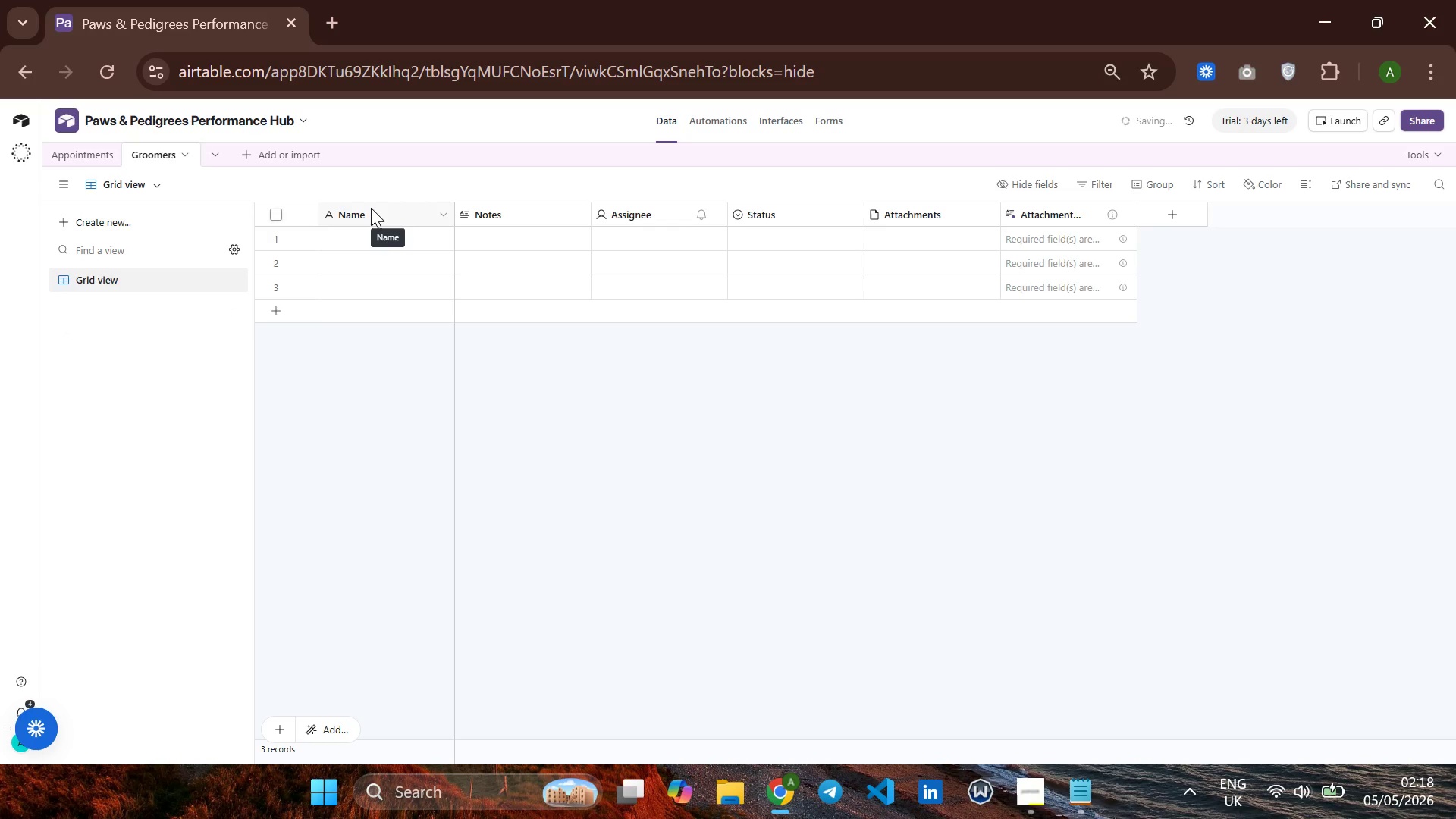 
right_click([371, 208])
 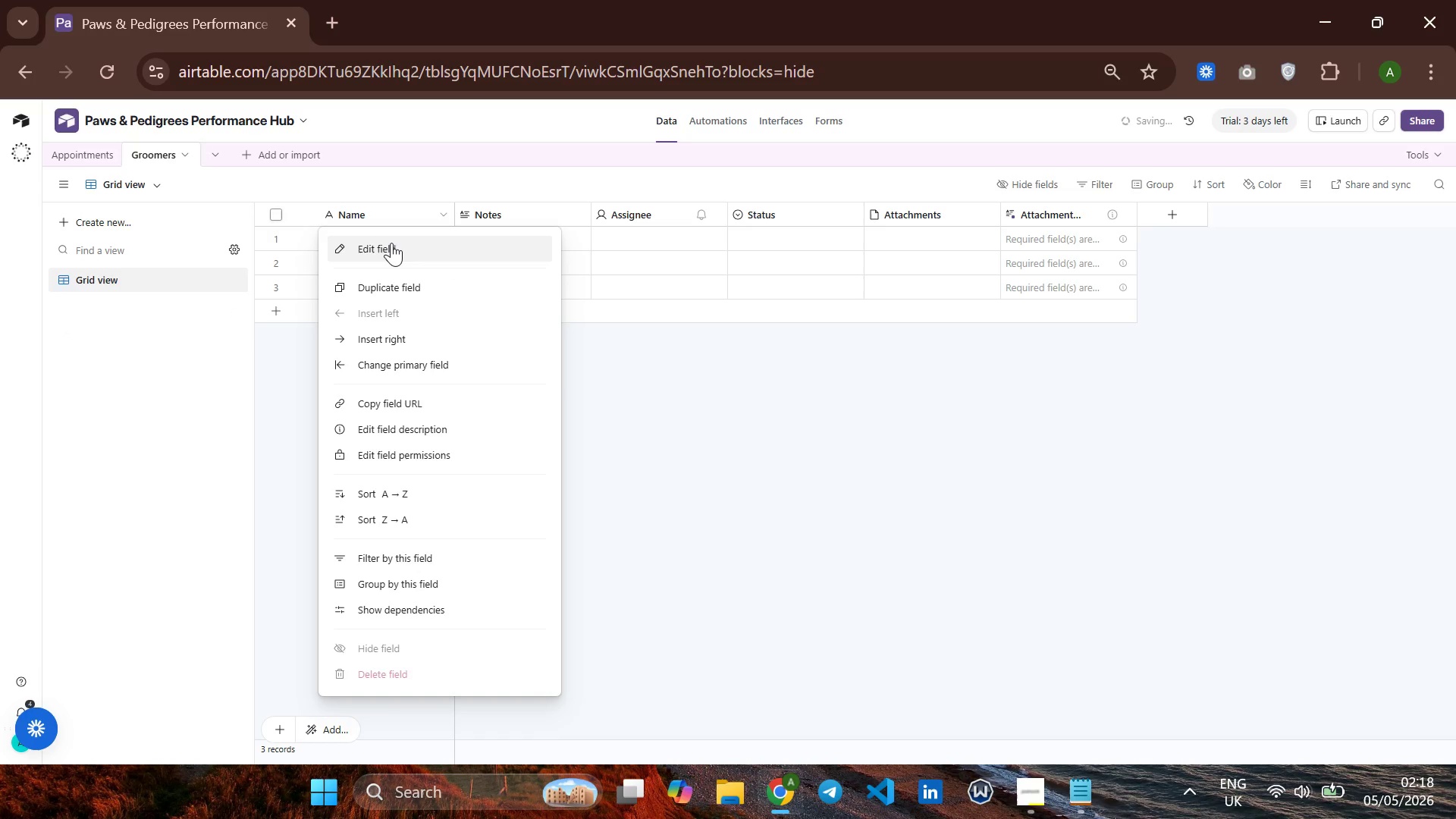 
left_click([391, 243])
 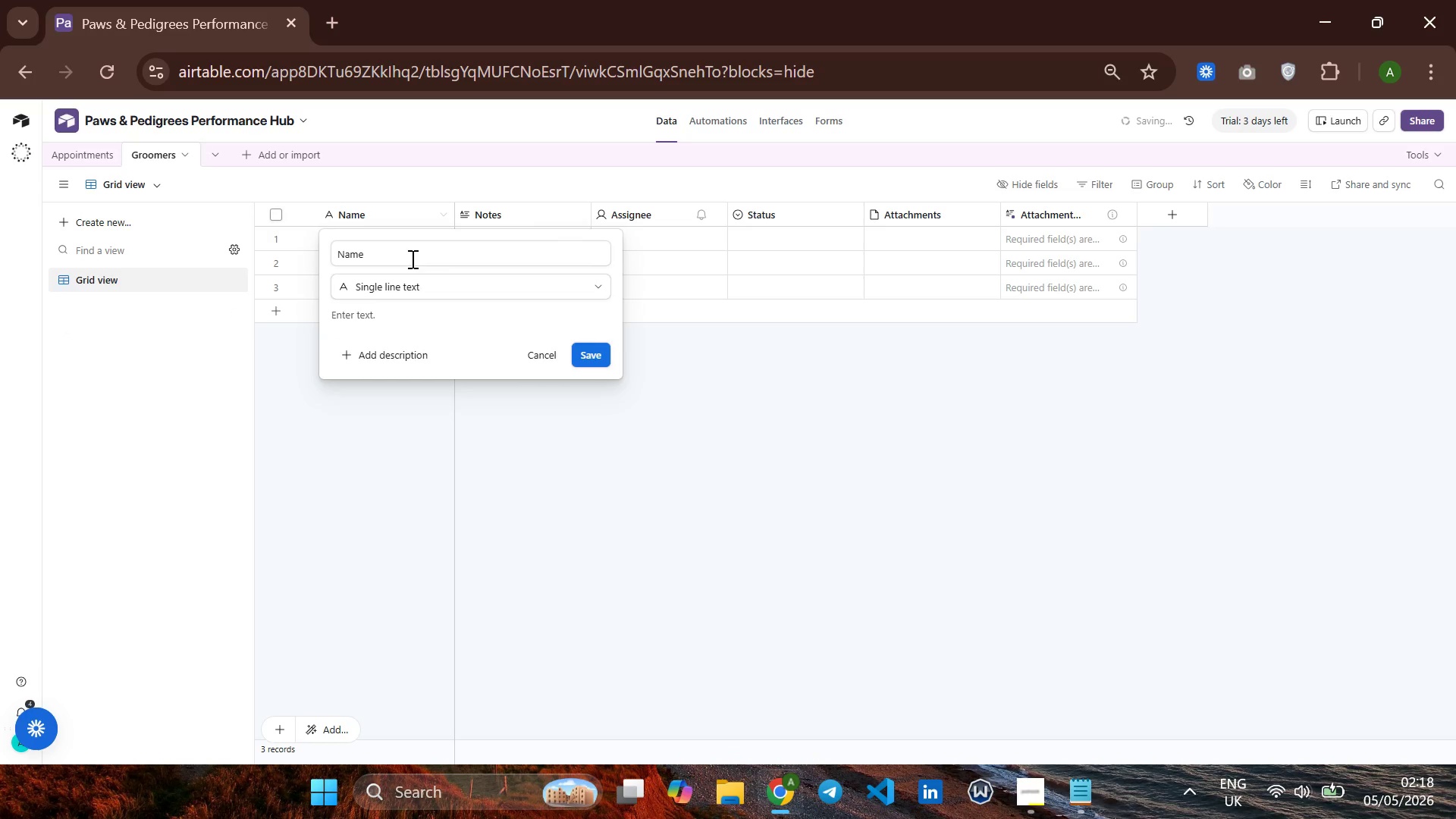 
left_click([411, 259])
 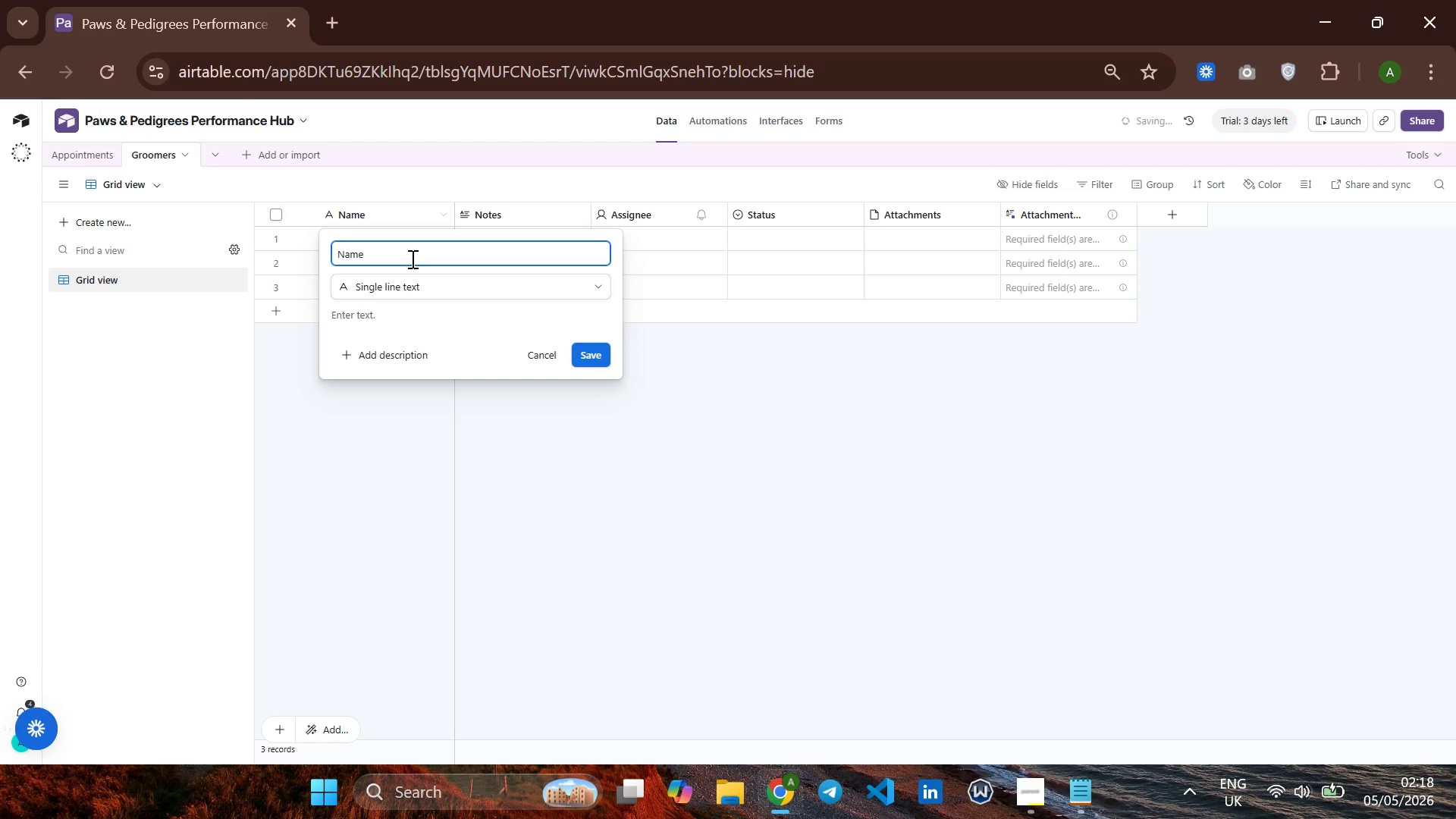 
hold_key(key=ArrowLeft, duration=0.47)
 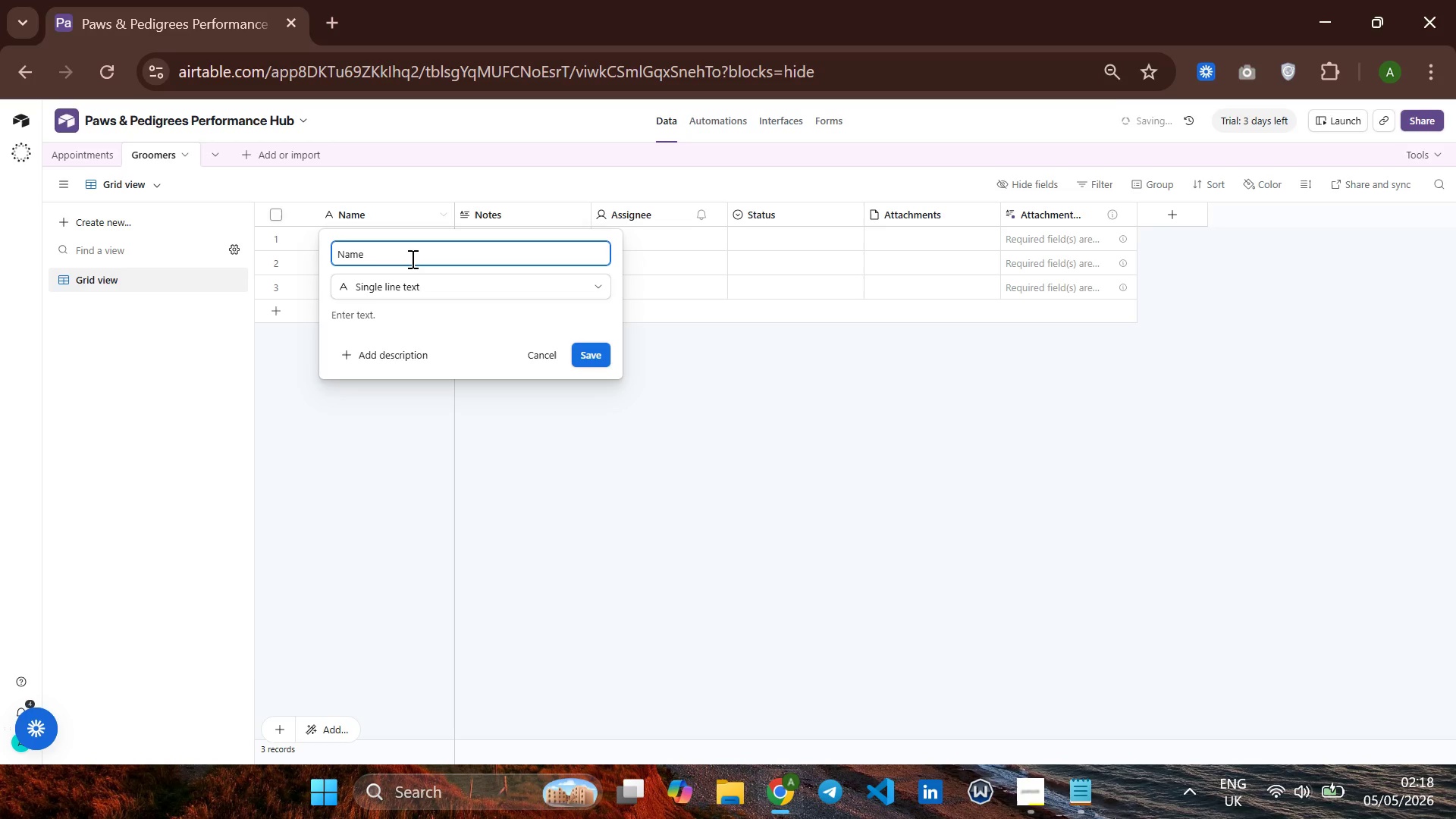 
key(ArrowRight)
 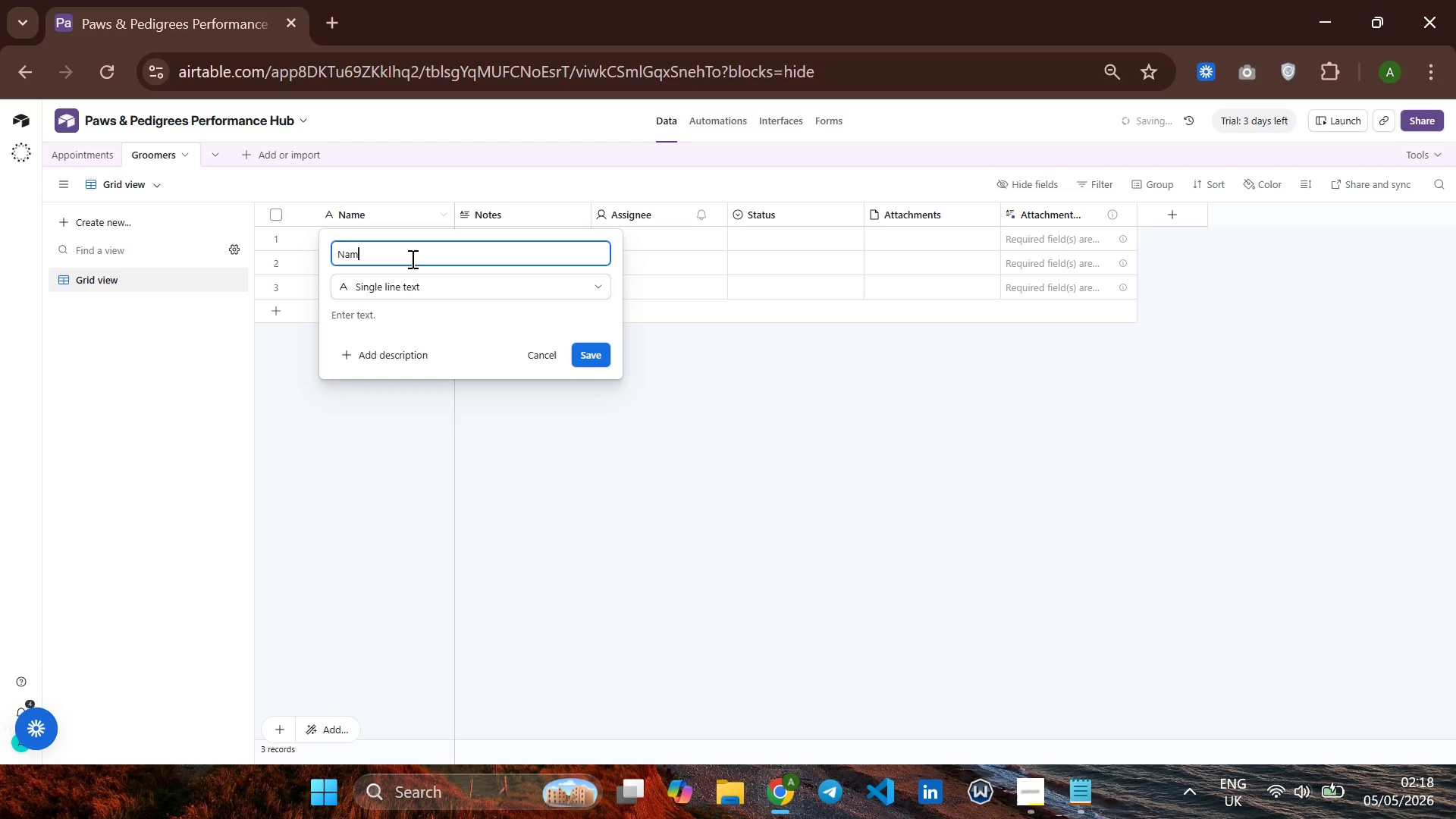 
hold_key(key=Backspace, duration=0.81)
 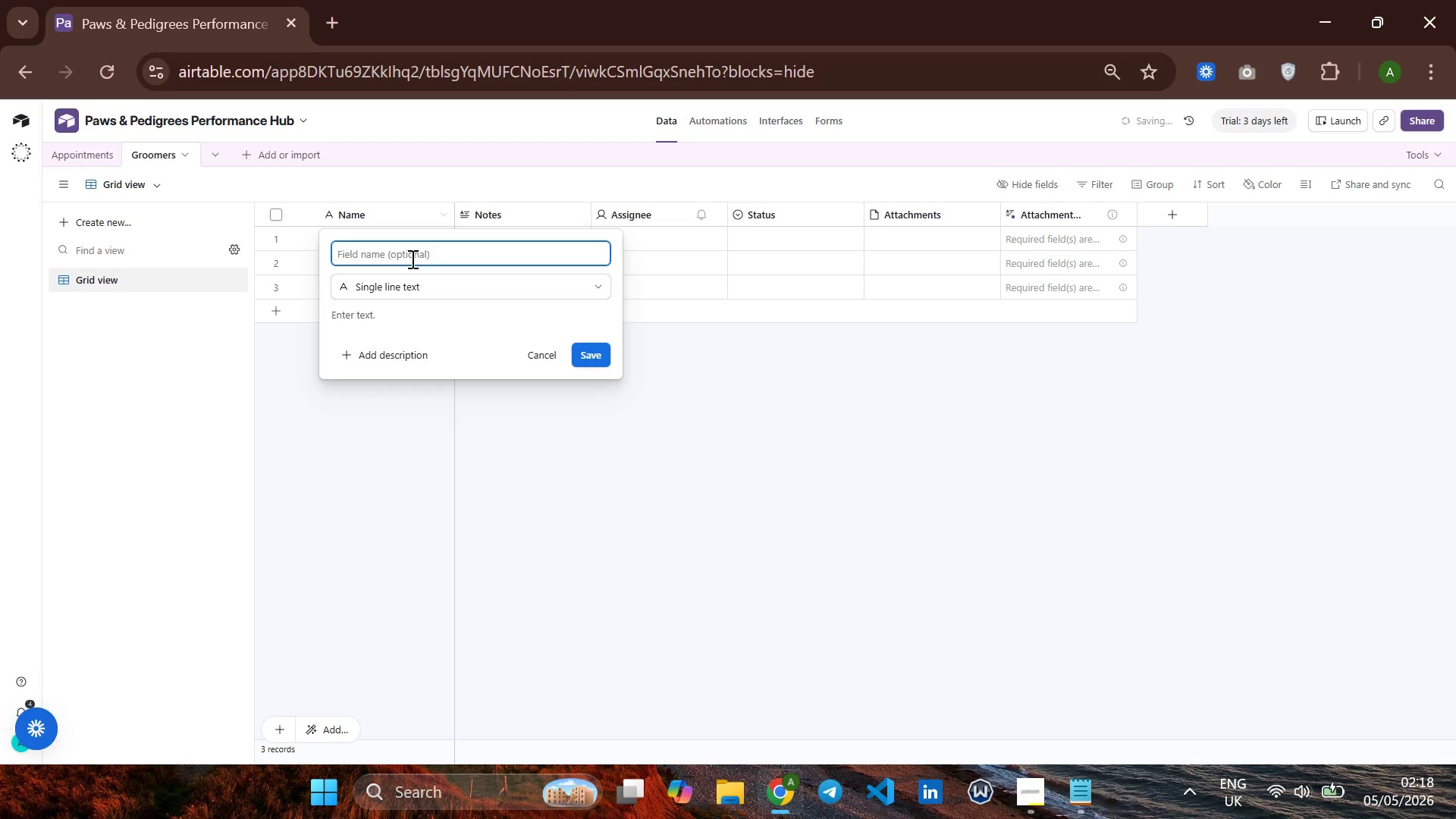 
type(Groomer Name)
 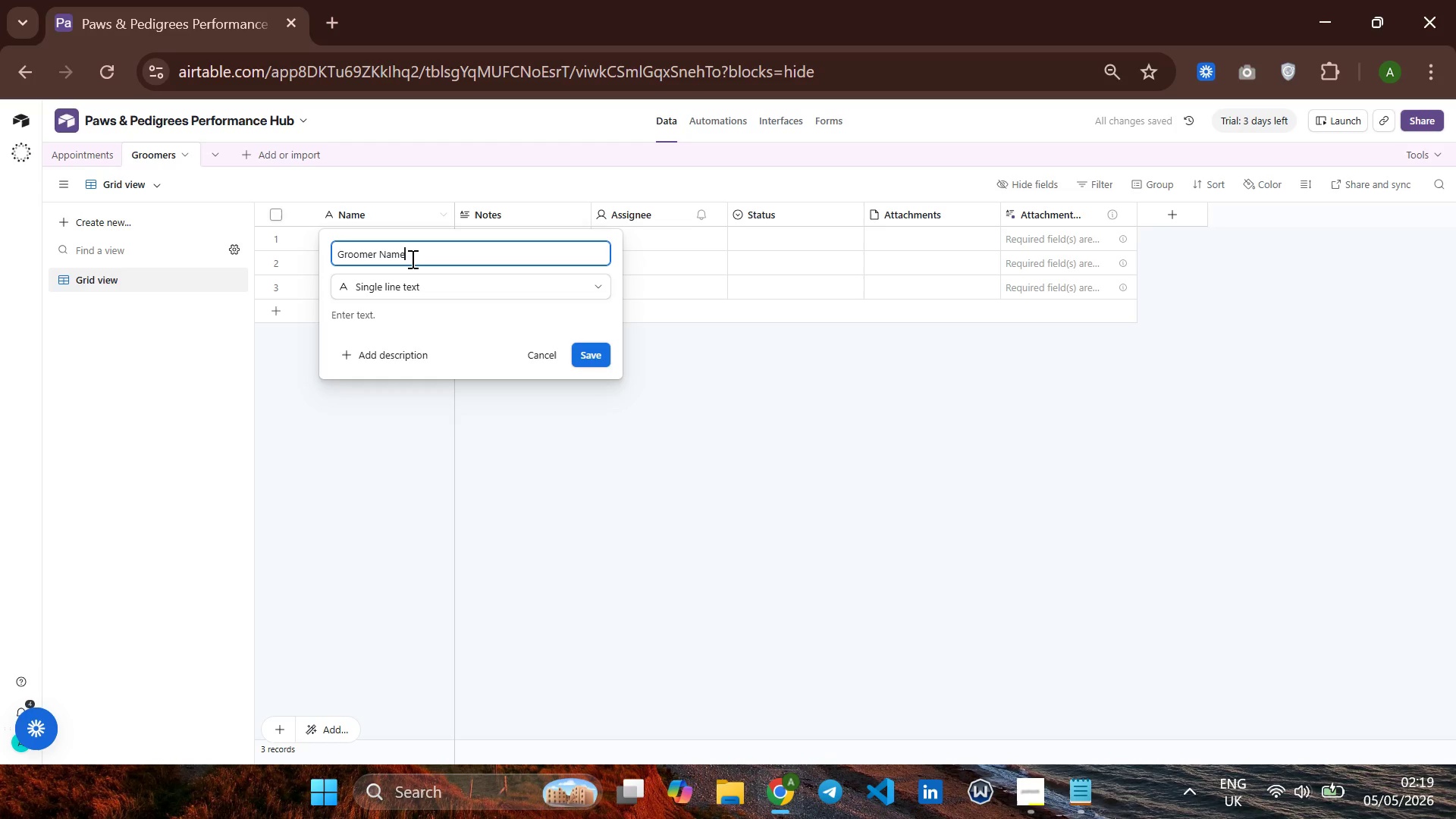 
key(Enter)
 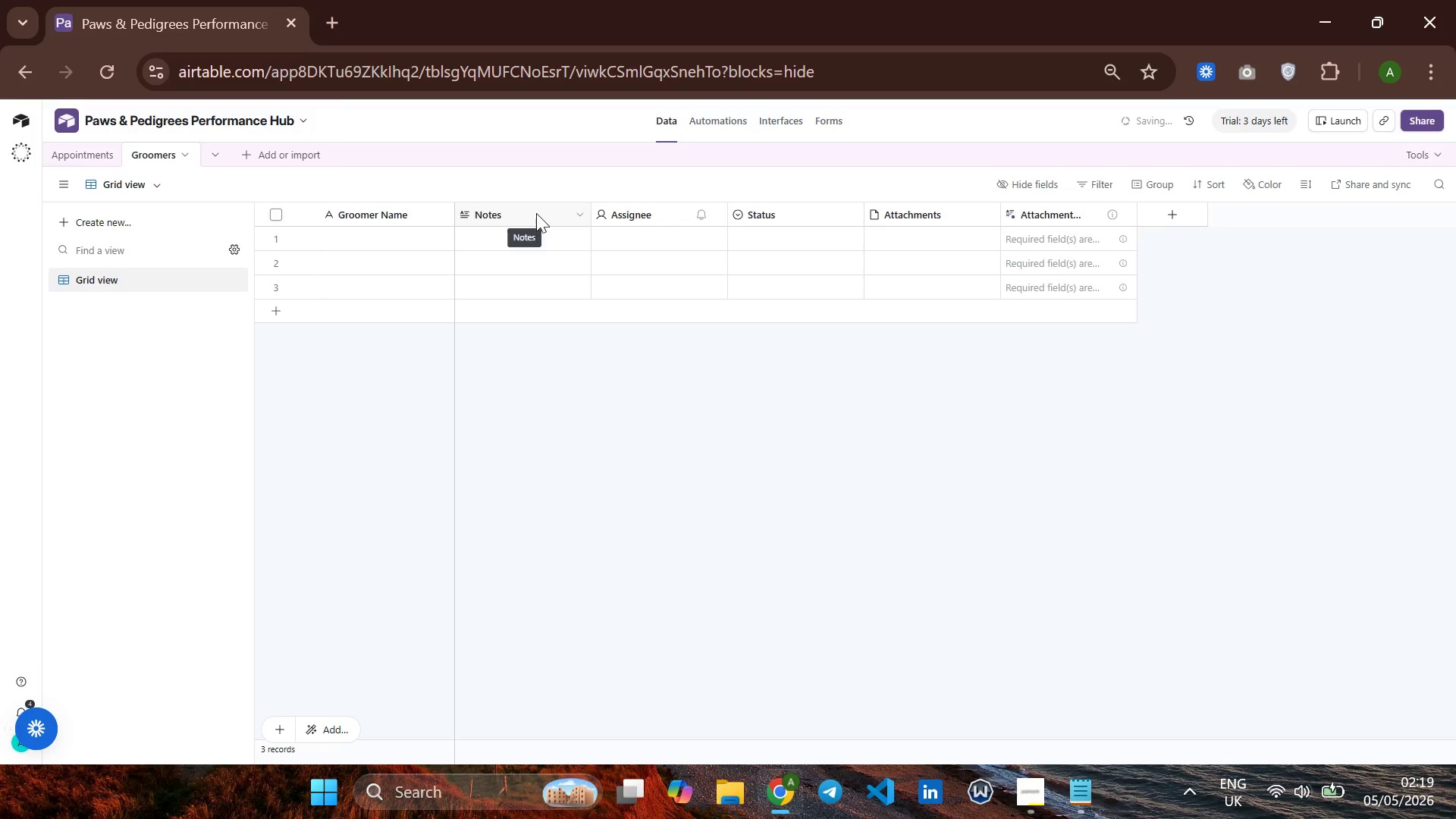 
right_click([536, 213])
 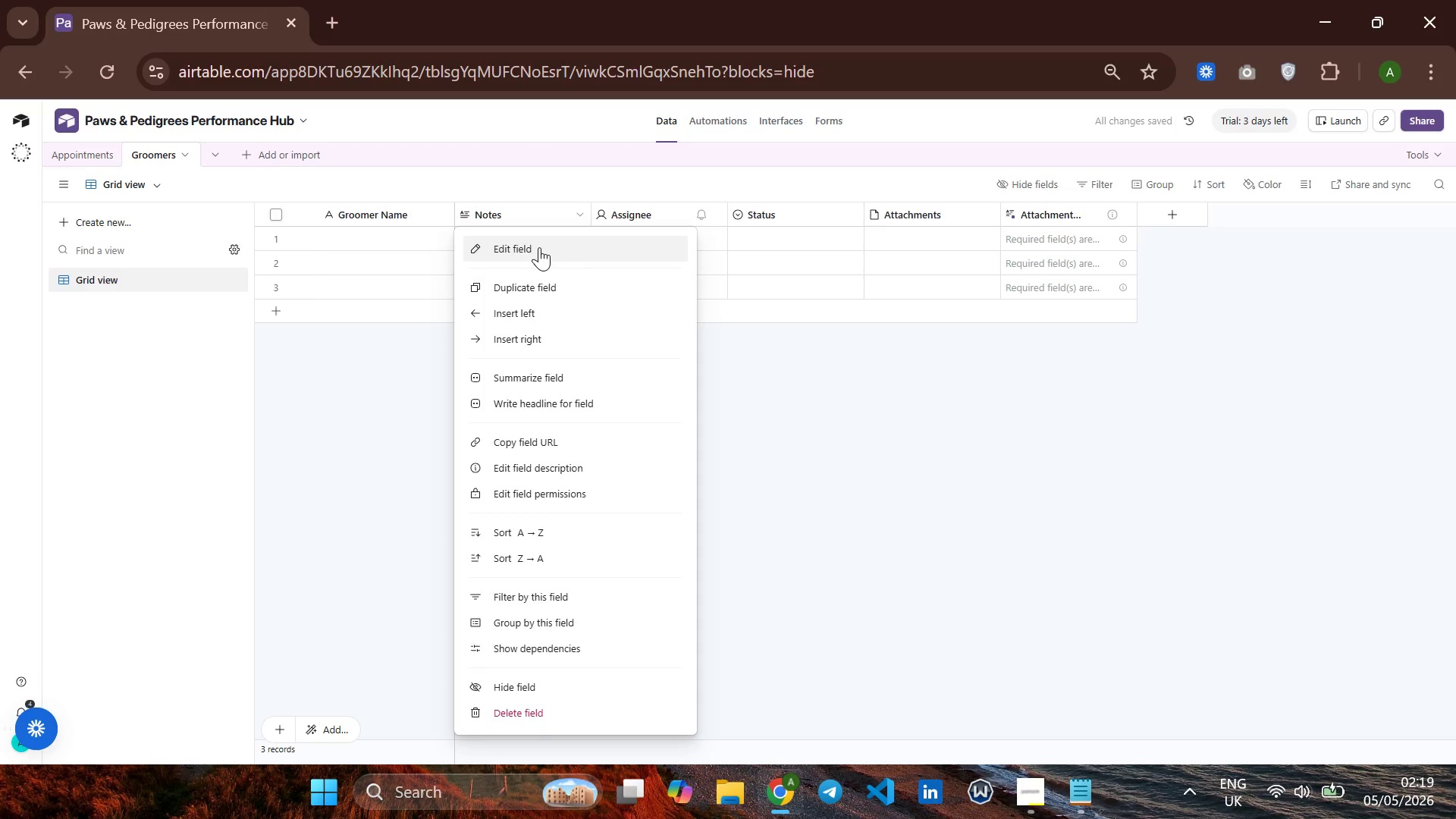 
left_click([560, 249])
 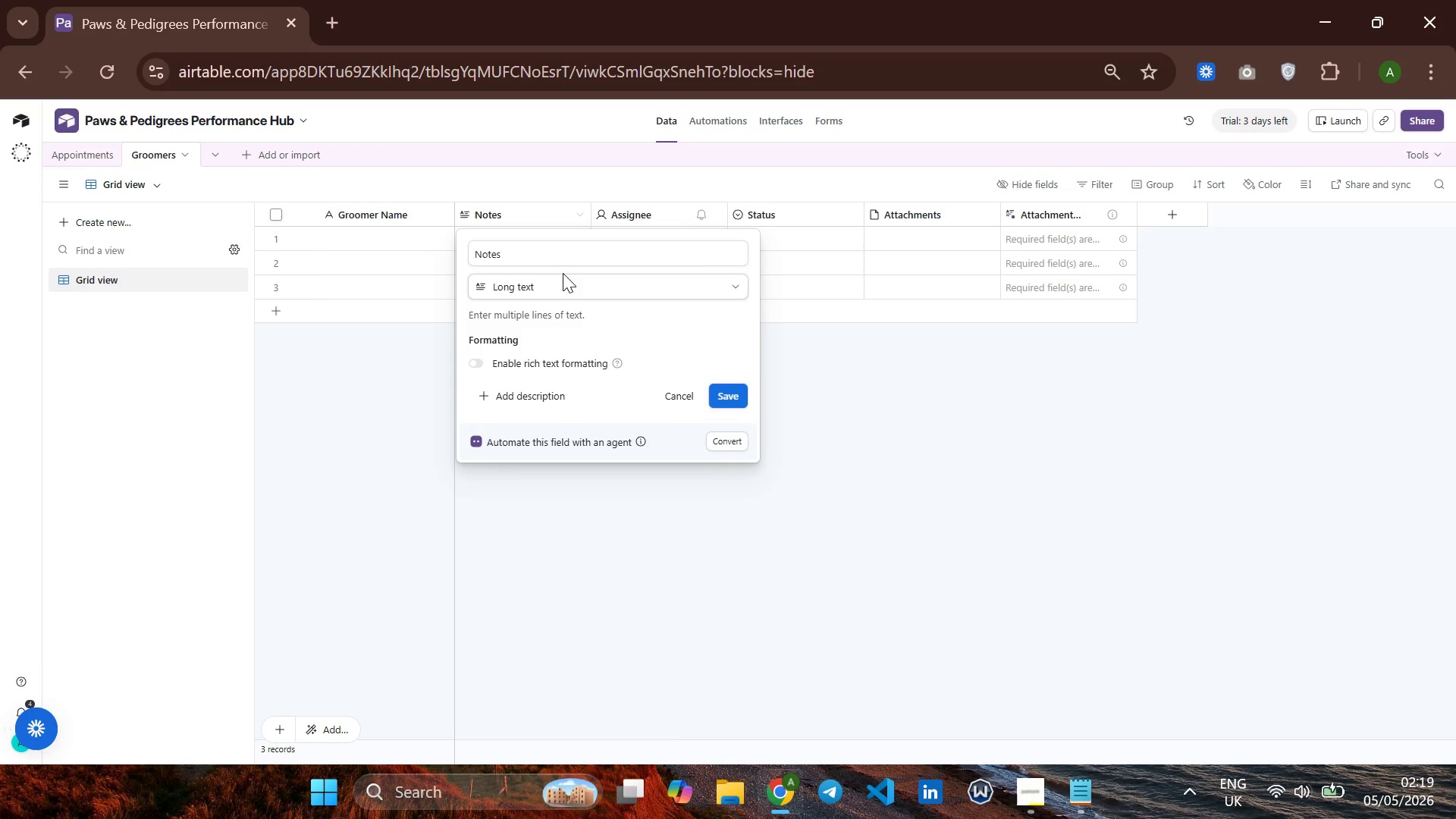 
left_click([564, 276])
 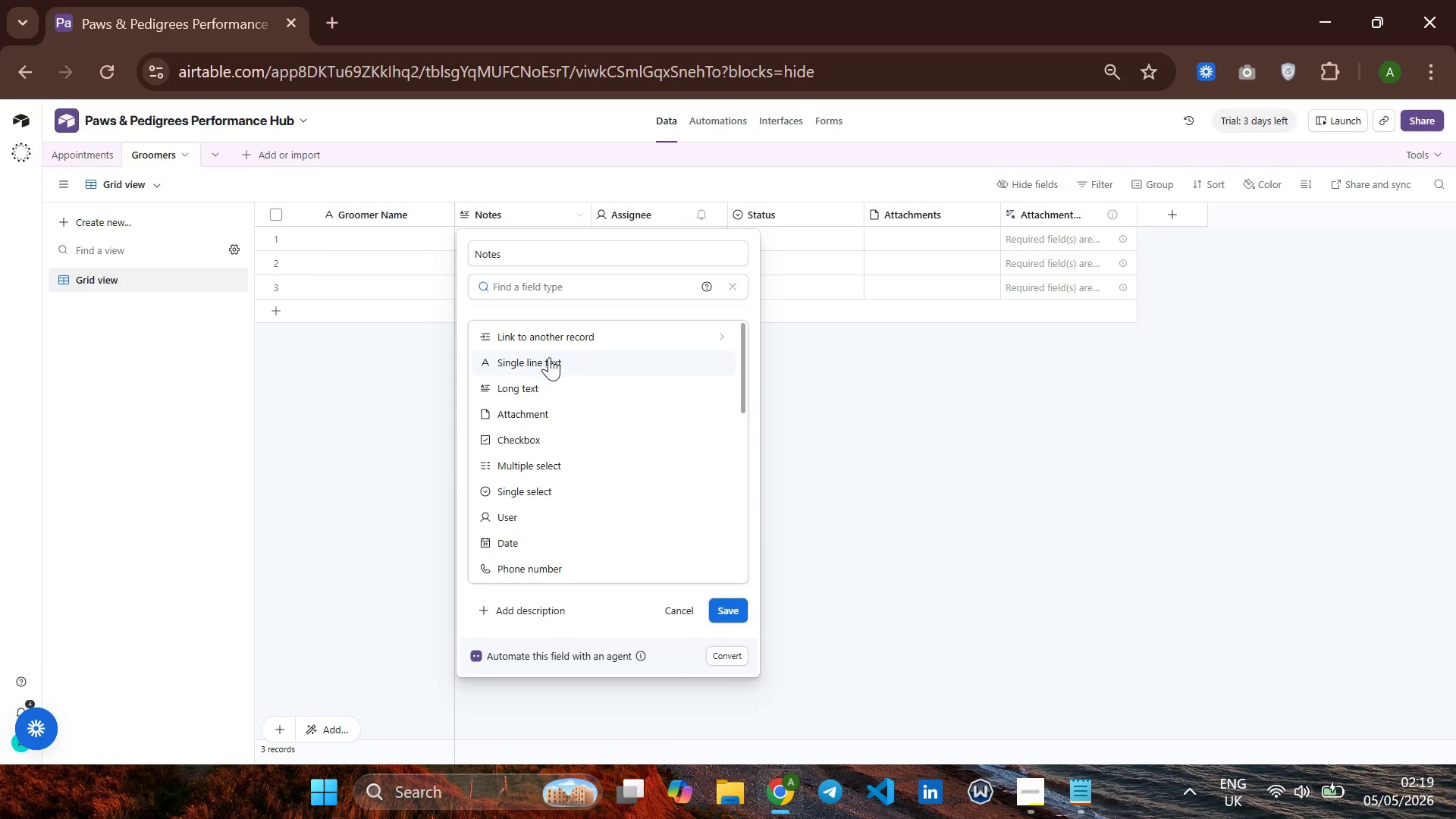 
left_click([549, 360])
 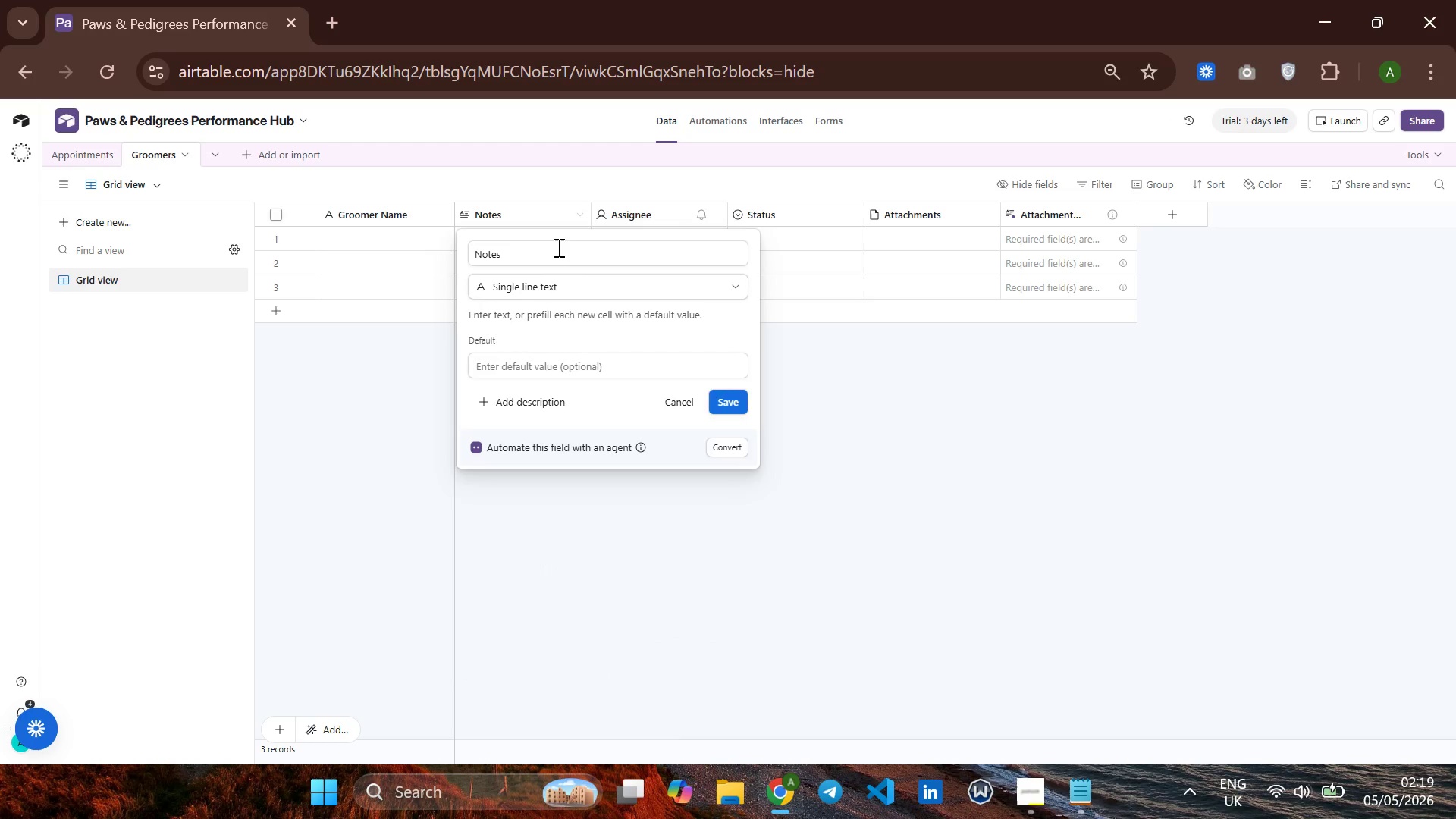 
left_click([555, 250])
 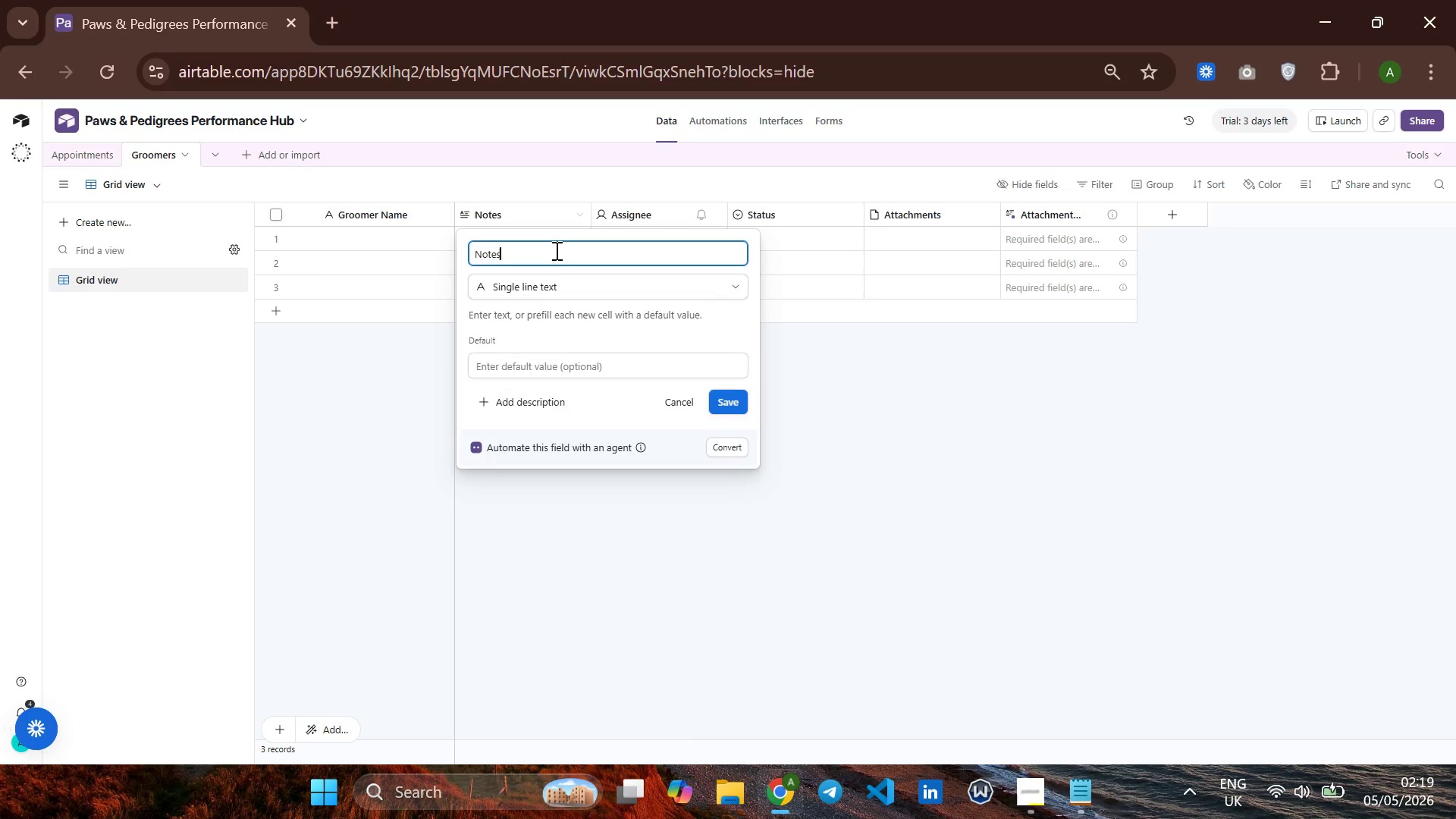 
key(Enter)
 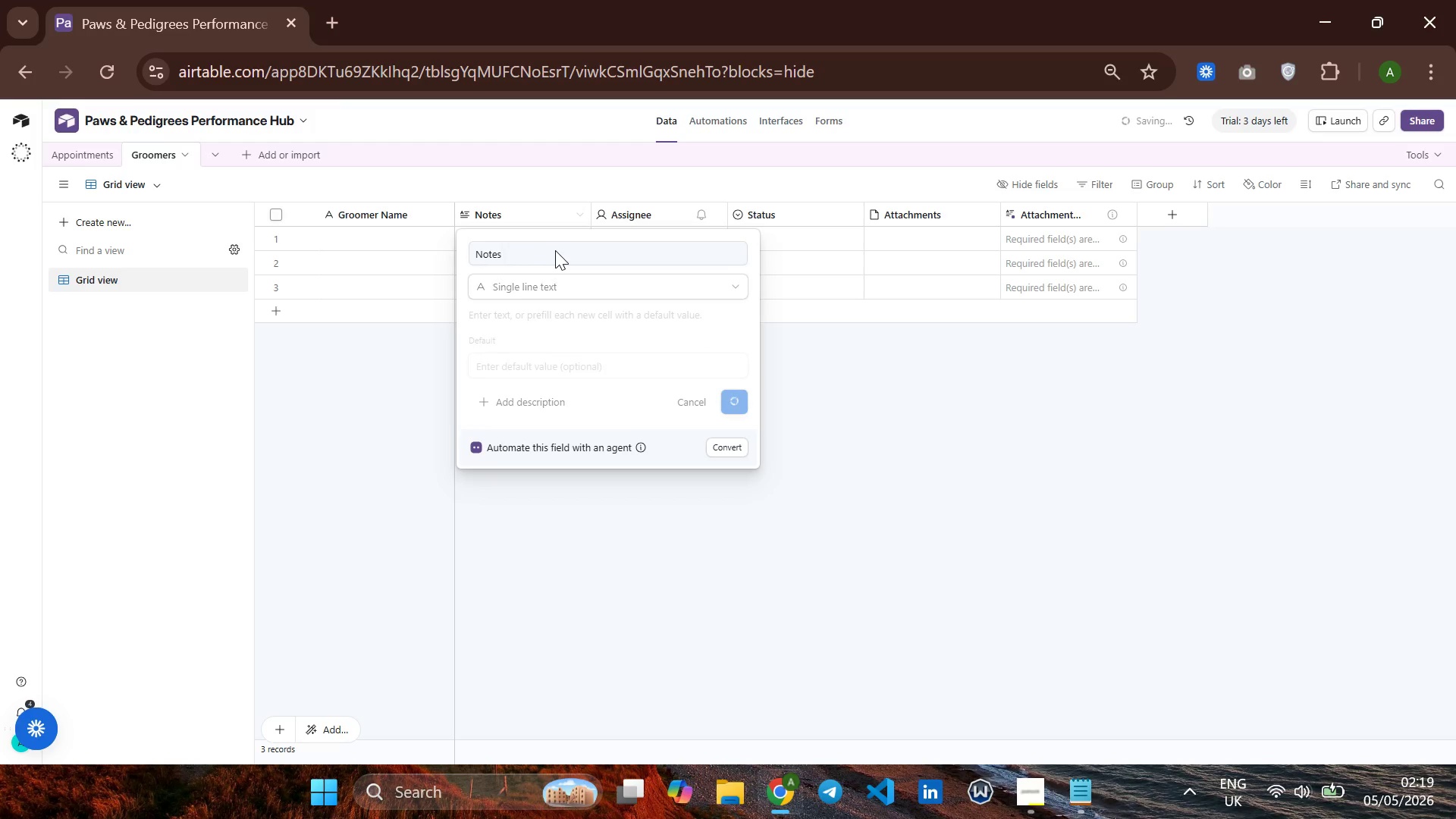 
hold_key(key=Backspace, duration=0.48)
 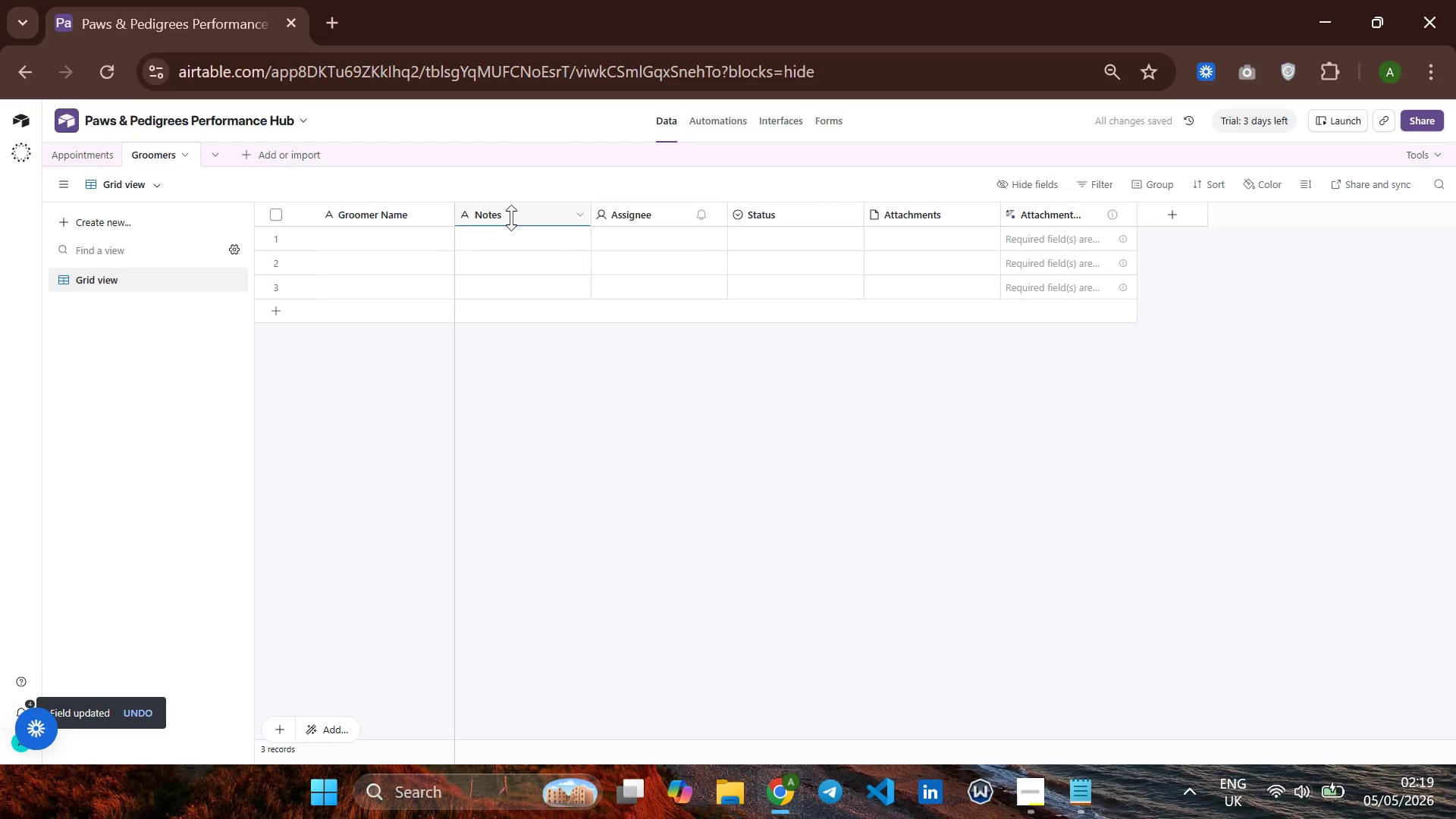 
right_click([511, 215])
 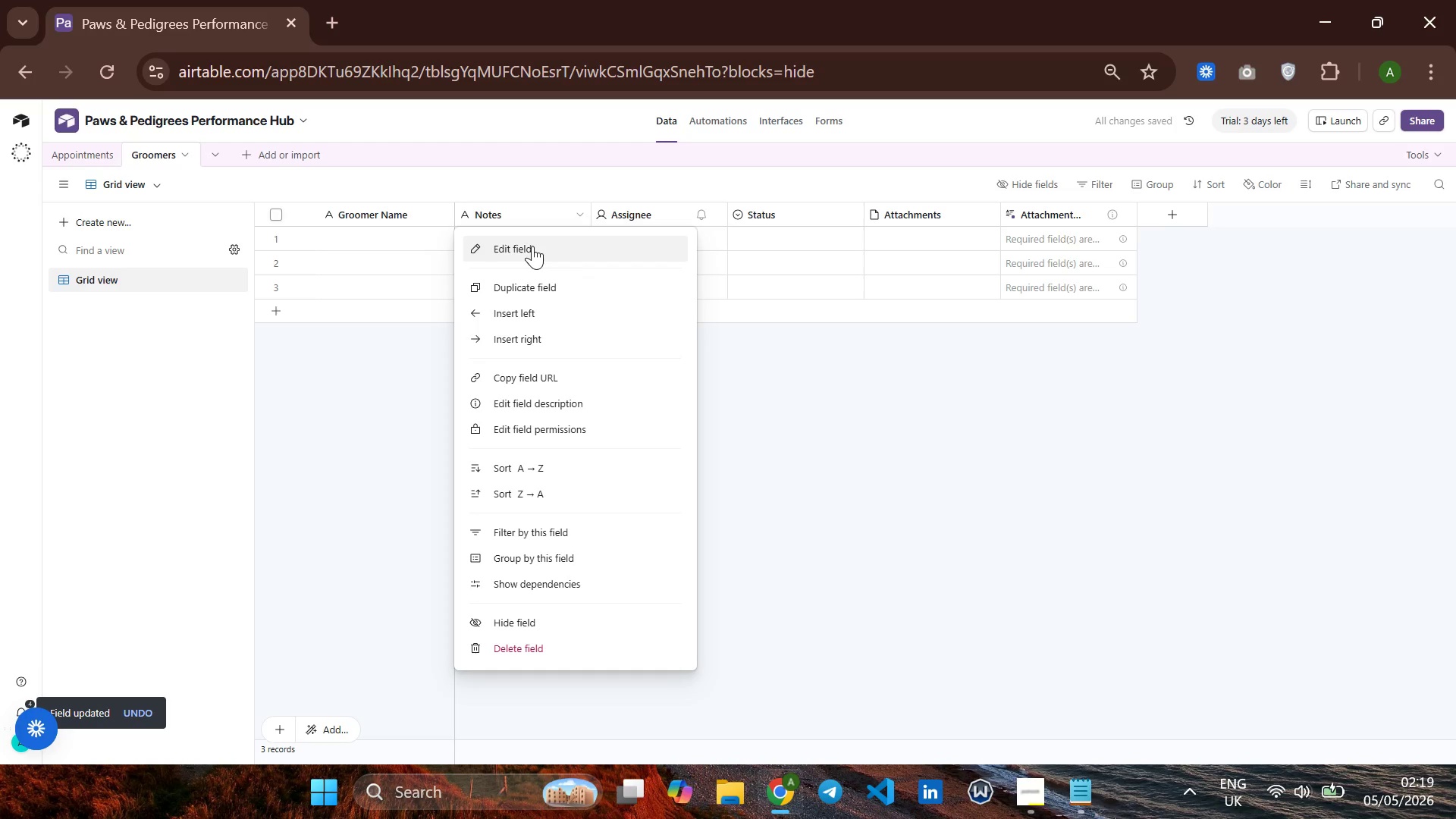 
left_click([532, 249])
 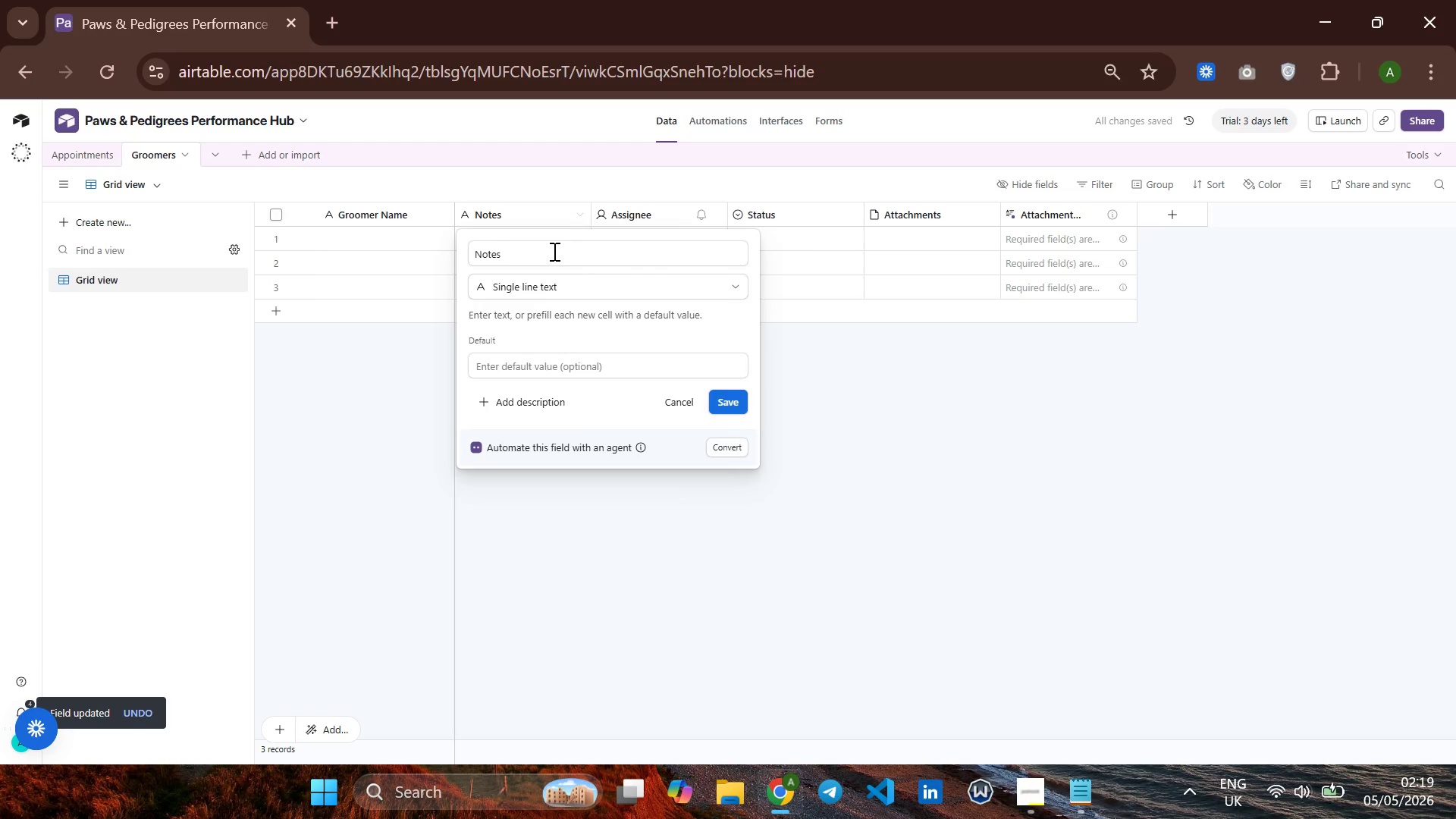 
left_click([553, 251])
 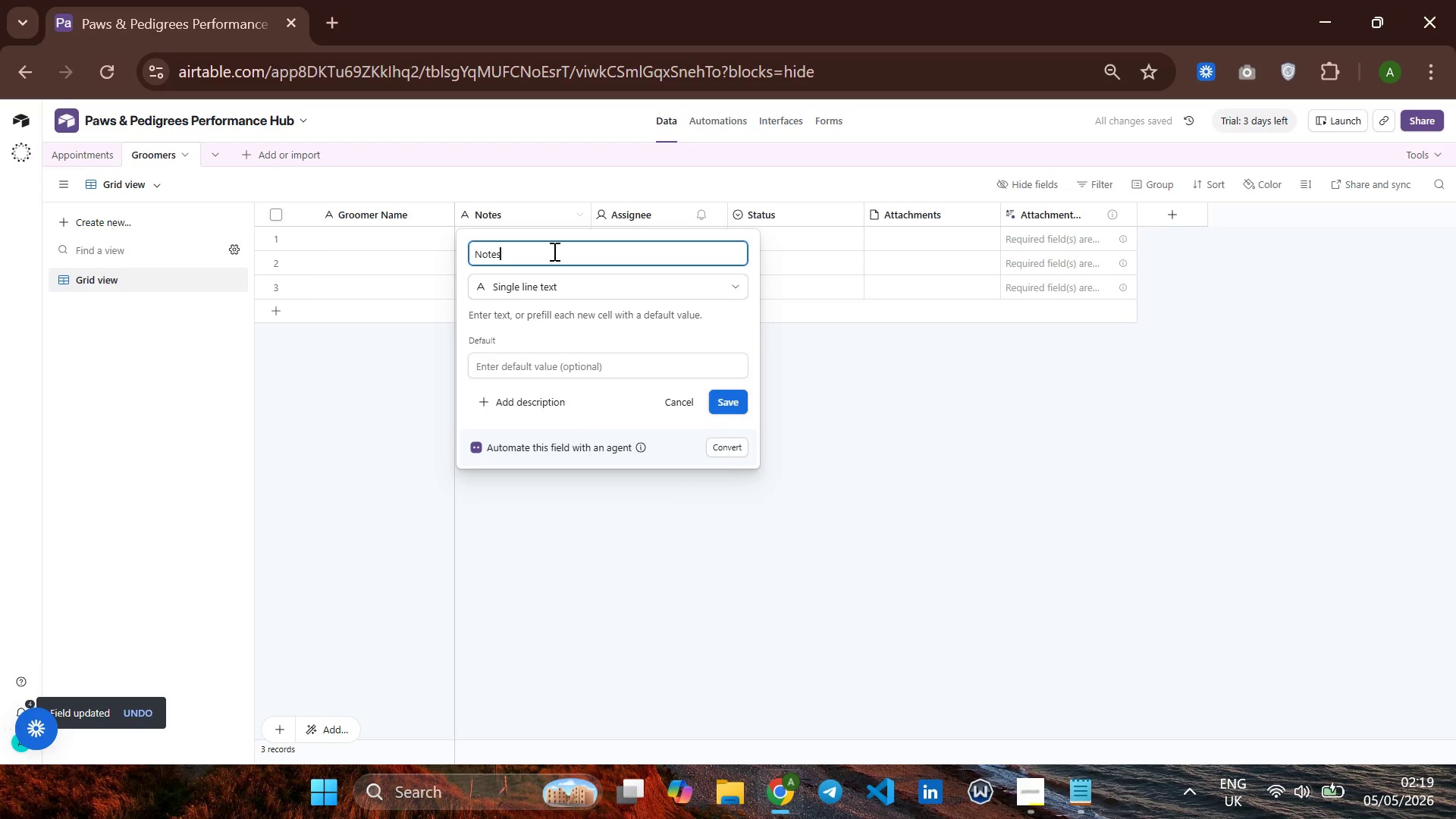 
hold_key(key=Backspace, duration=0.84)
 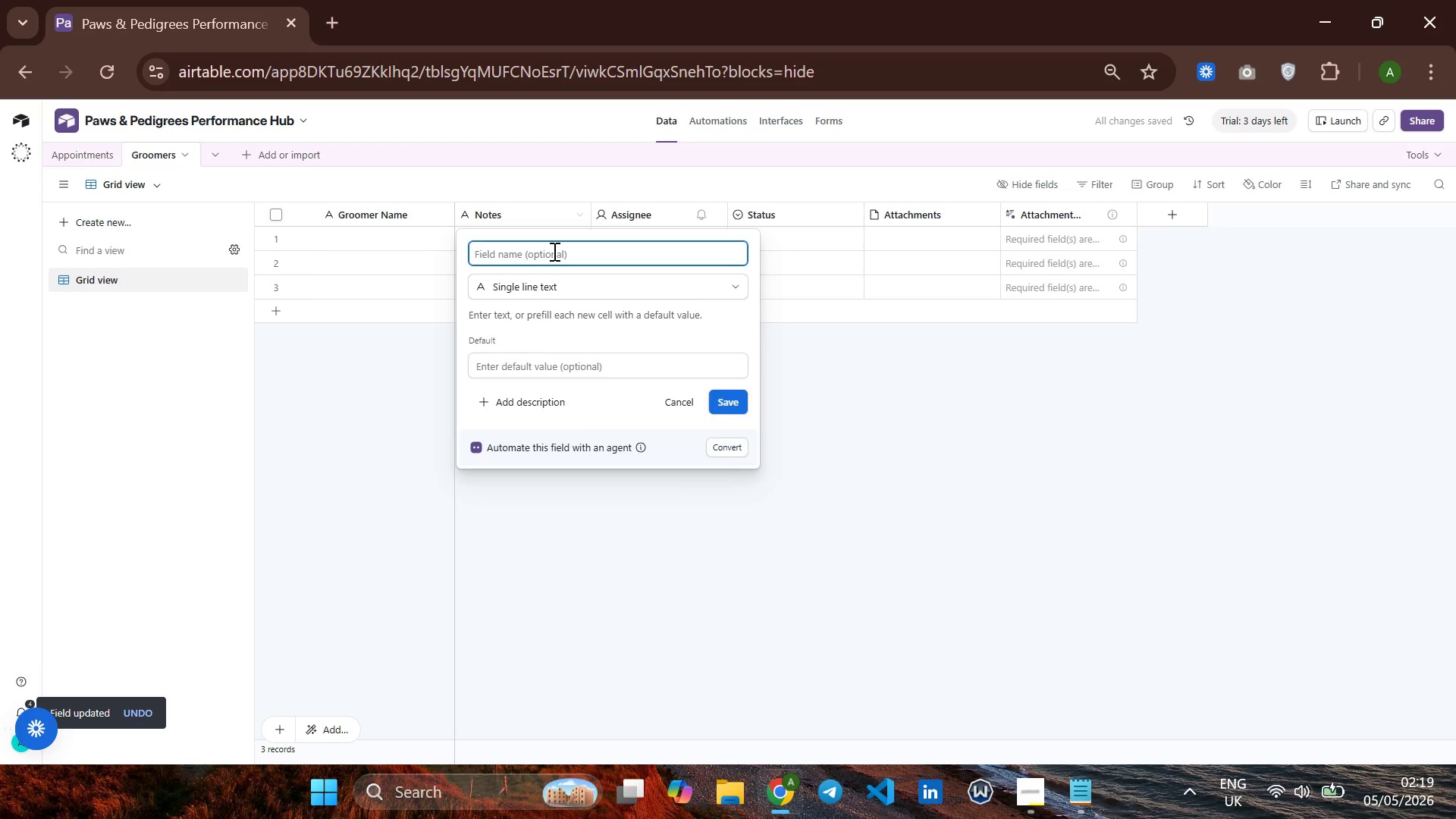 
type(Groomes)
key(Backspace)
type(r)
 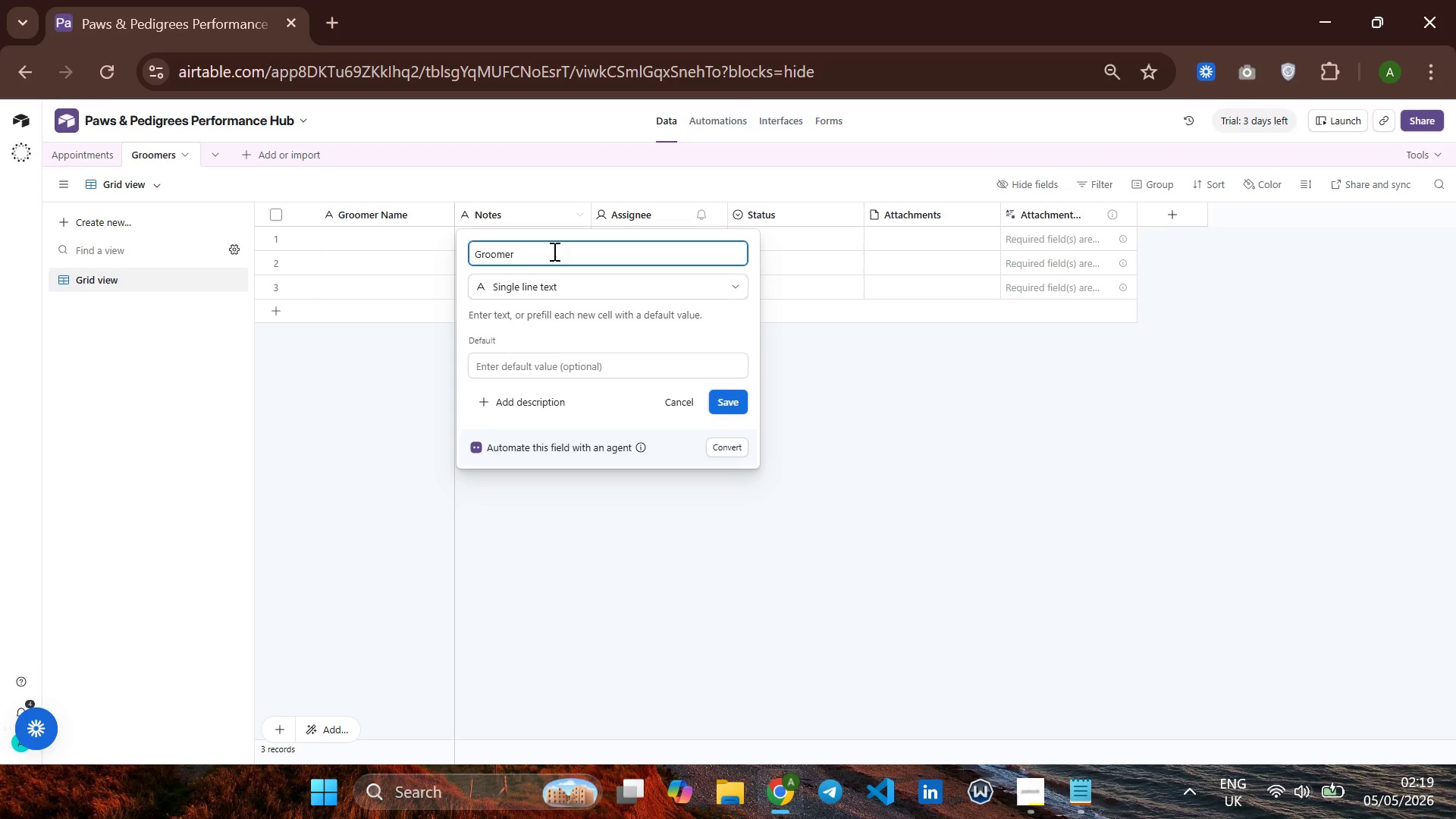 
type( ID)
 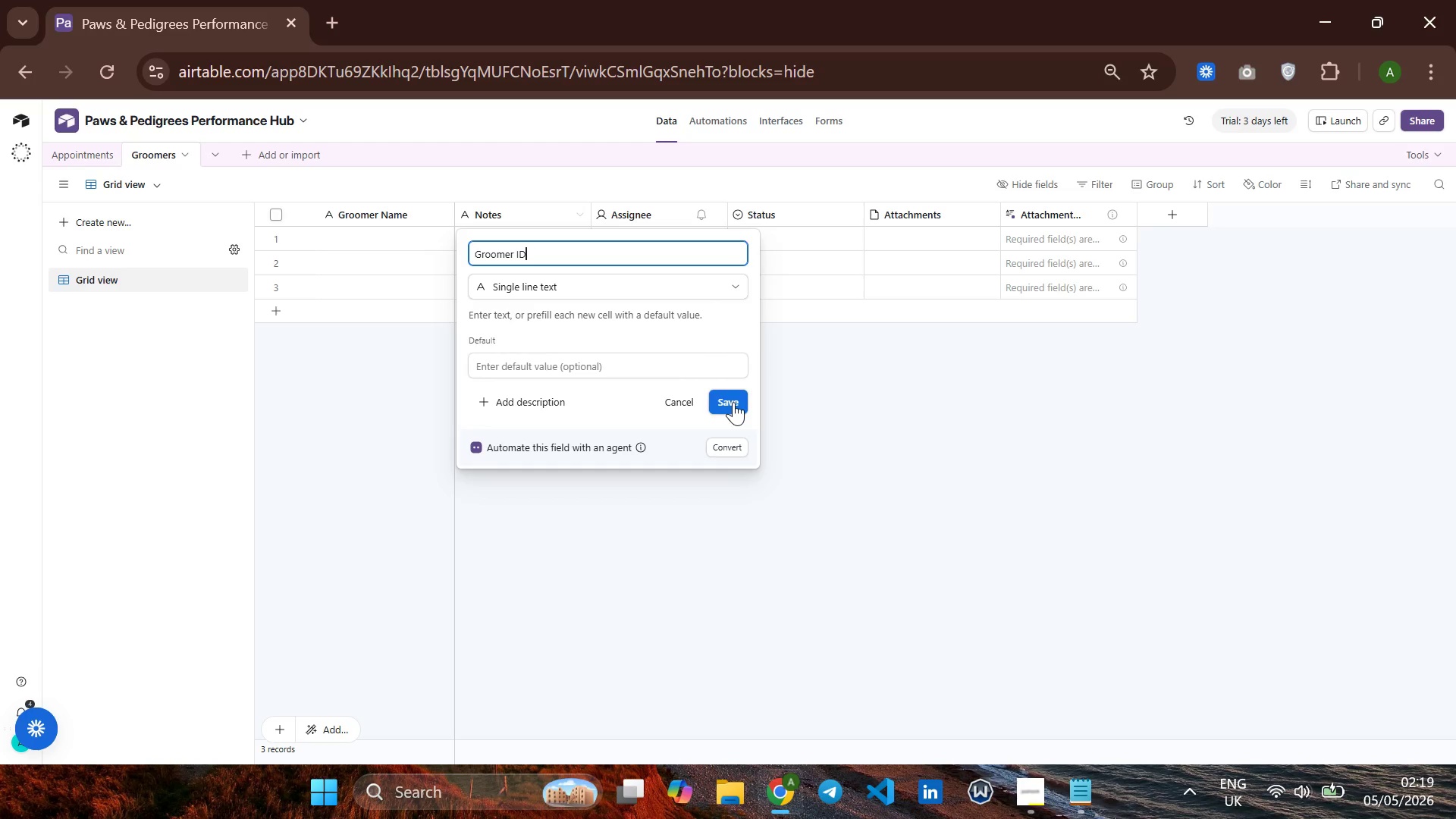 
left_click([733, 402])
 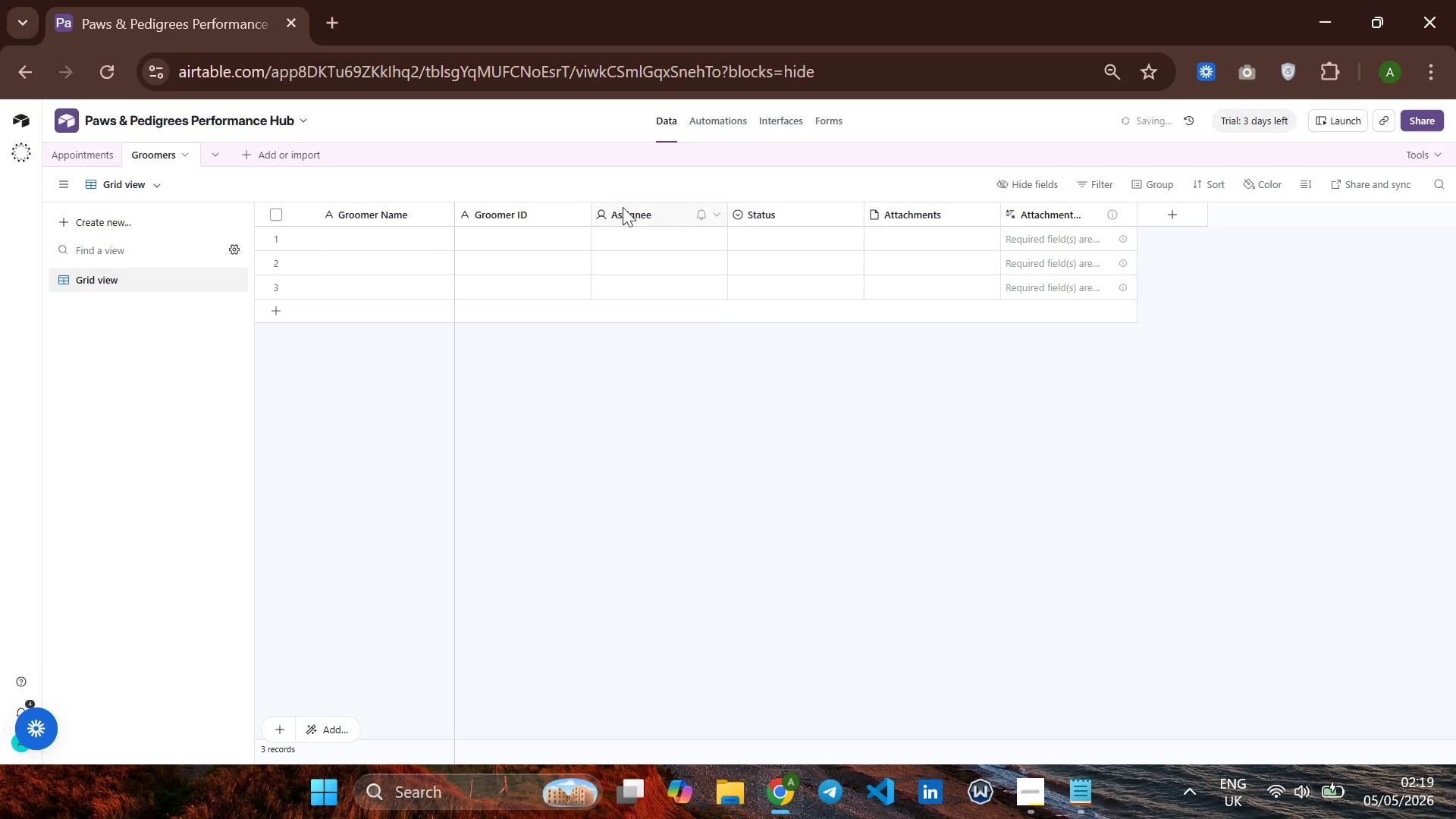 
right_click([626, 211])
 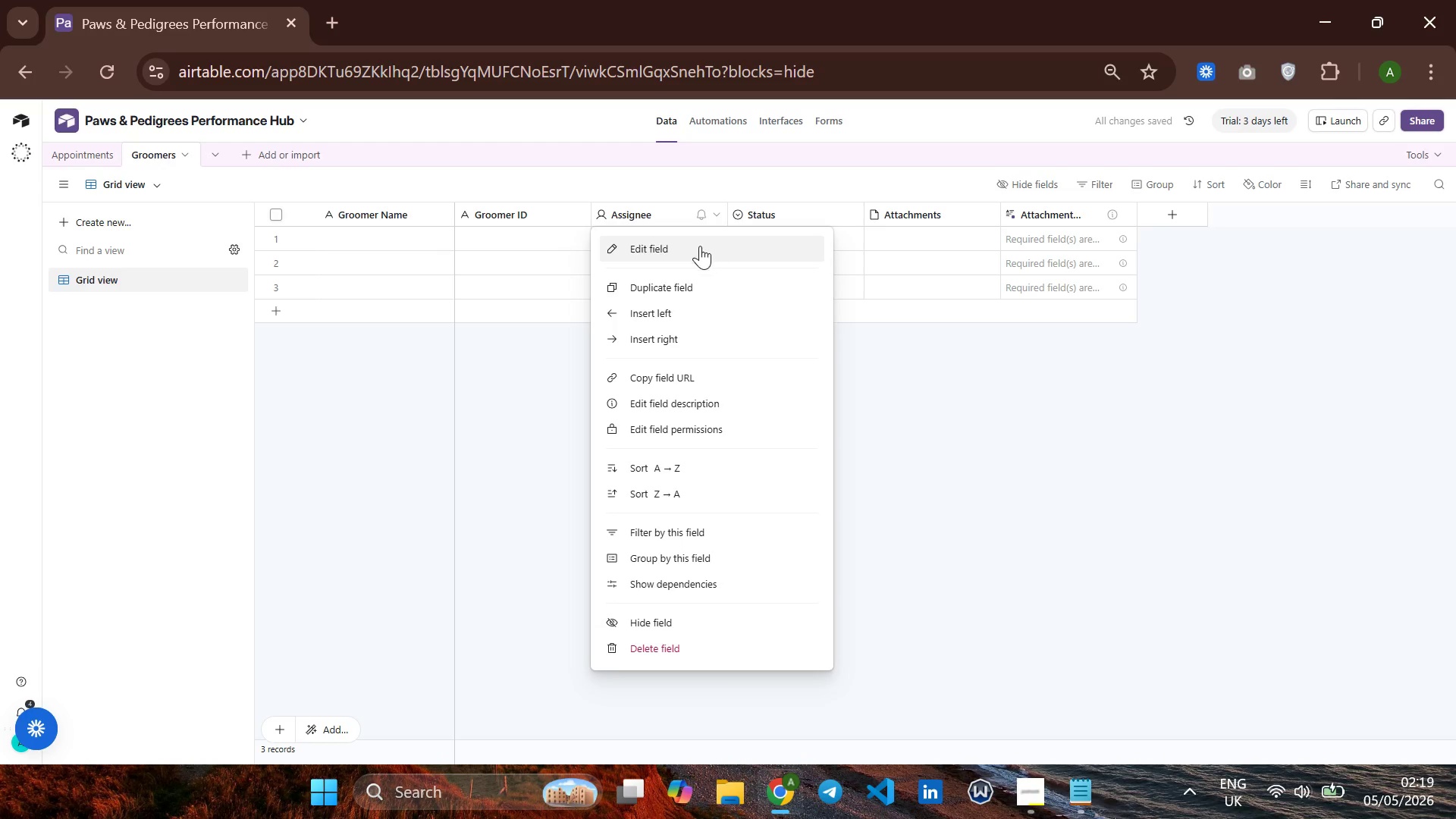 
left_click([698, 249])
 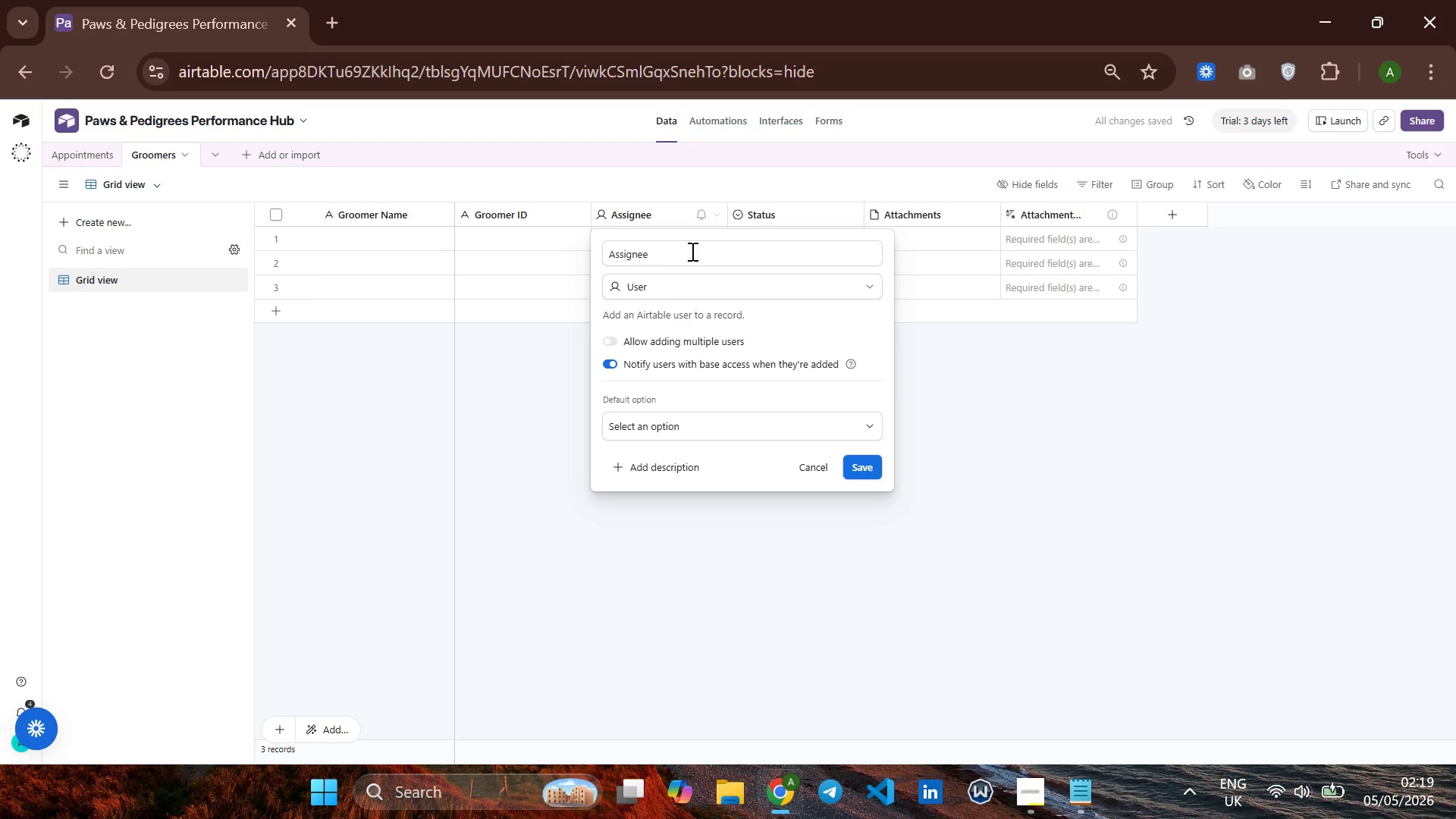 
left_click([691, 251])
 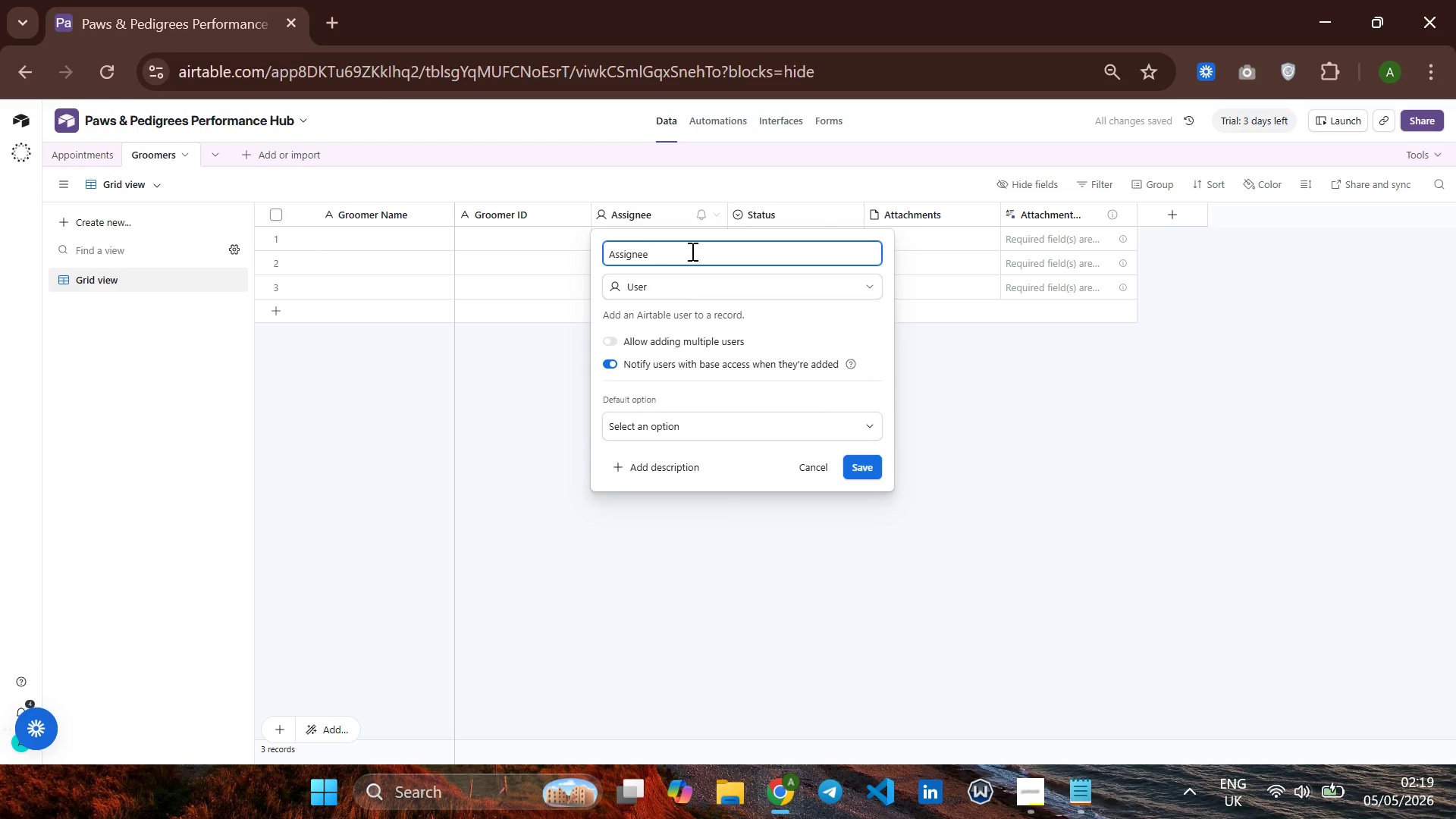 
hold_key(key=Backspace, duration=0.94)
 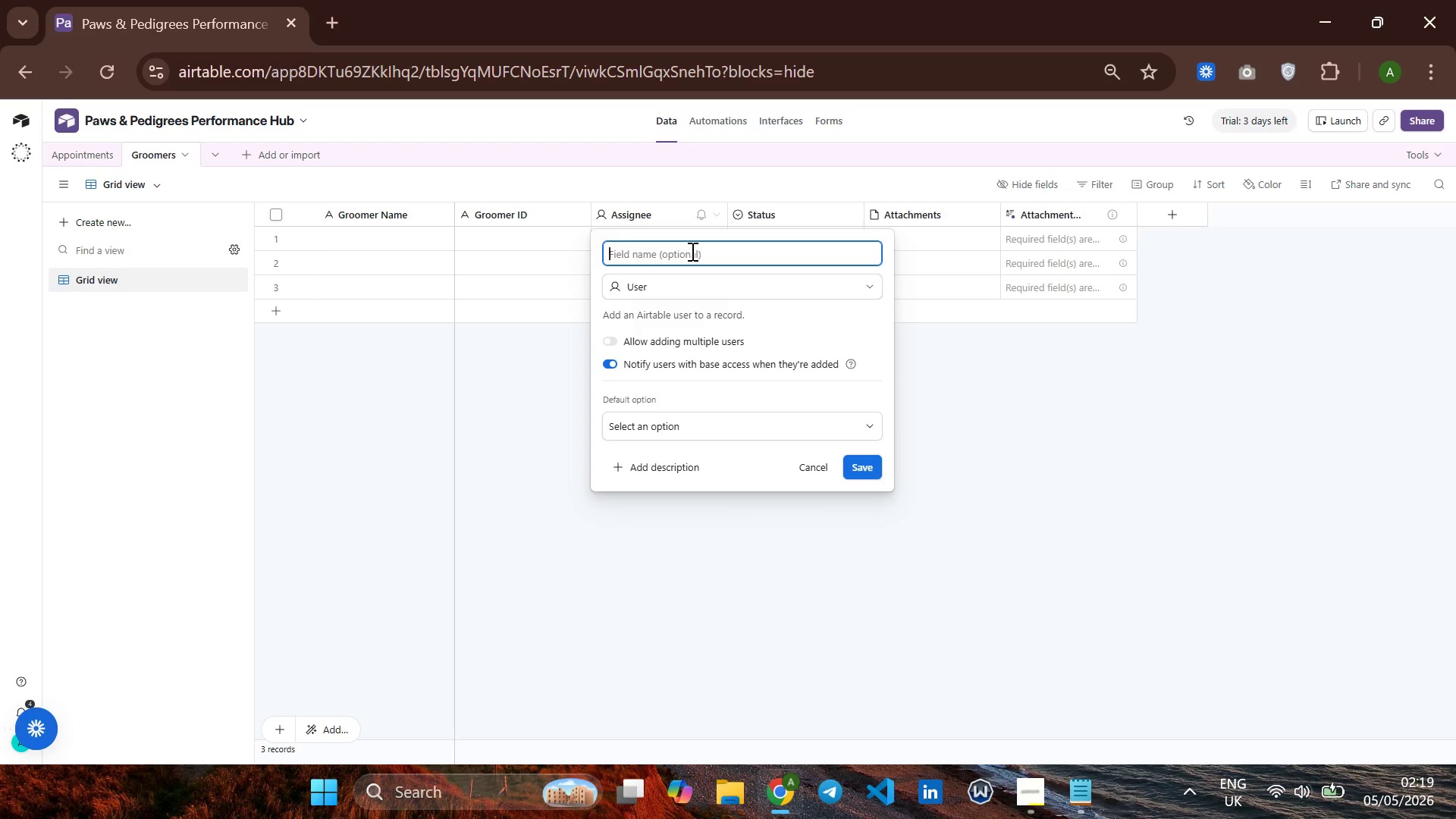 
type(Primary Serc)
key(Backspace)
type(n)
key(Backspace)
type(vice)
 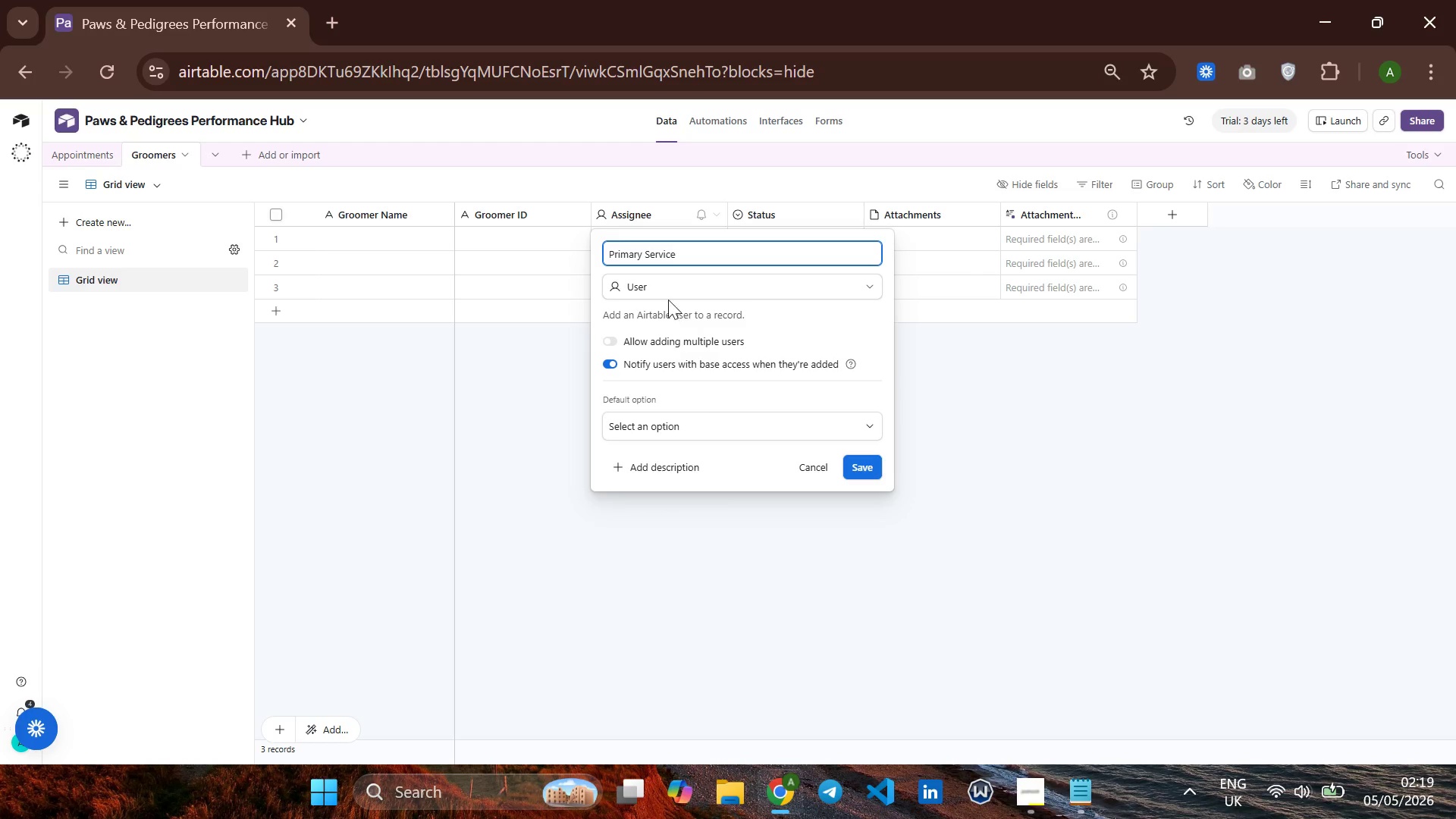 
left_click([662, 285])
 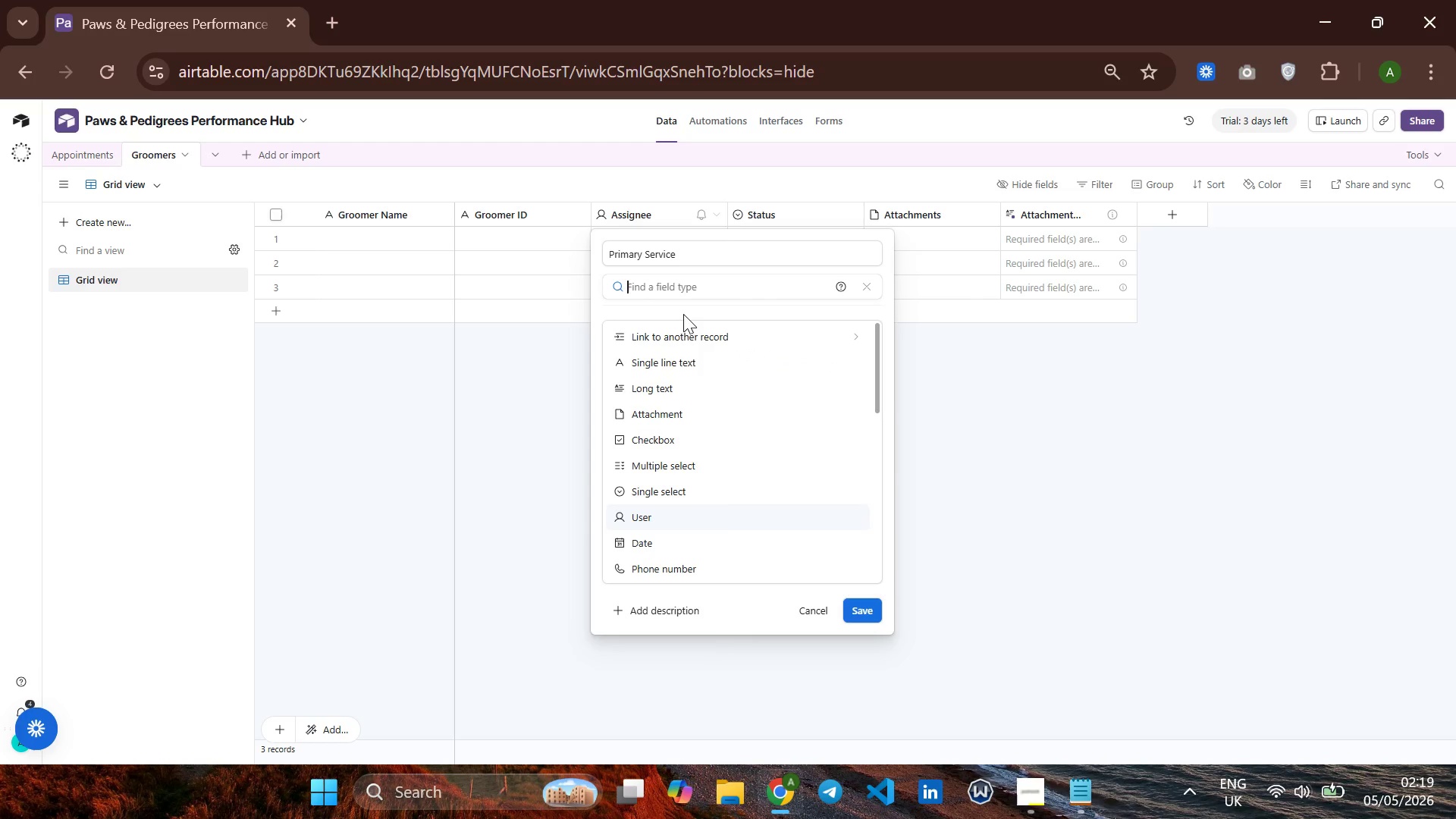 
wait(5.06)
 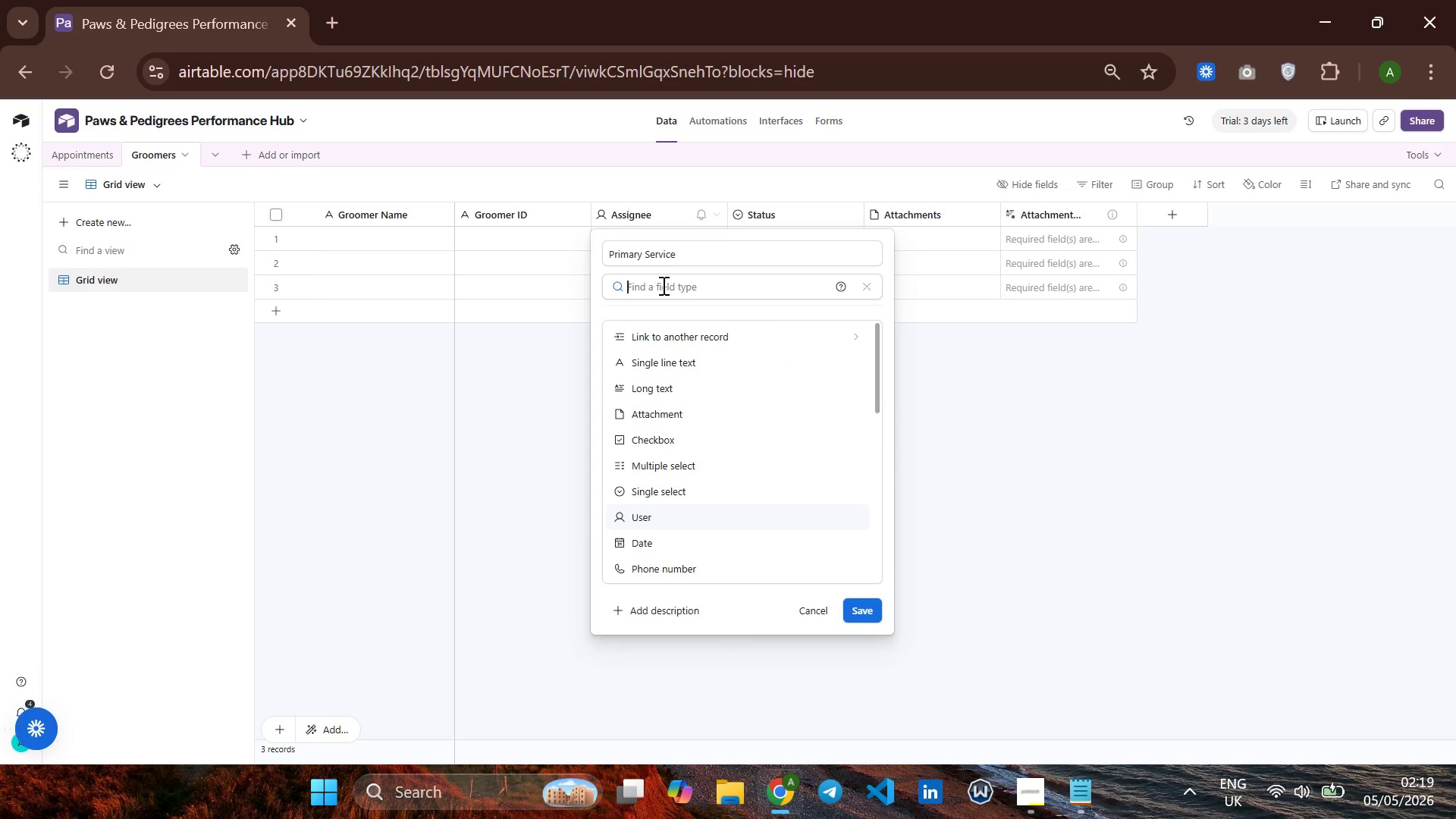 
mouse_move([674, 451])
 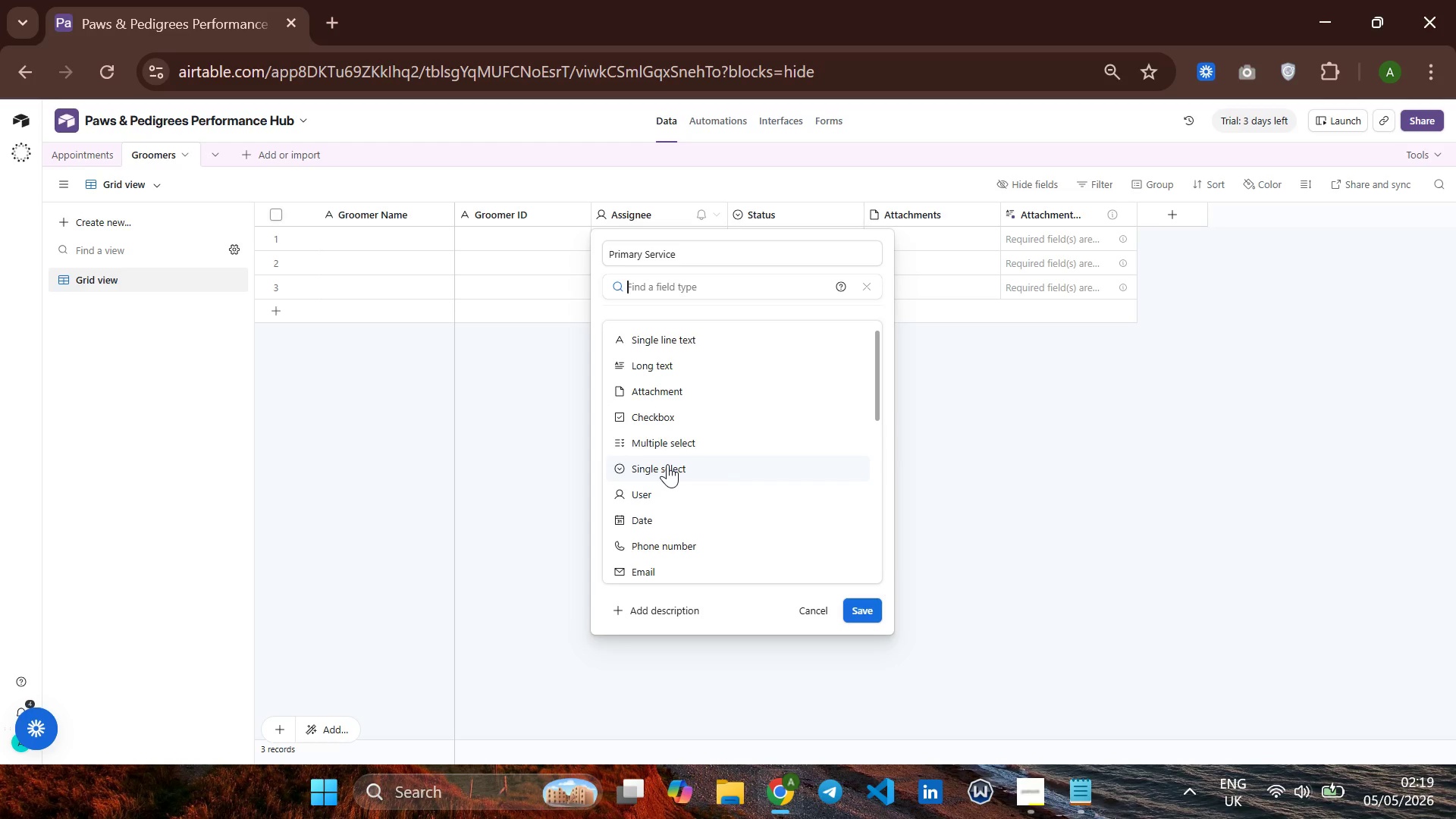 
left_click([667, 464])
 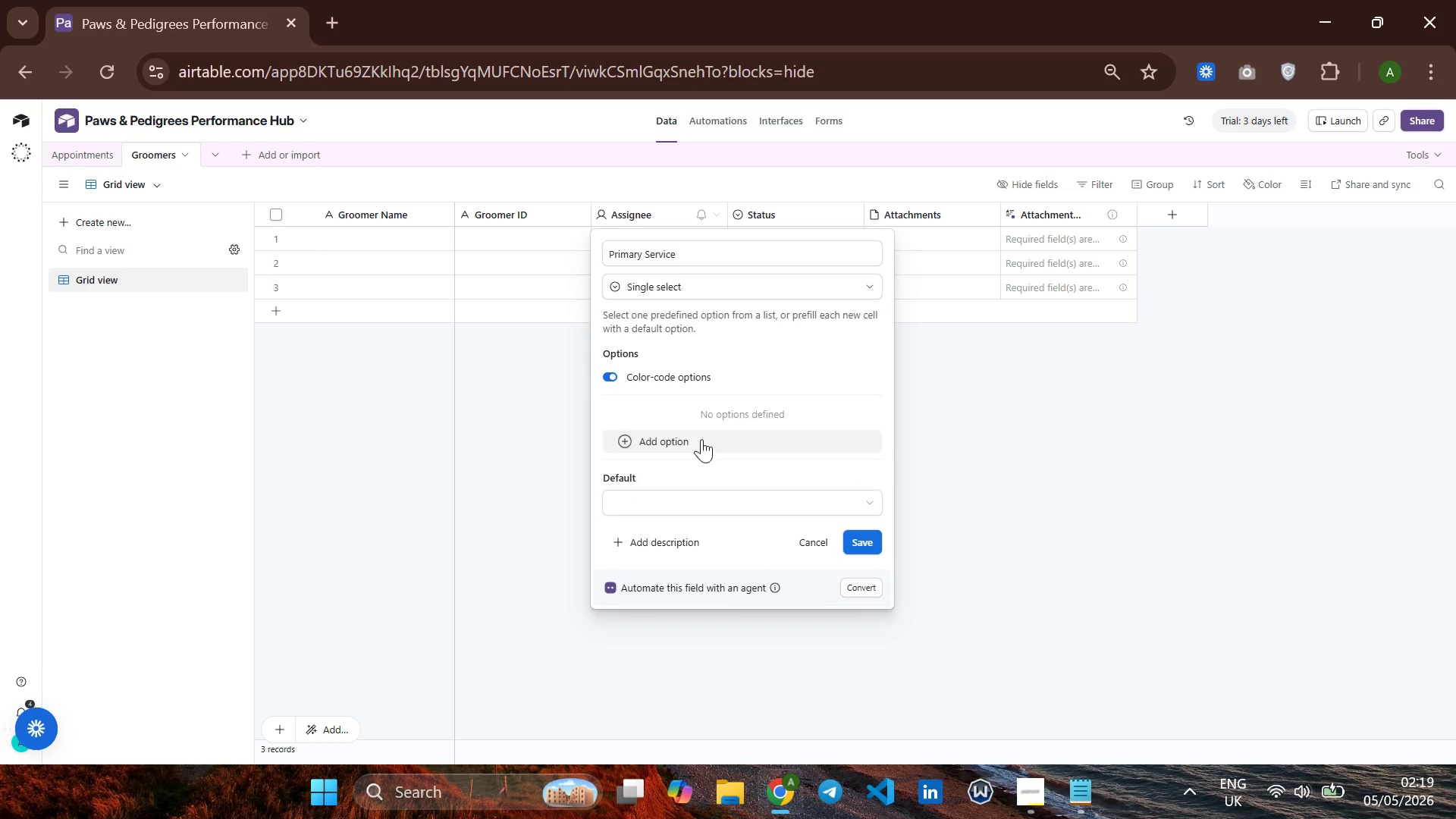 
left_click([691, 441])
 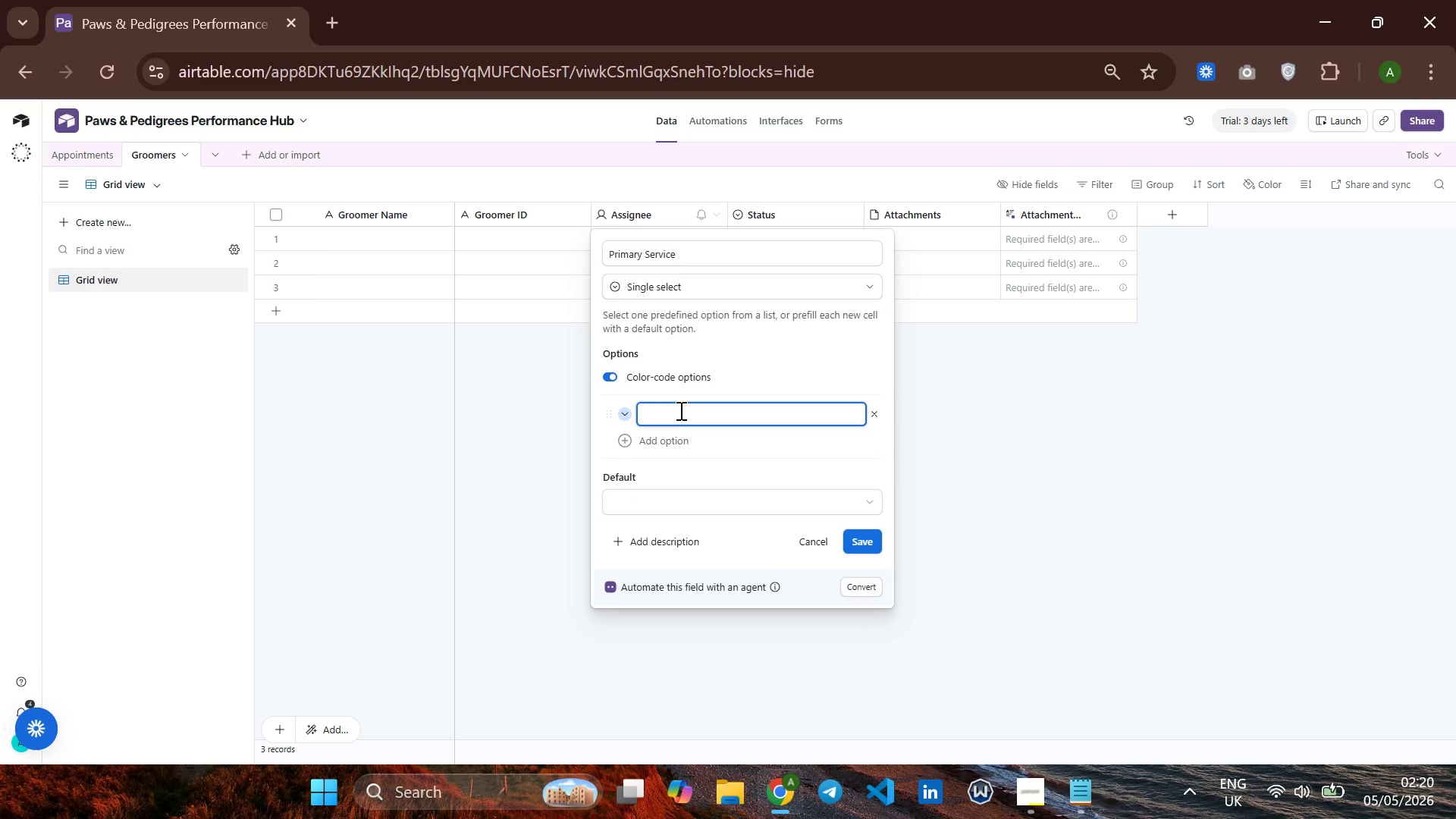 
type(Bath)
 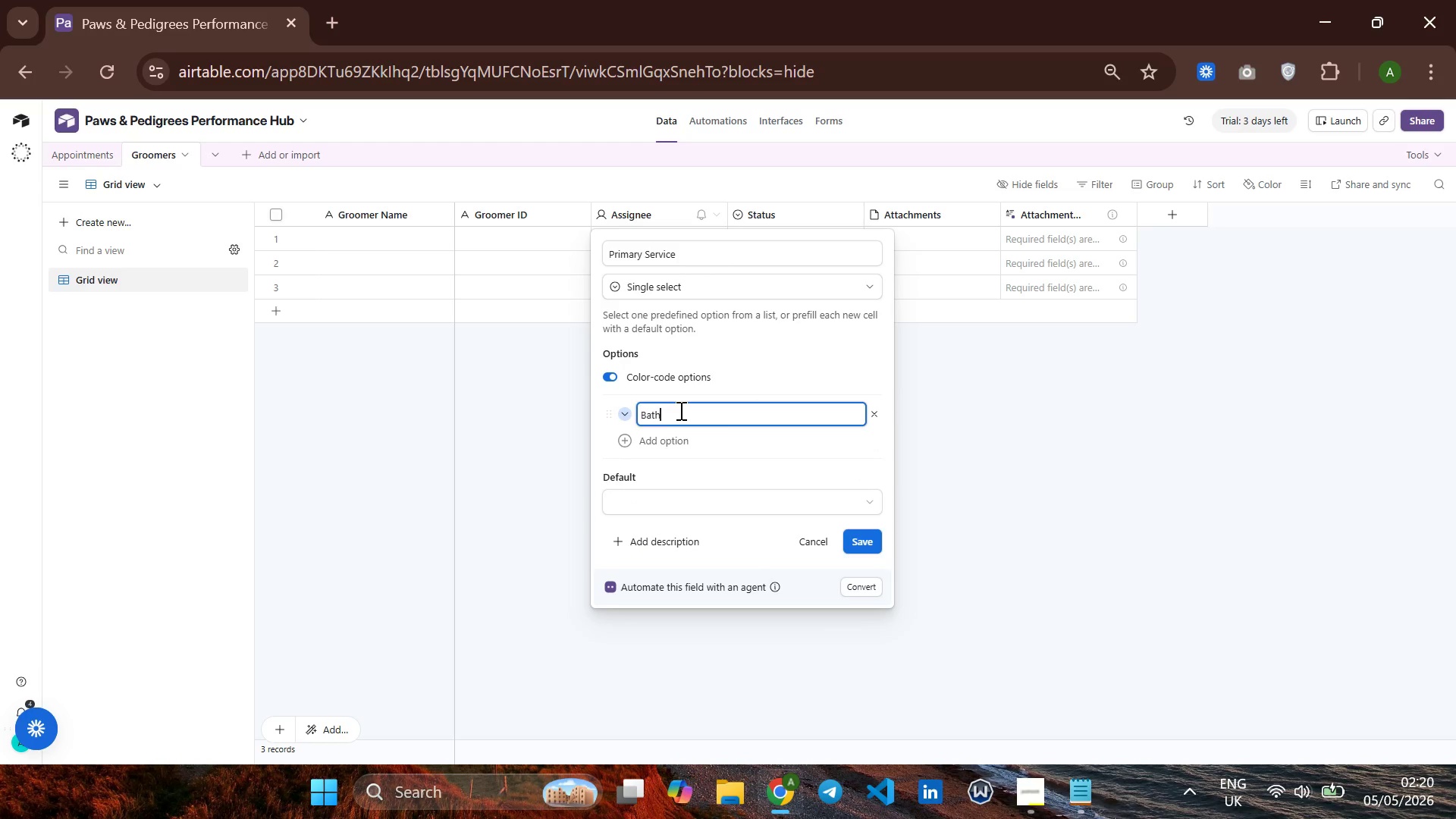 
key(Enter)
 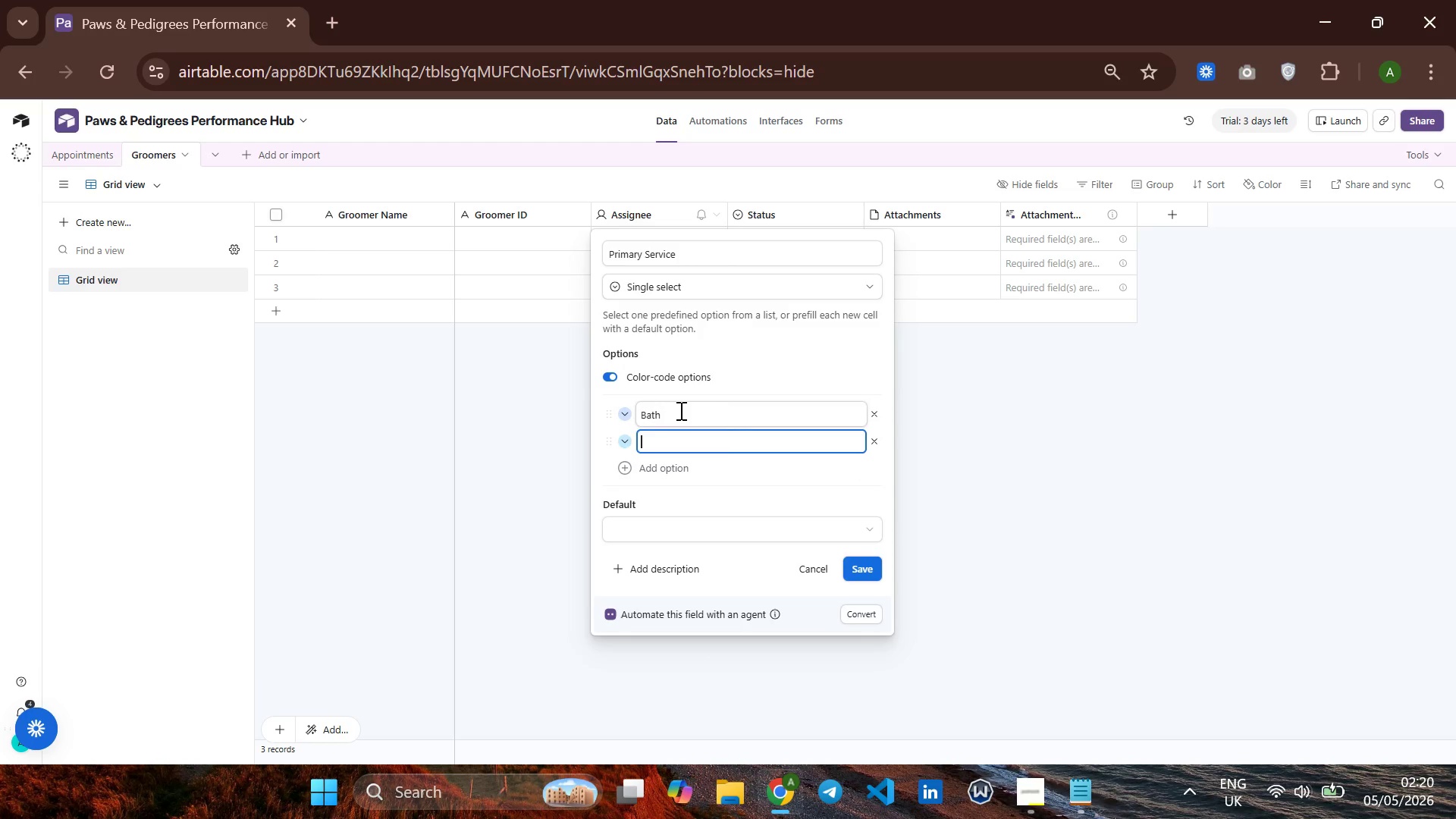 
type(Full Trri)
key(Backspace)
key(Backspace)
type(im)
 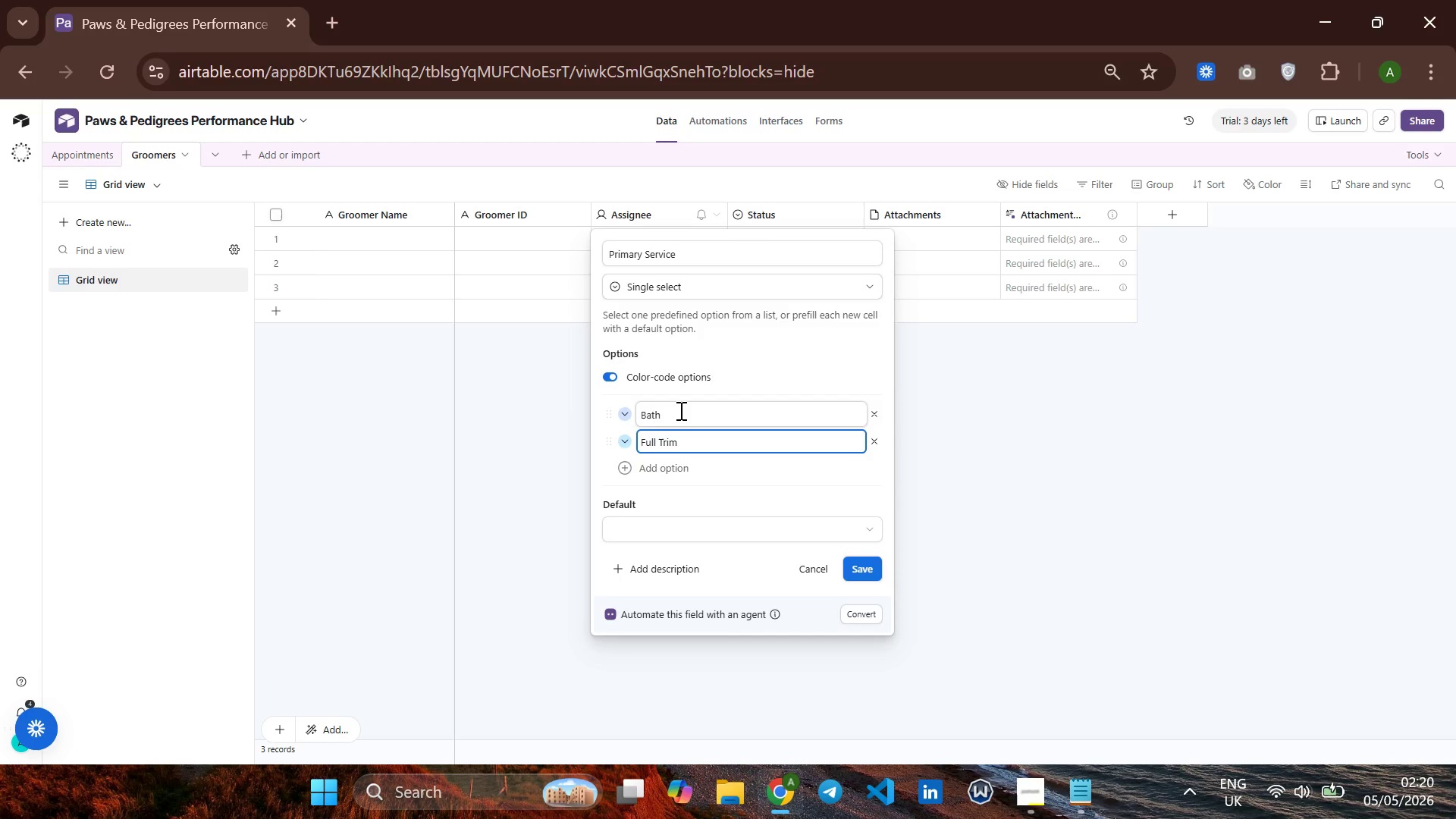 
key(Enter)
 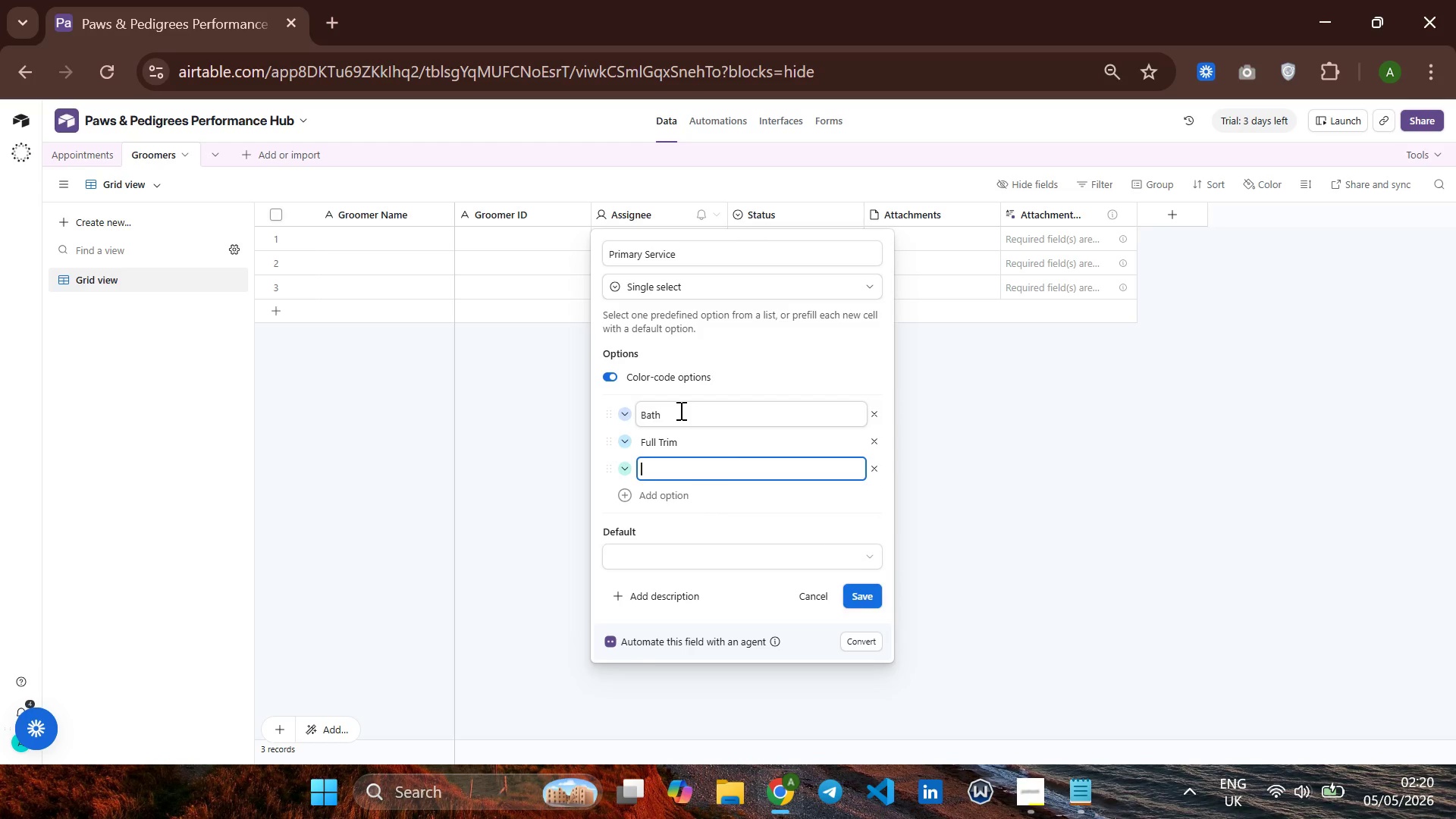 
type(Puppy Intro)
 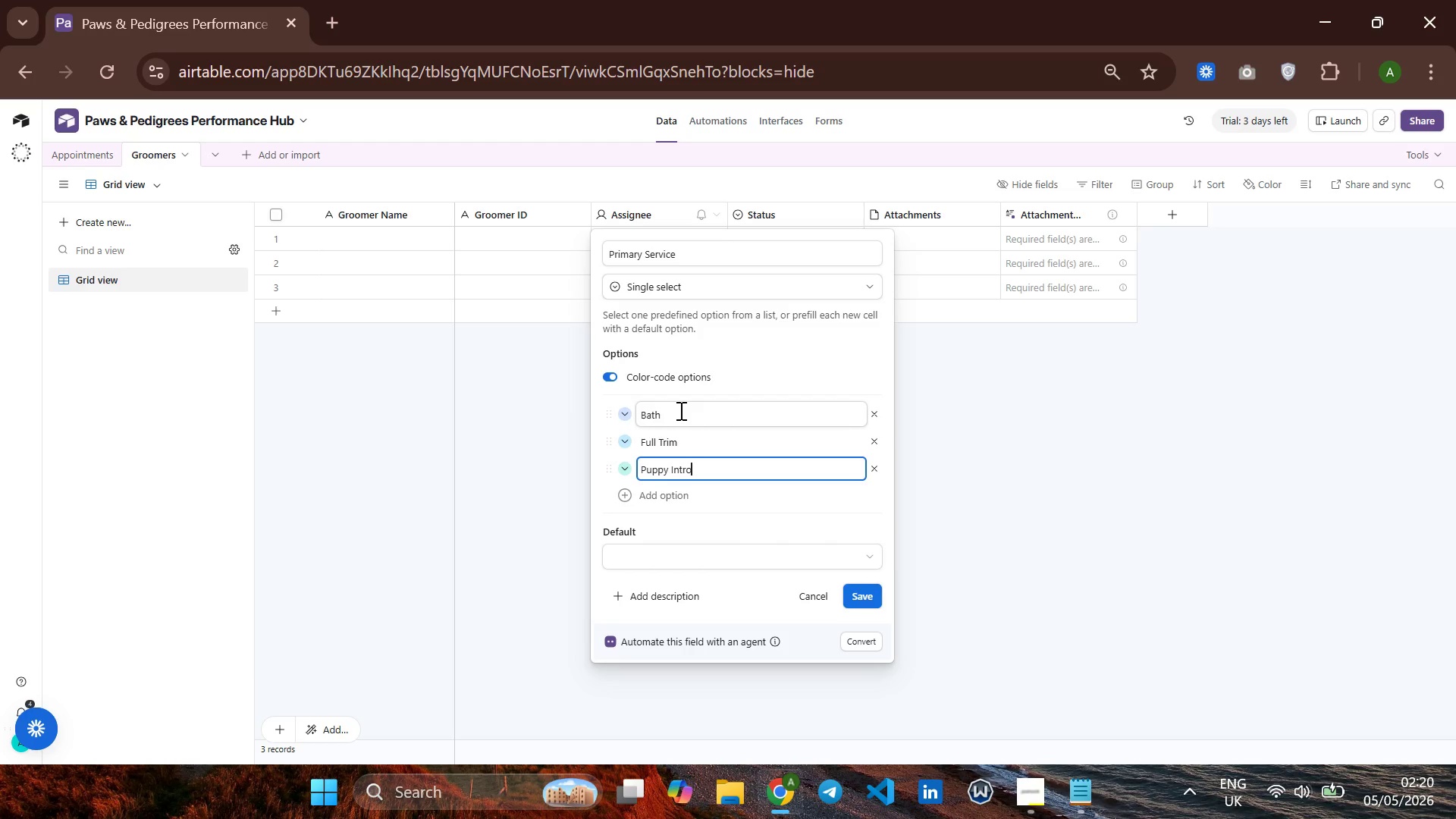 
key(Enter)
 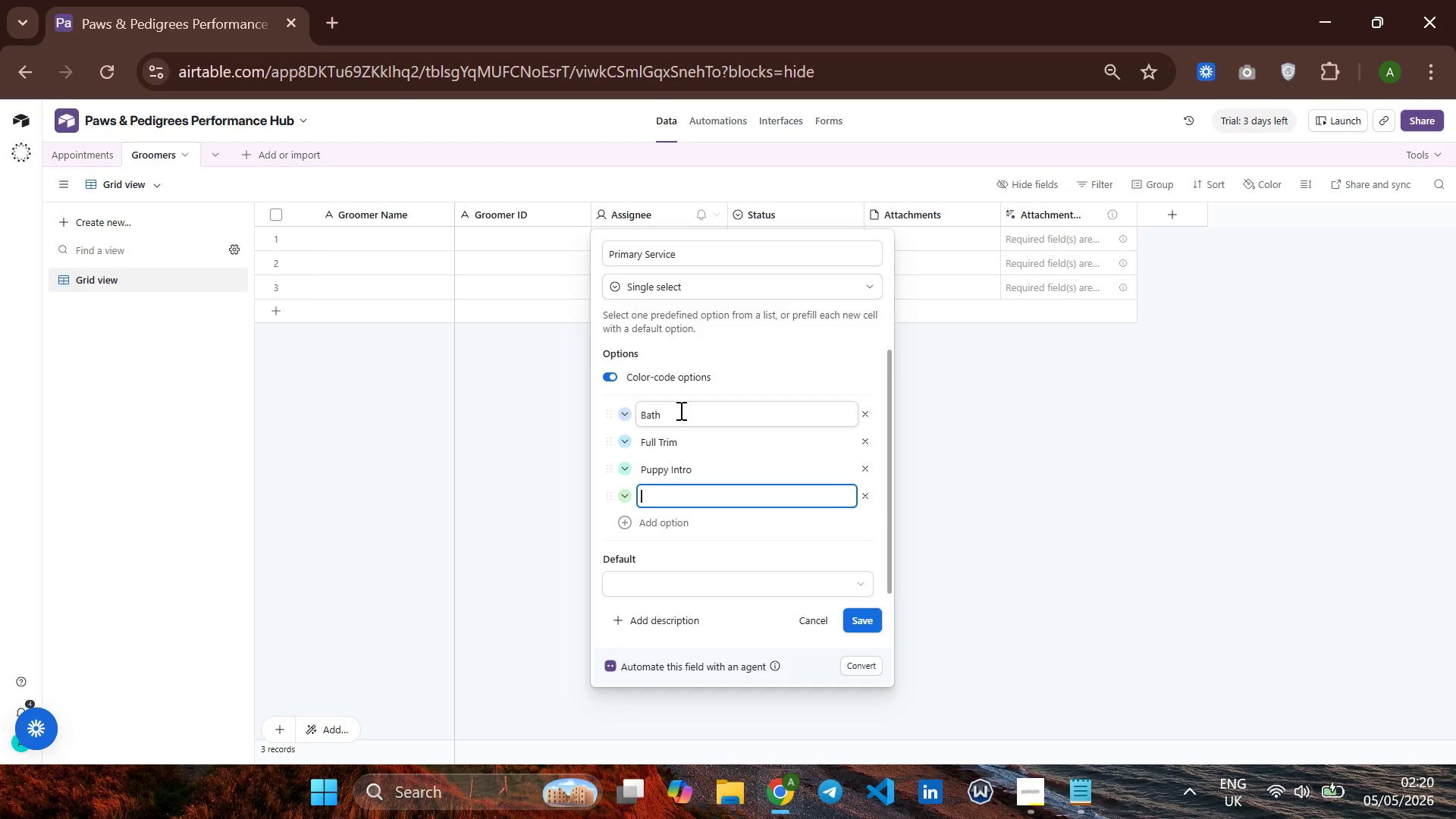 
type(All Services)
 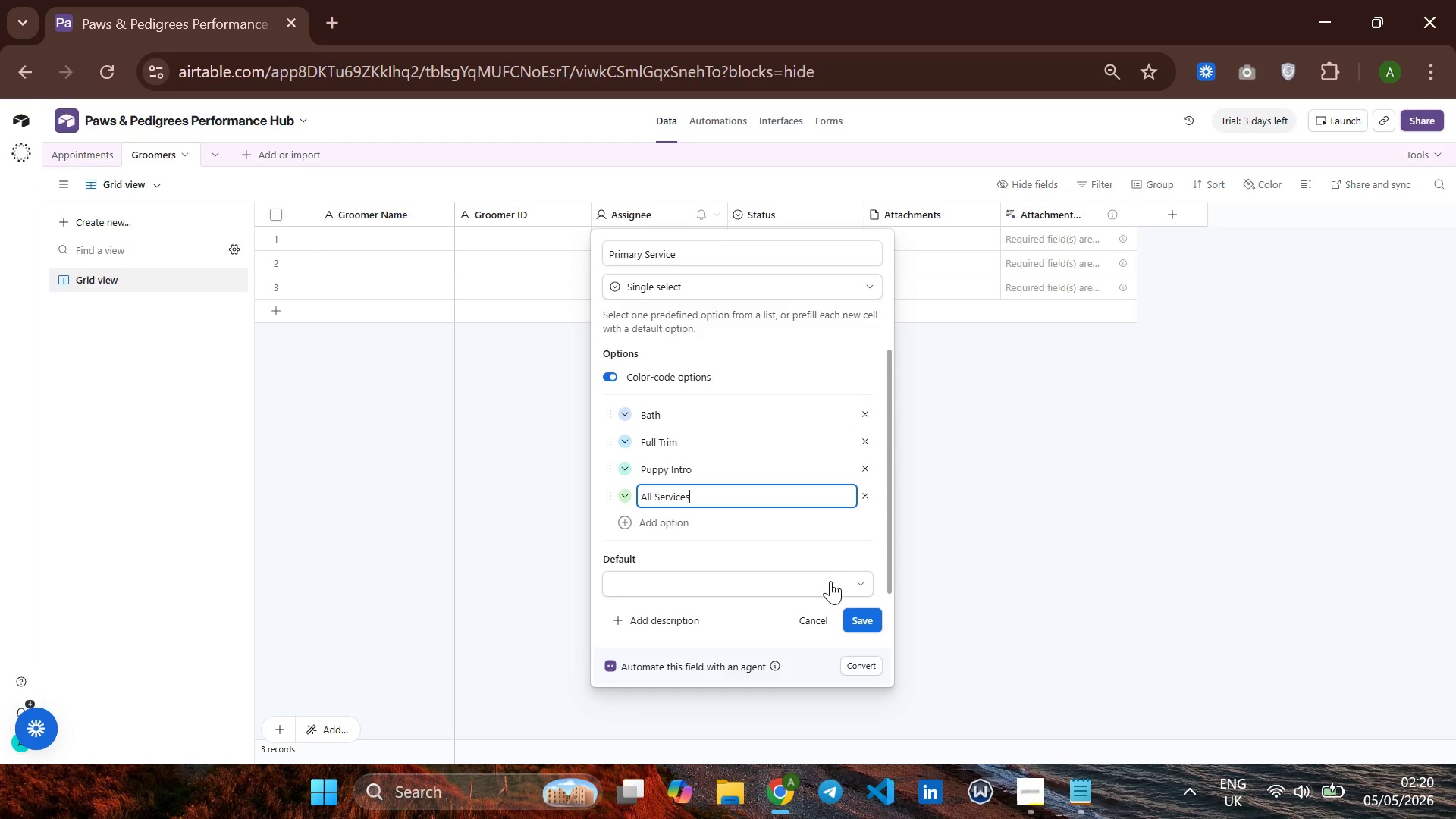 
left_click([871, 623])
 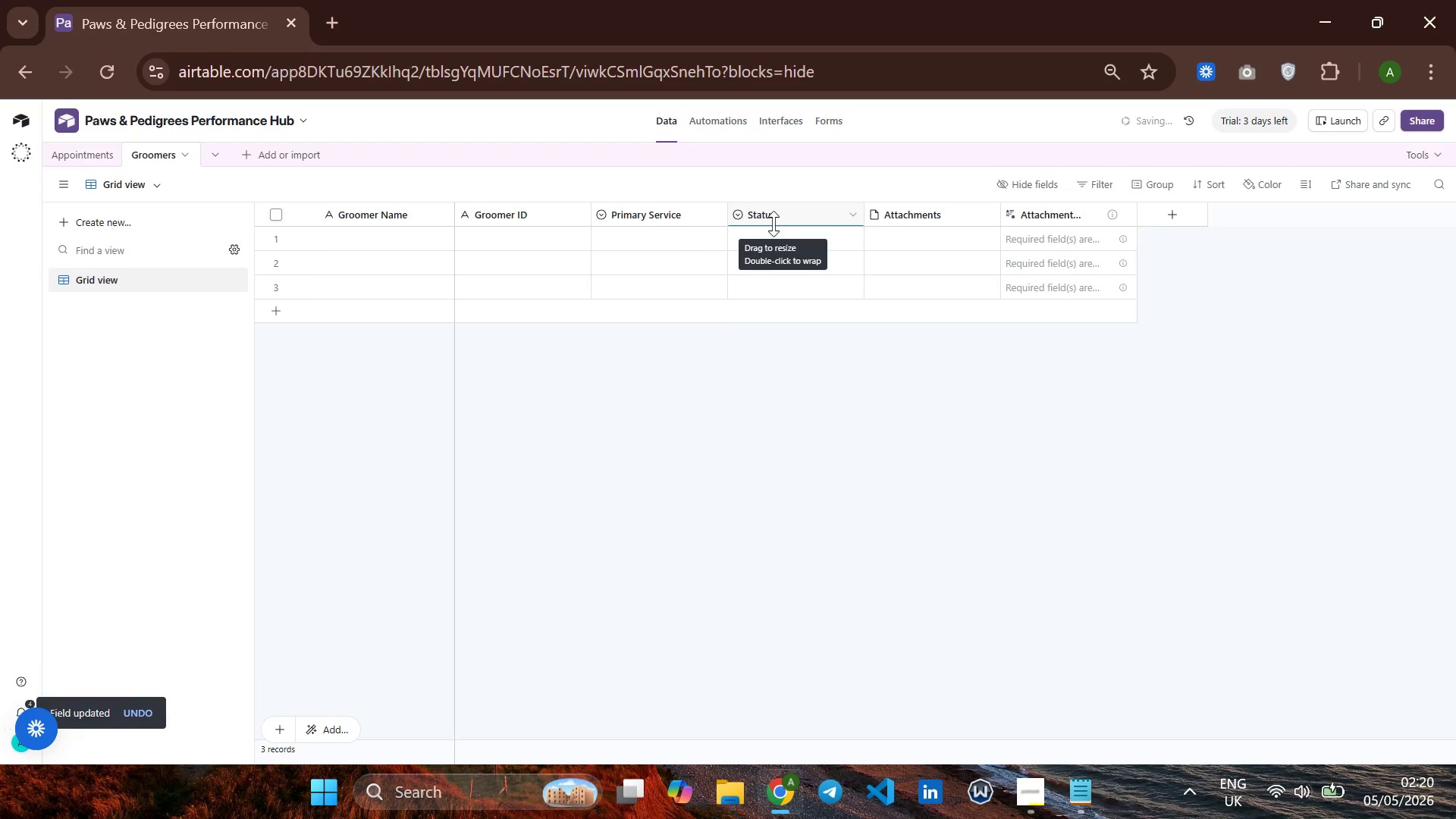 
right_click([774, 222])
 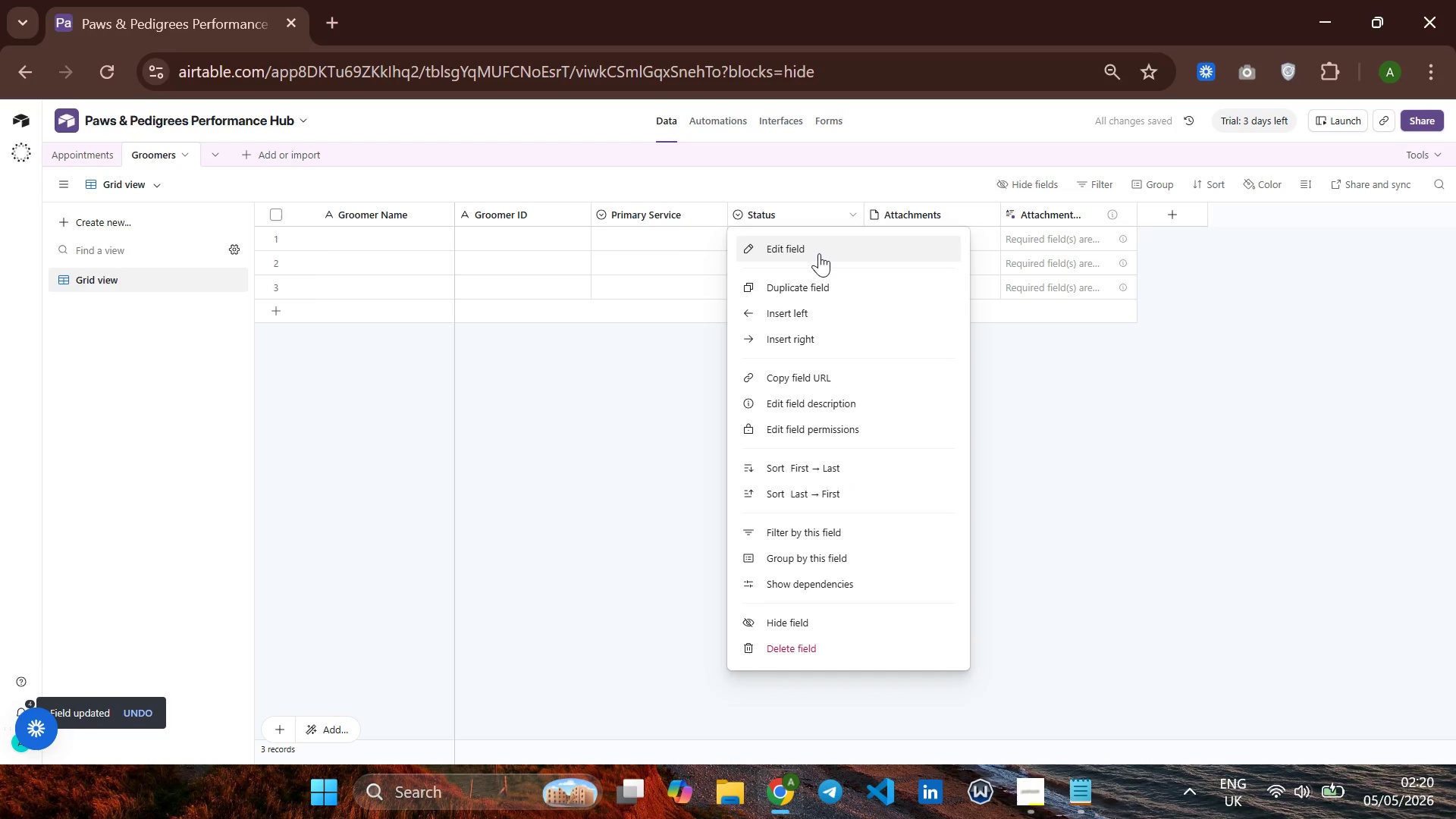 
left_click([819, 253])
 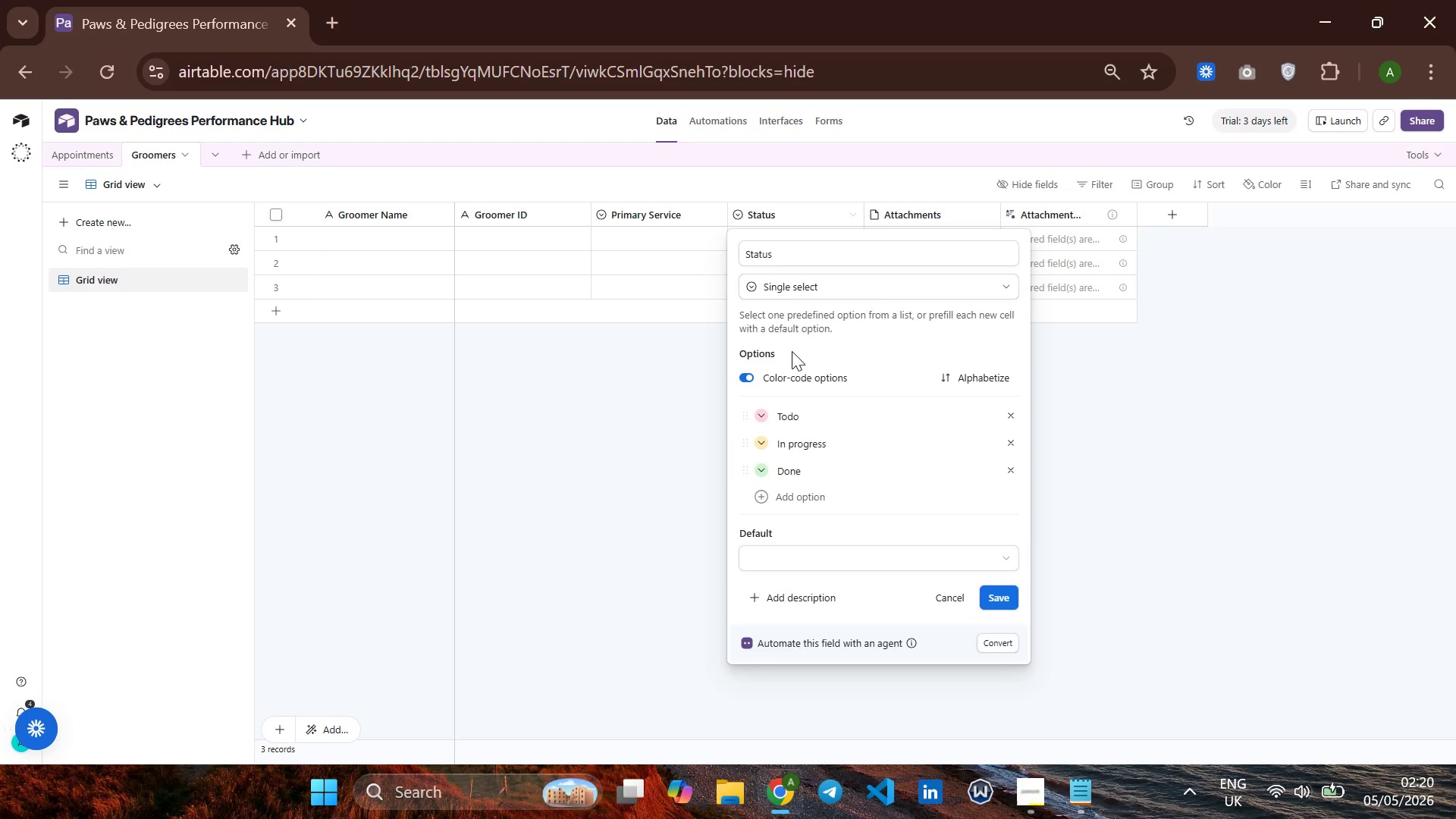 
wait(5.41)
 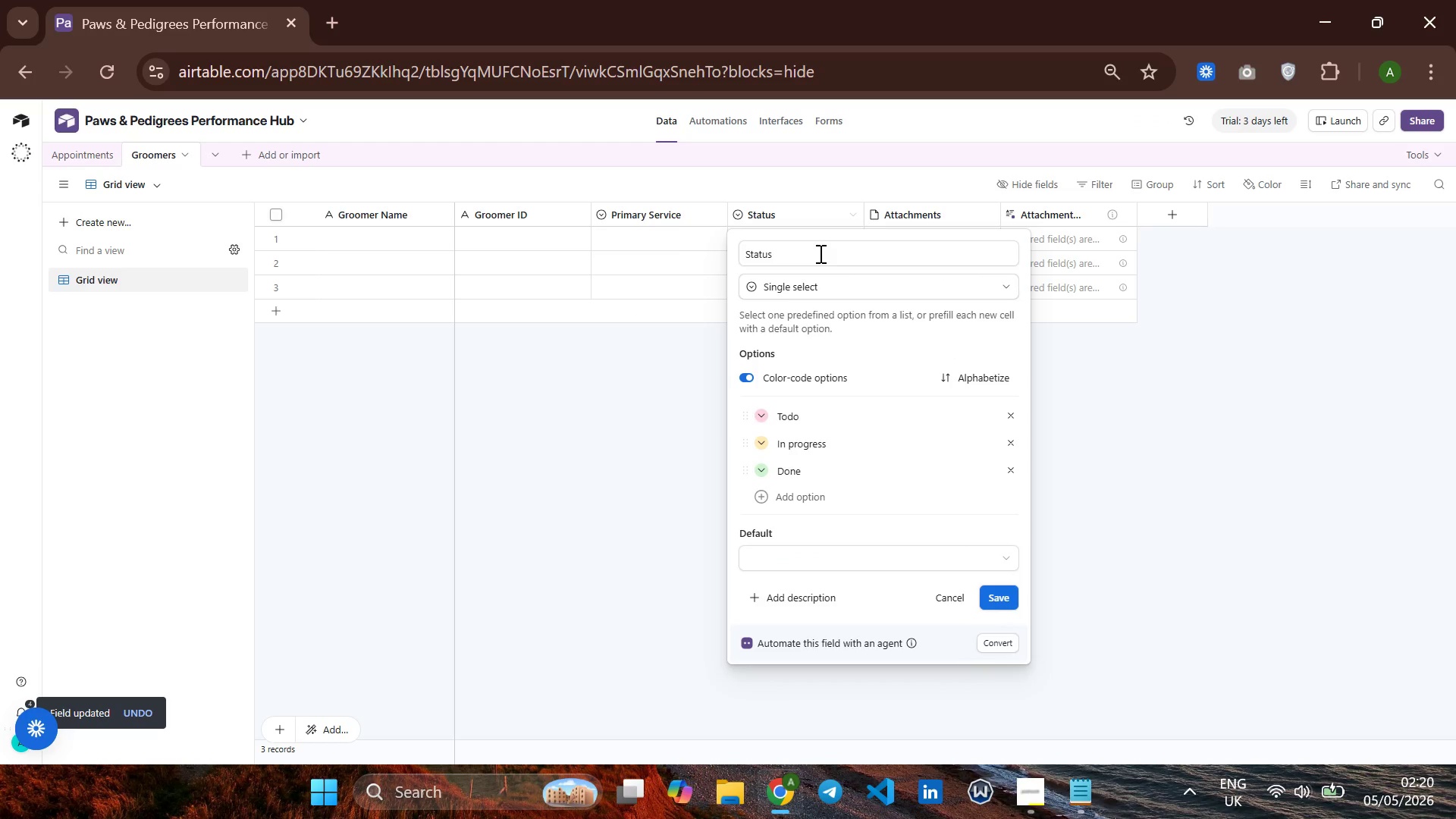 
left_click([799, 251])
 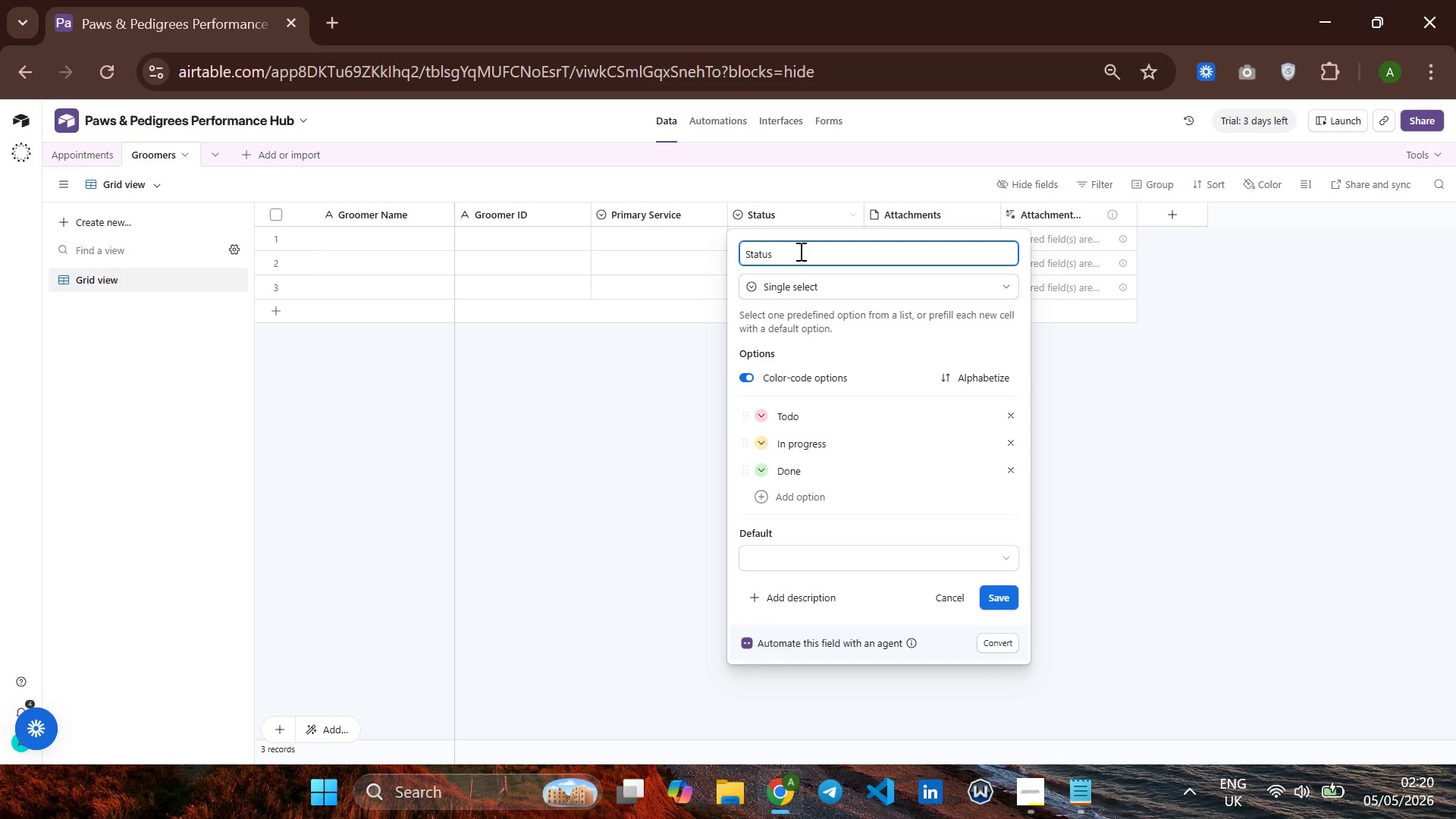 
hold_key(key=Backspace, duration=0.75)
 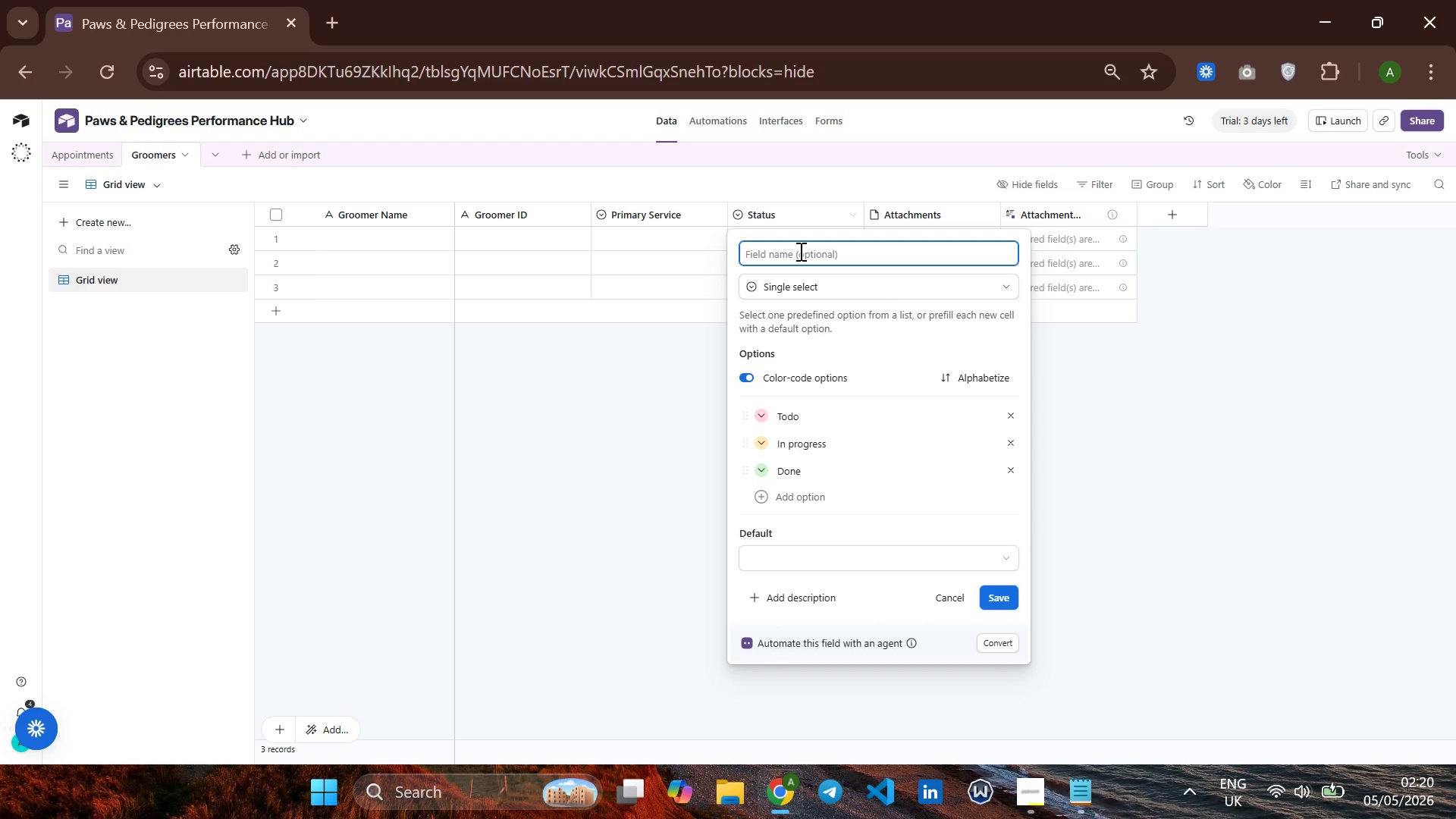 
type(Employment Status)
 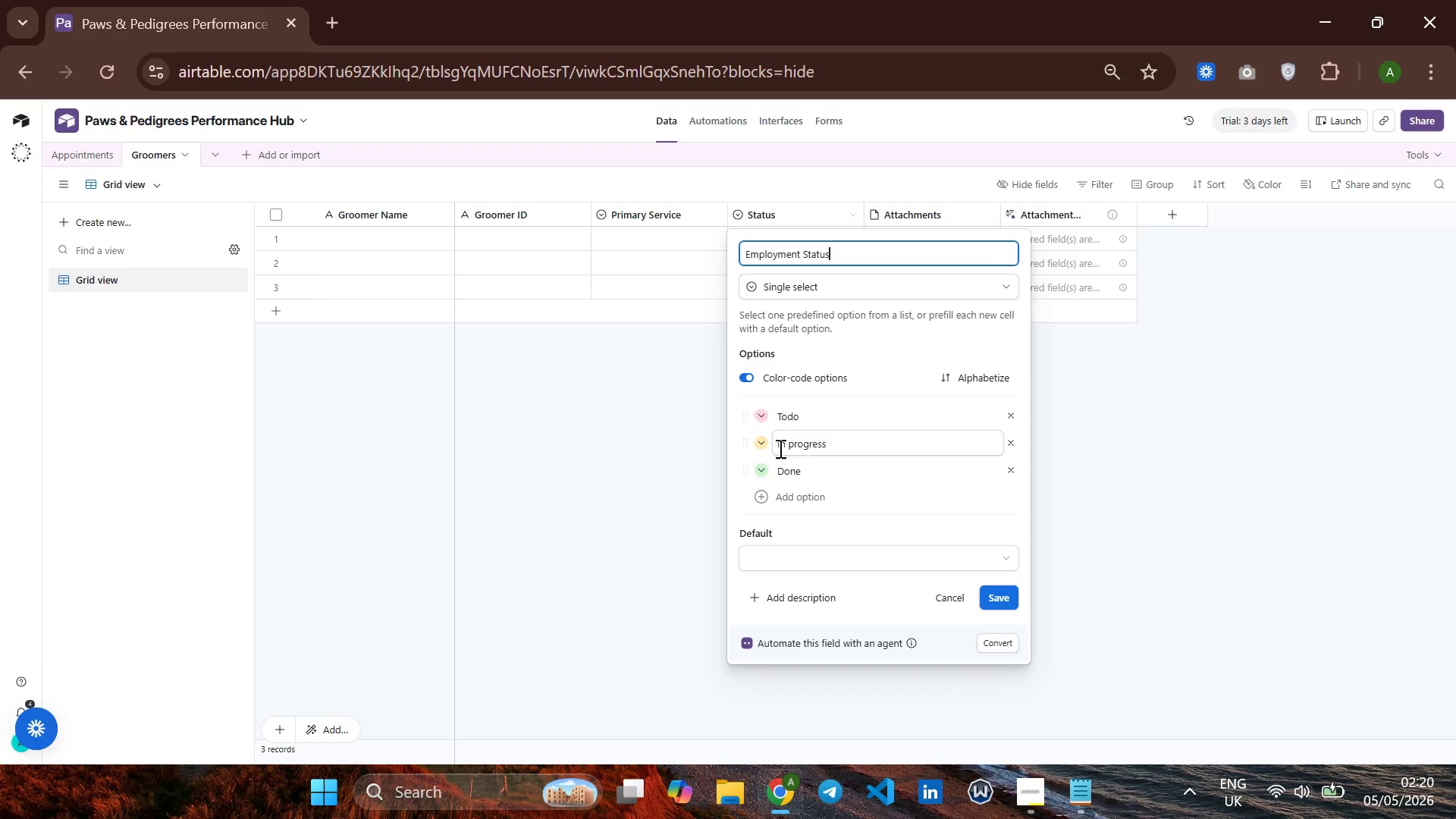 
left_click([827, 475])
 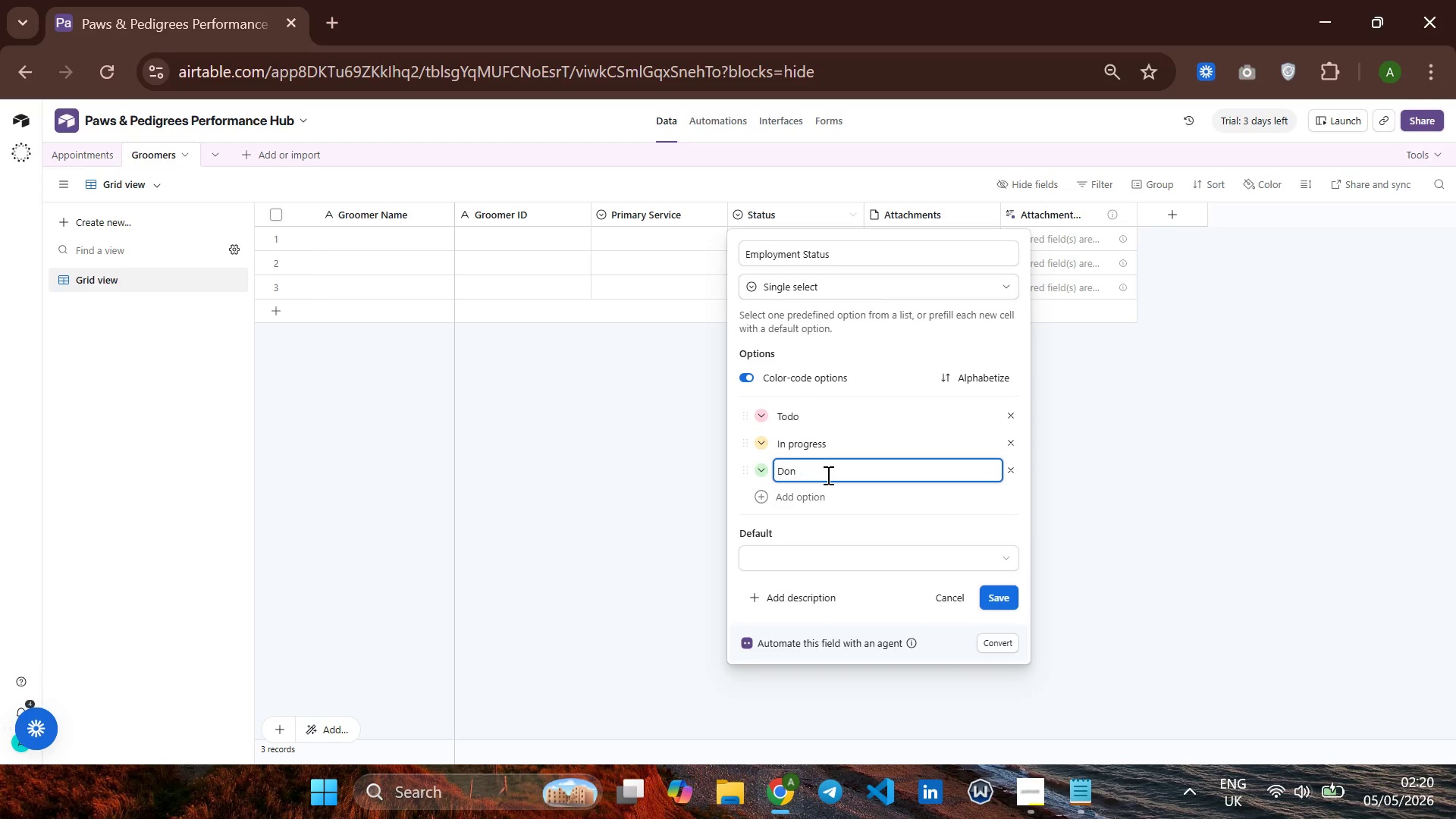 
hold_key(key=Backspace, duration=1.5)
 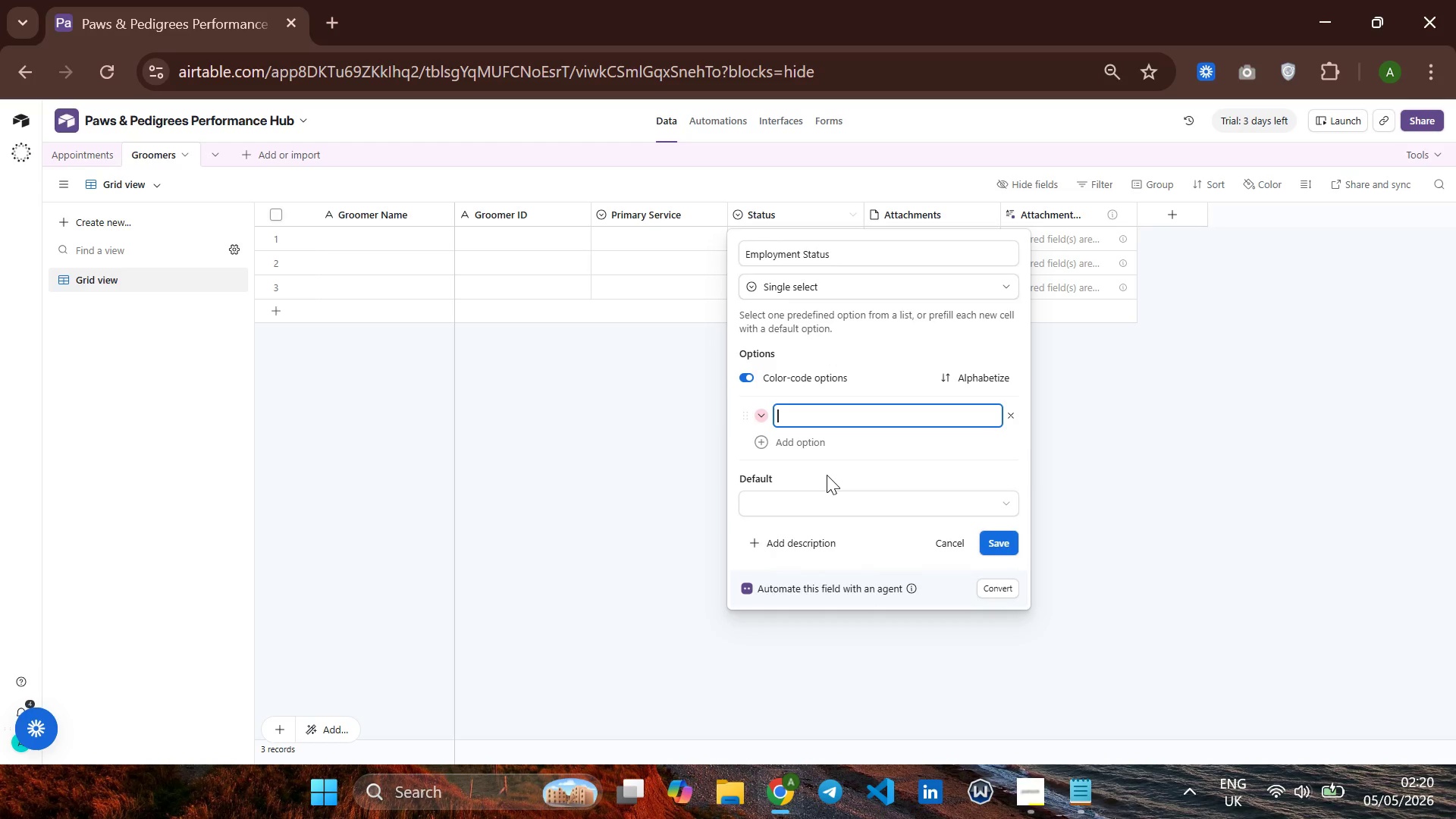 
hold_key(key=Backspace, duration=0.34)
 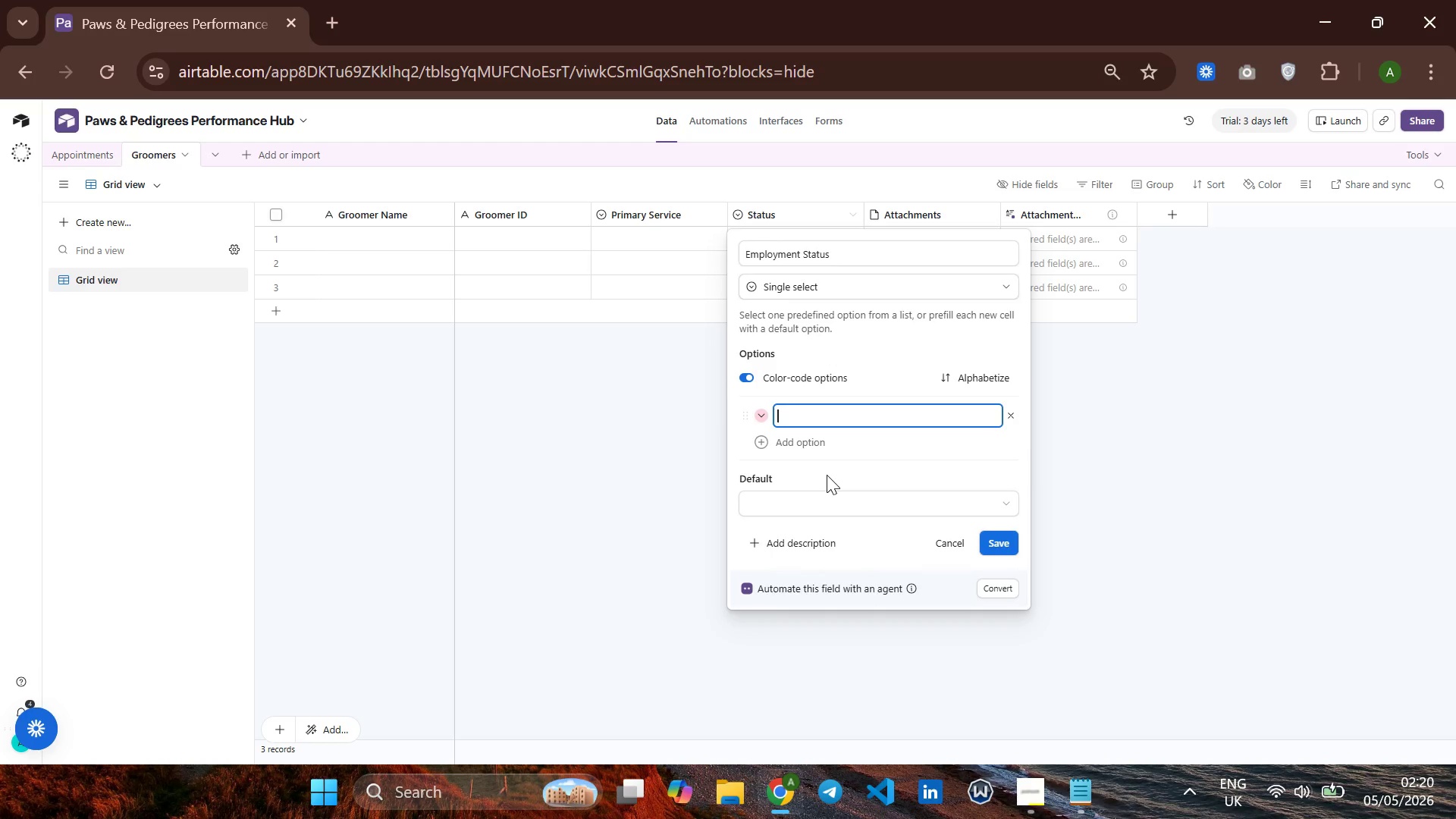 
type(Active )
key(Backspace)
 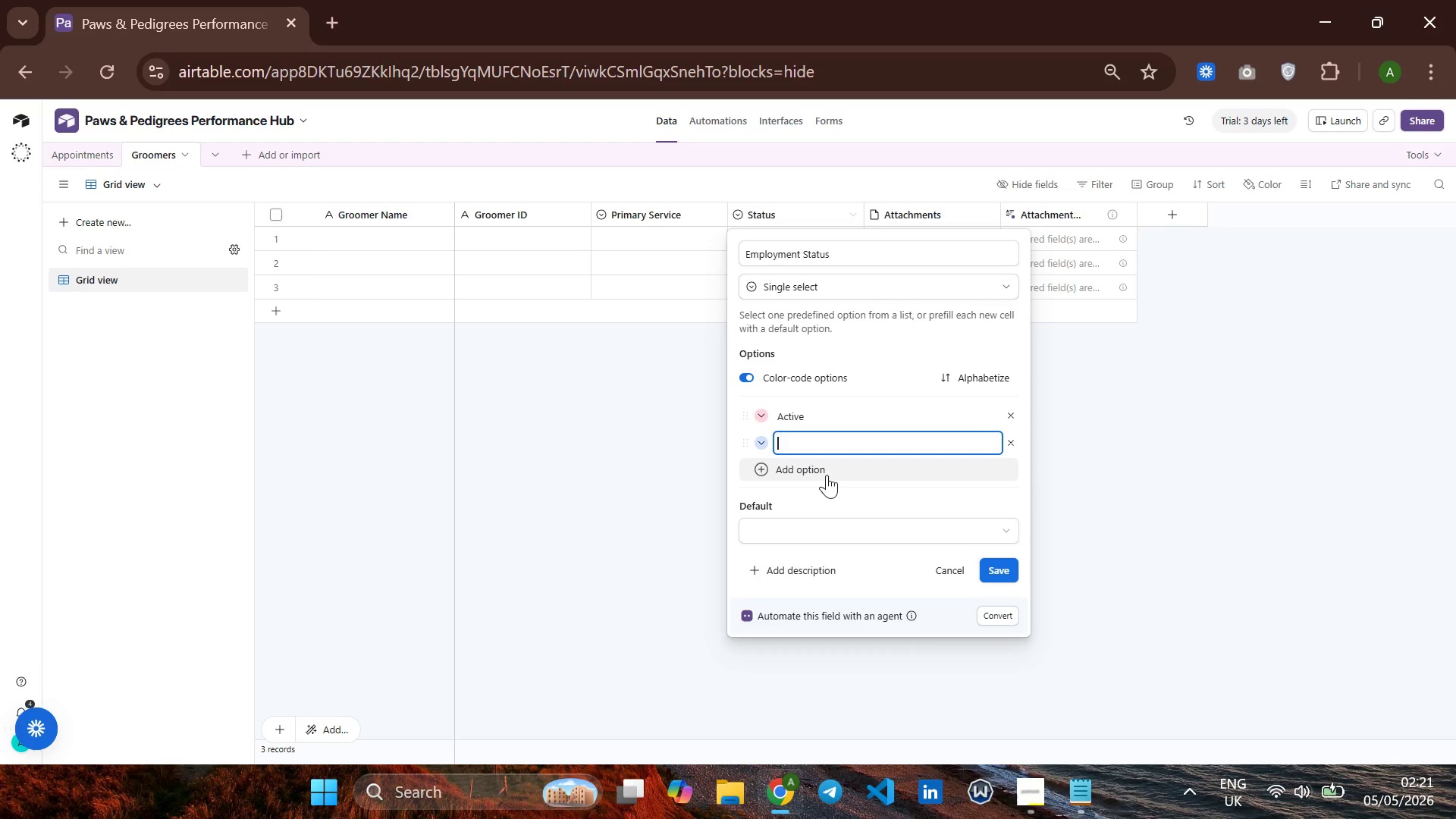 
key(Enter)
 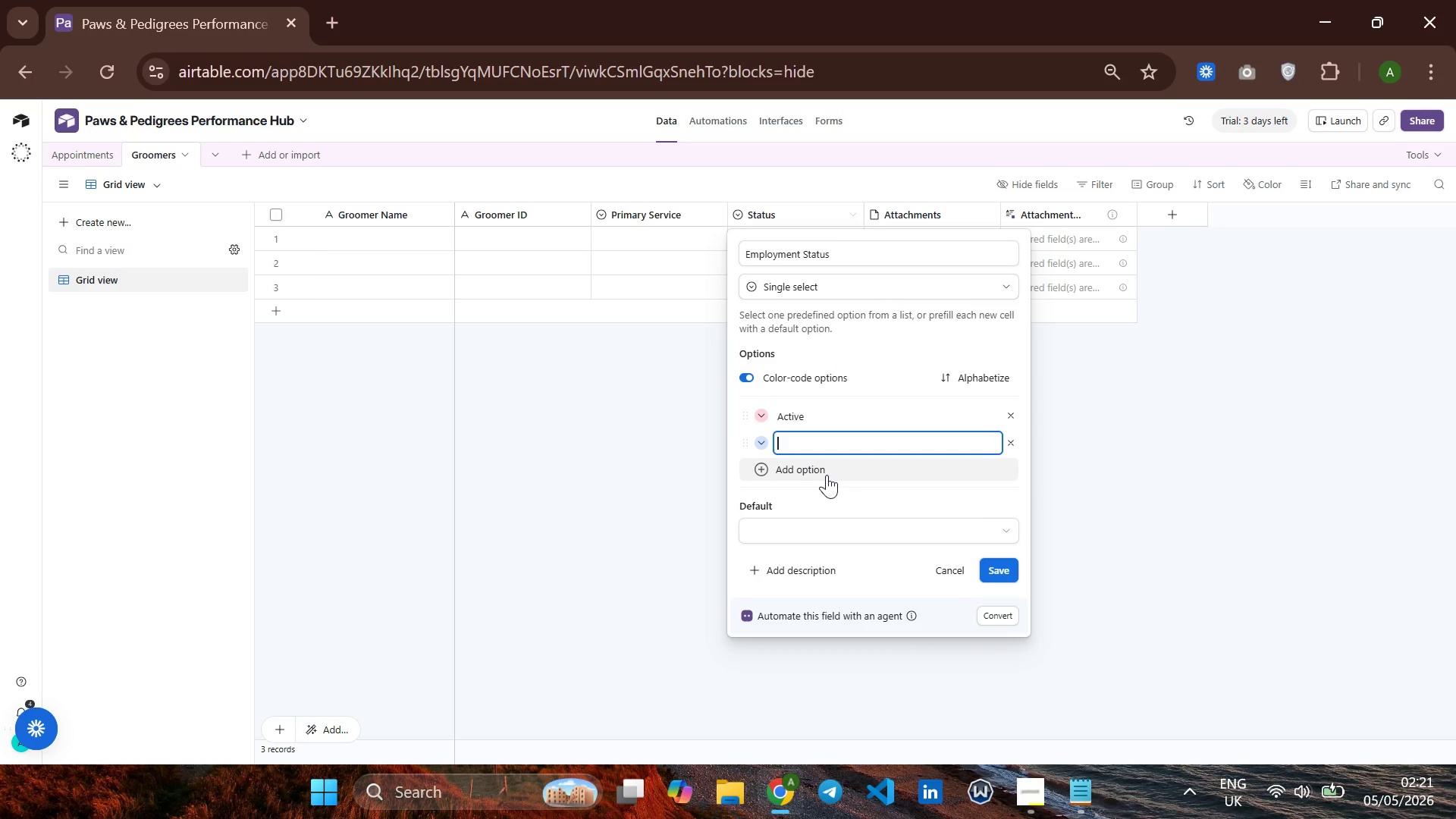 
type(Part-Time)
 